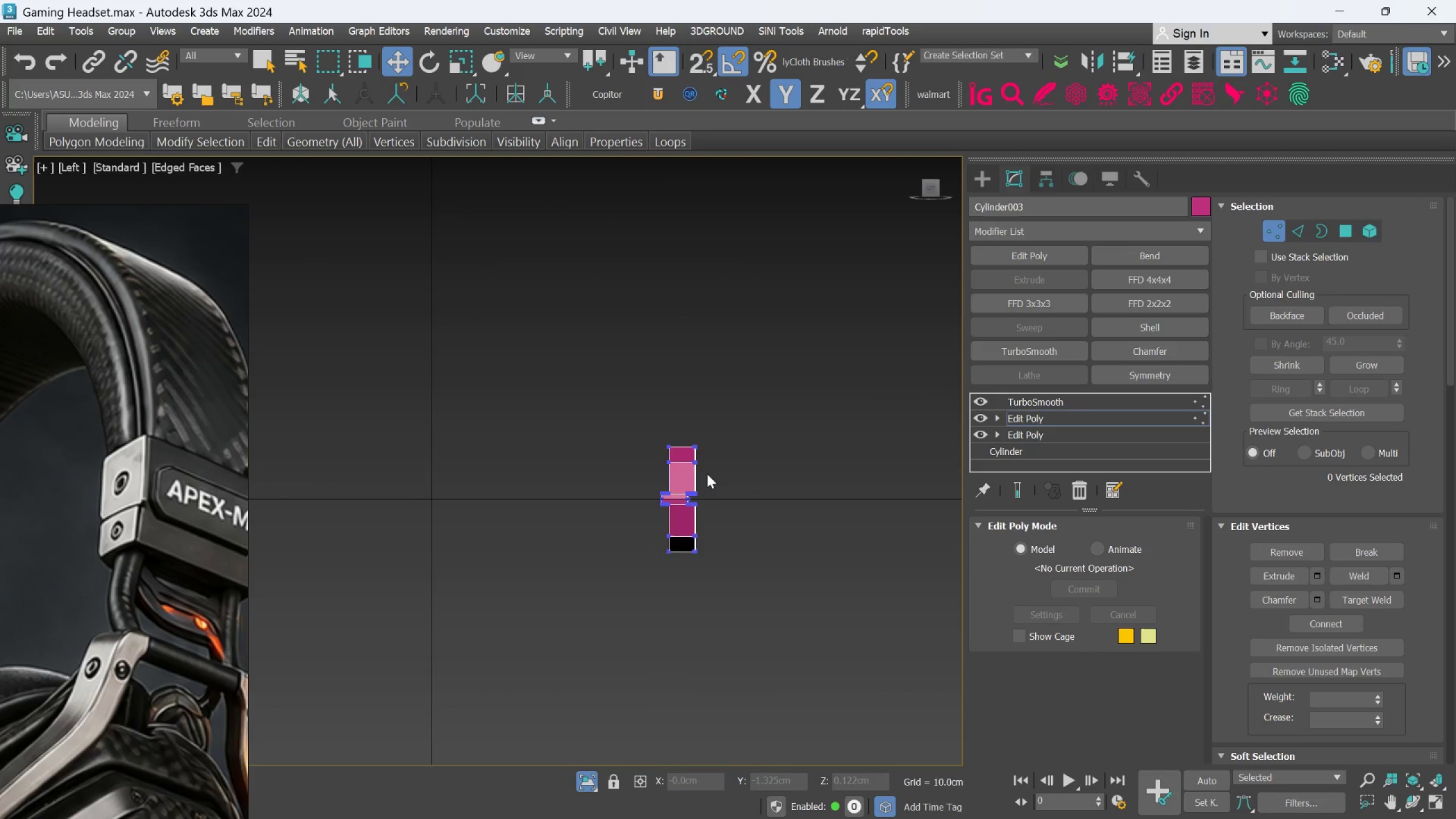 
scroll: coordinate [700, 470], scroll_direction: up, amount: 3.0
 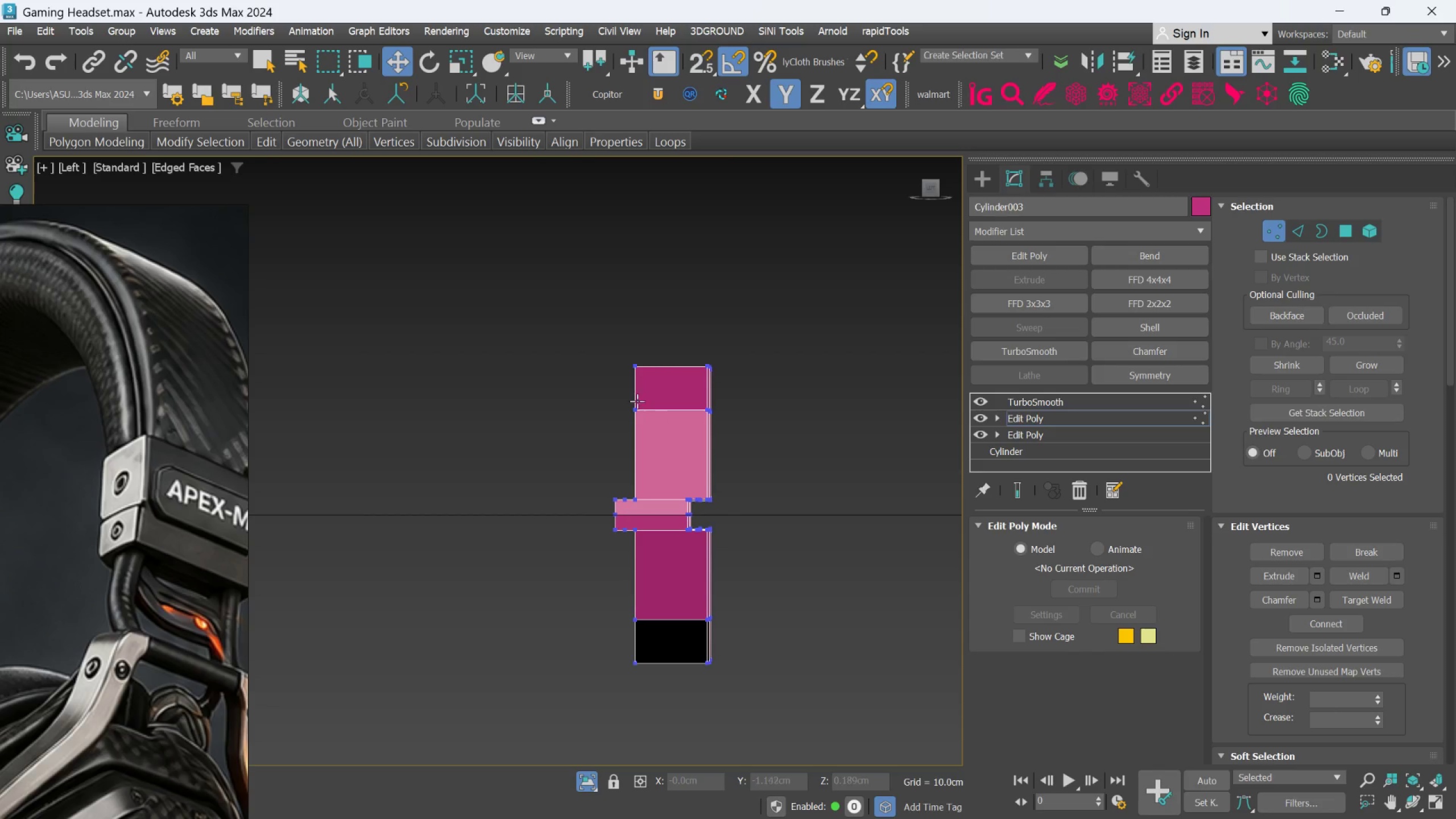 
left_click_drag(start_coordinate=[507, 320], to_coordinate=[665, 735])
 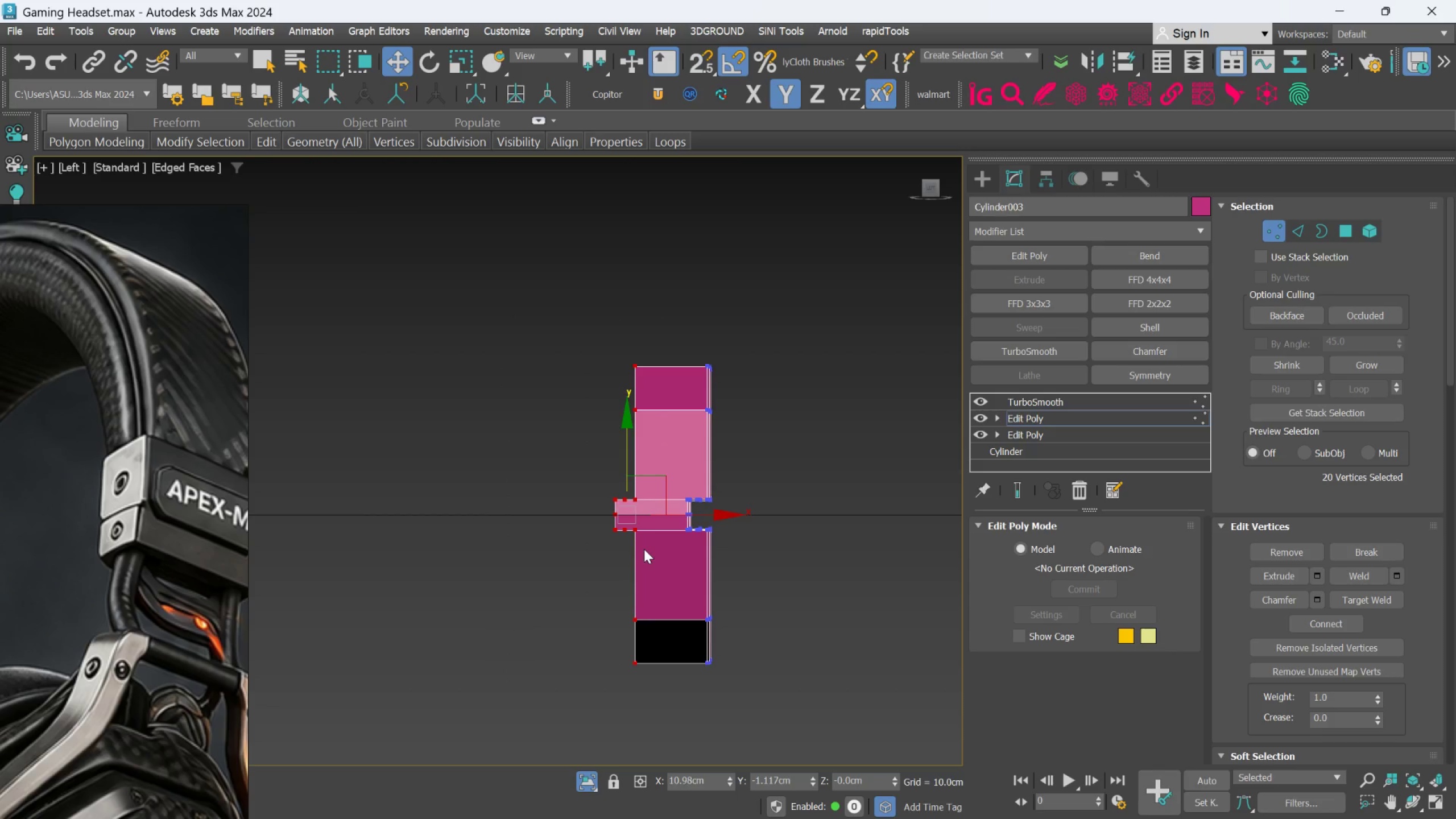 
type(er)
 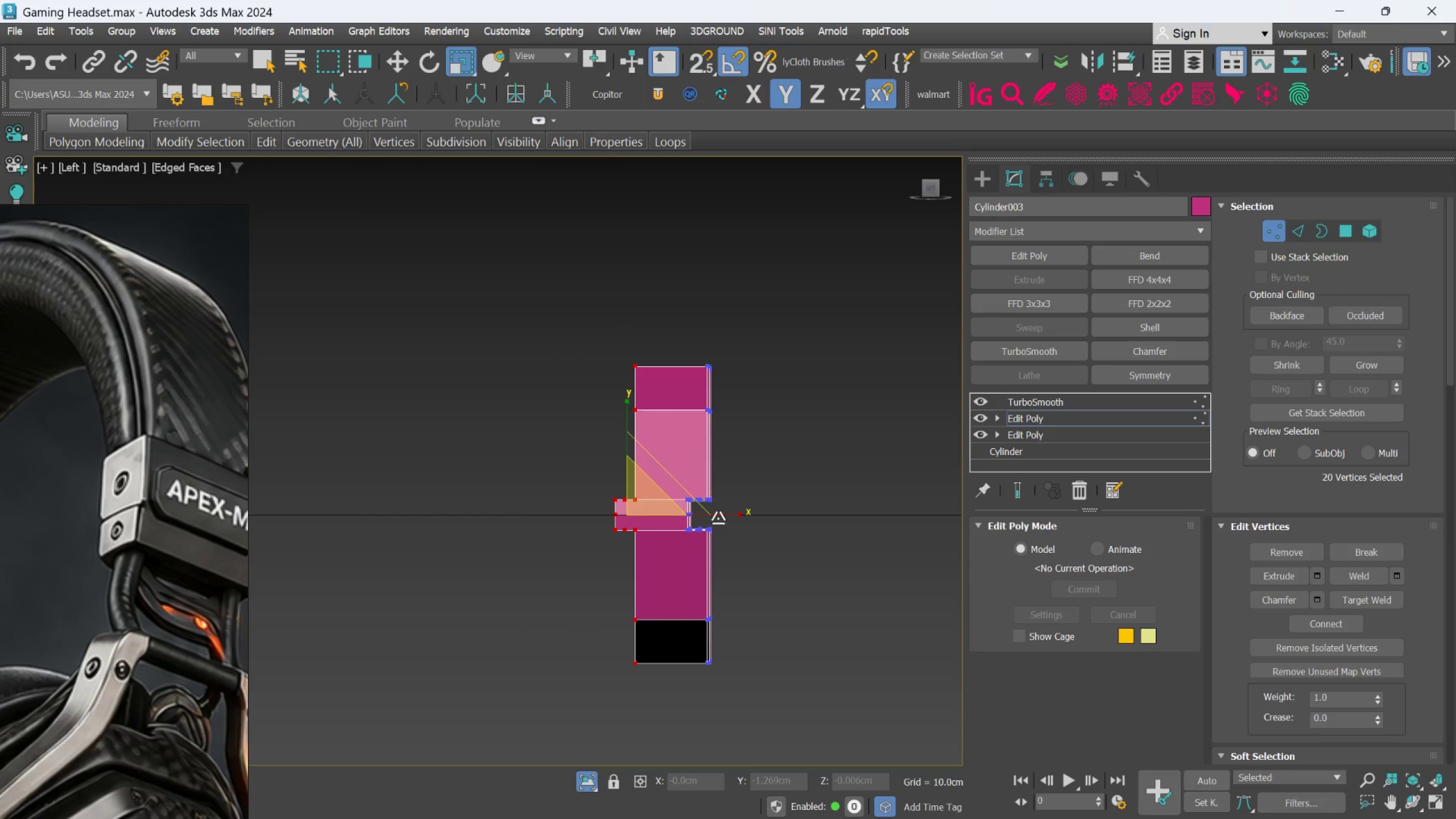 
left_click_drag(start_coordinate=[722, 514], to_coordinate=[272, 629])
 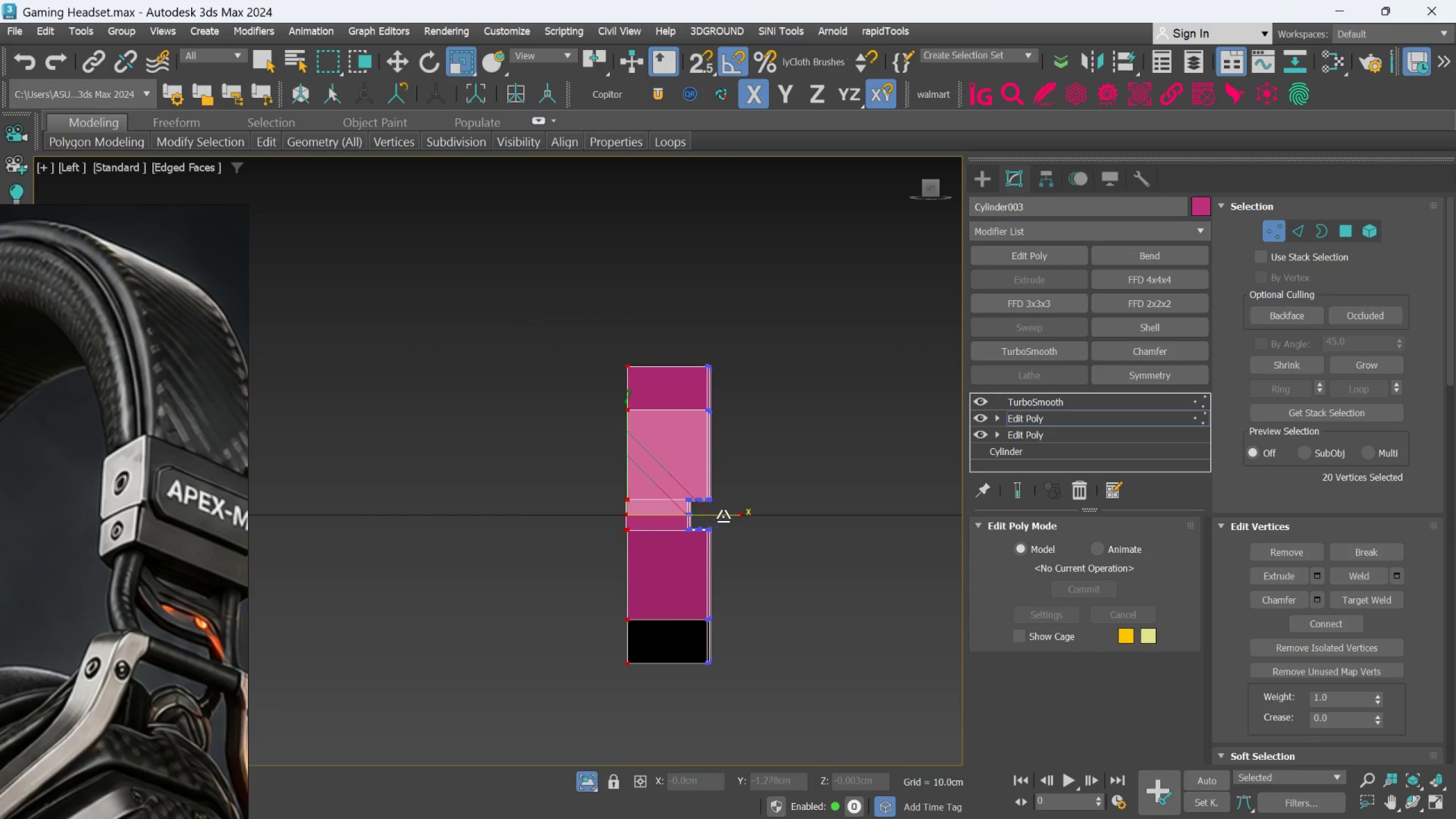 
left_click_drag(start_coordinate=[729, 516], to_coordinate=[417, 602])
 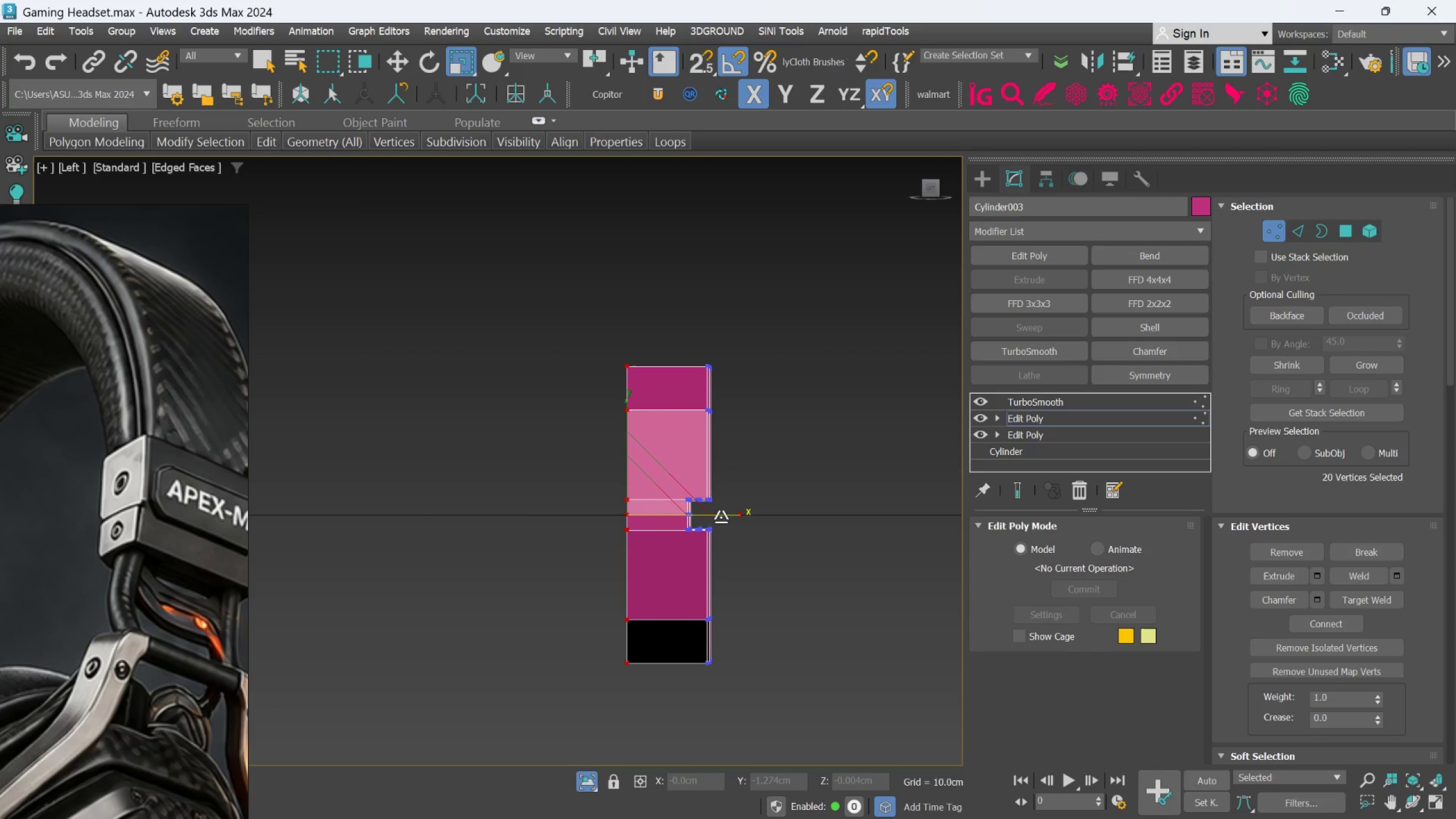 
left_click_drag(start_coordinate=[722, 516], to_coordinate=[503, 607])
 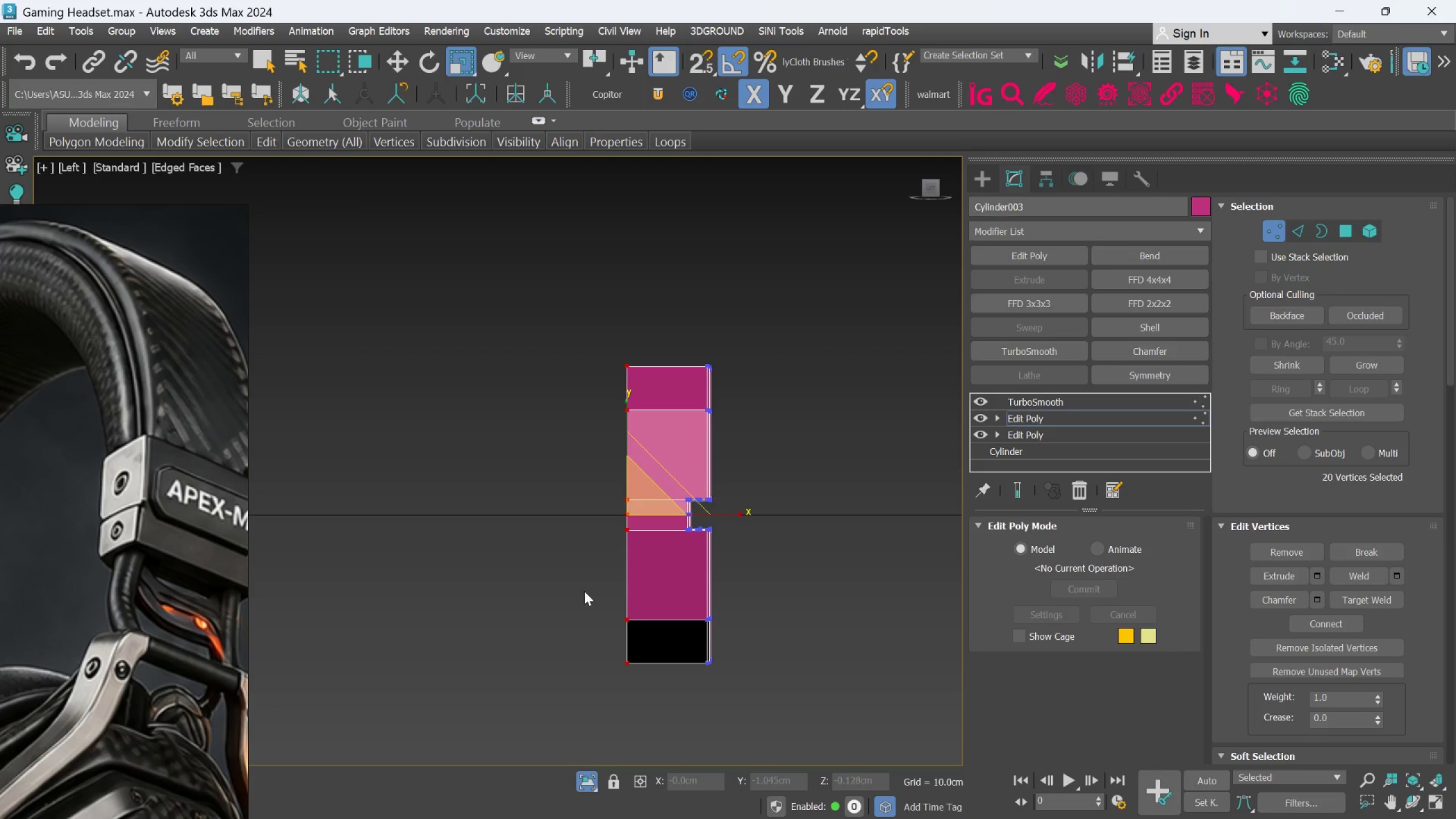 
scroll: coordinate [582, 601], scroll_direction: down, amount: 2.0
 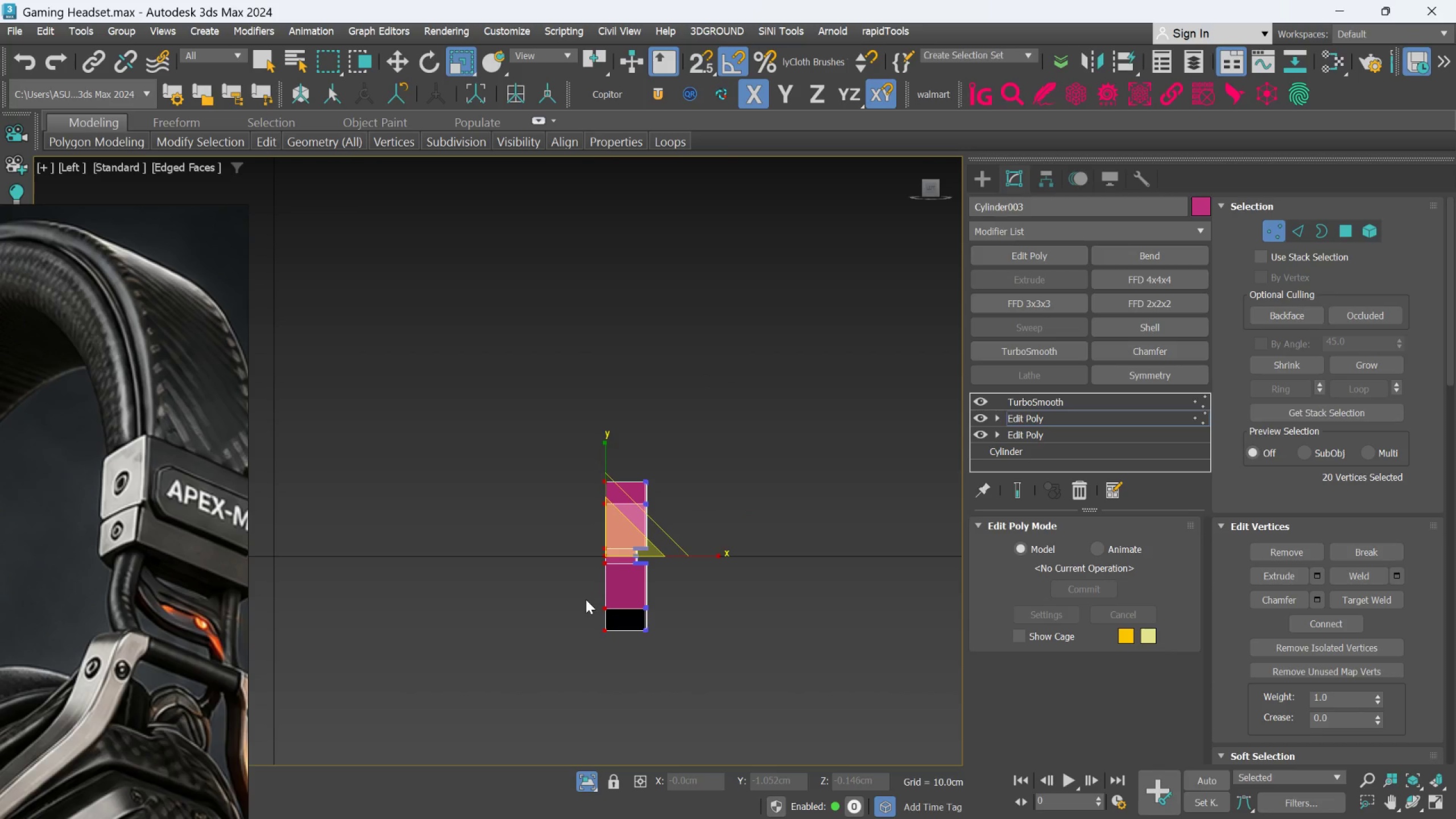 
hold_key(key=AltLeft, duration=1.5)
 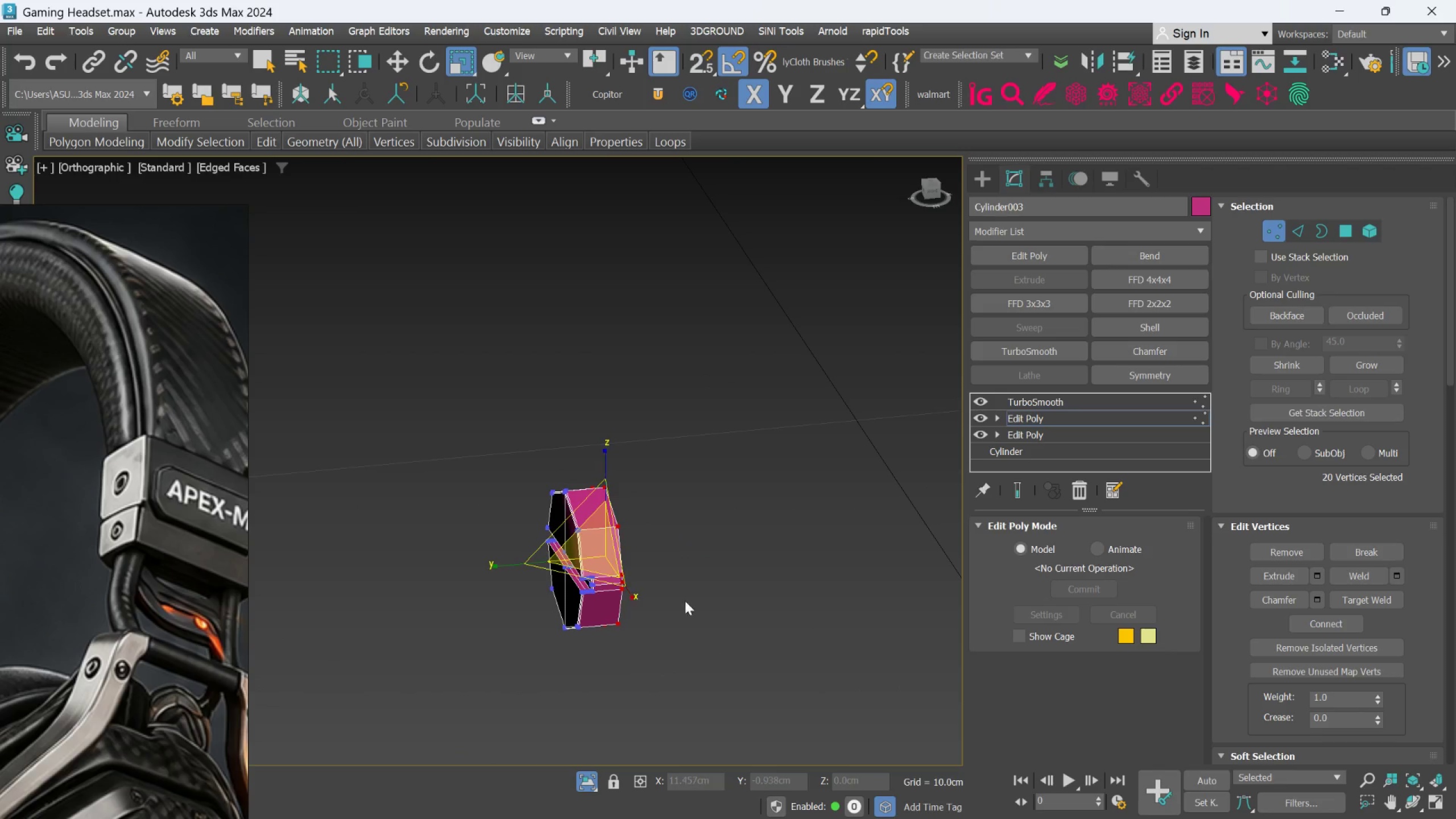 
hold_key(key=AltLeft, duration=0.48)
 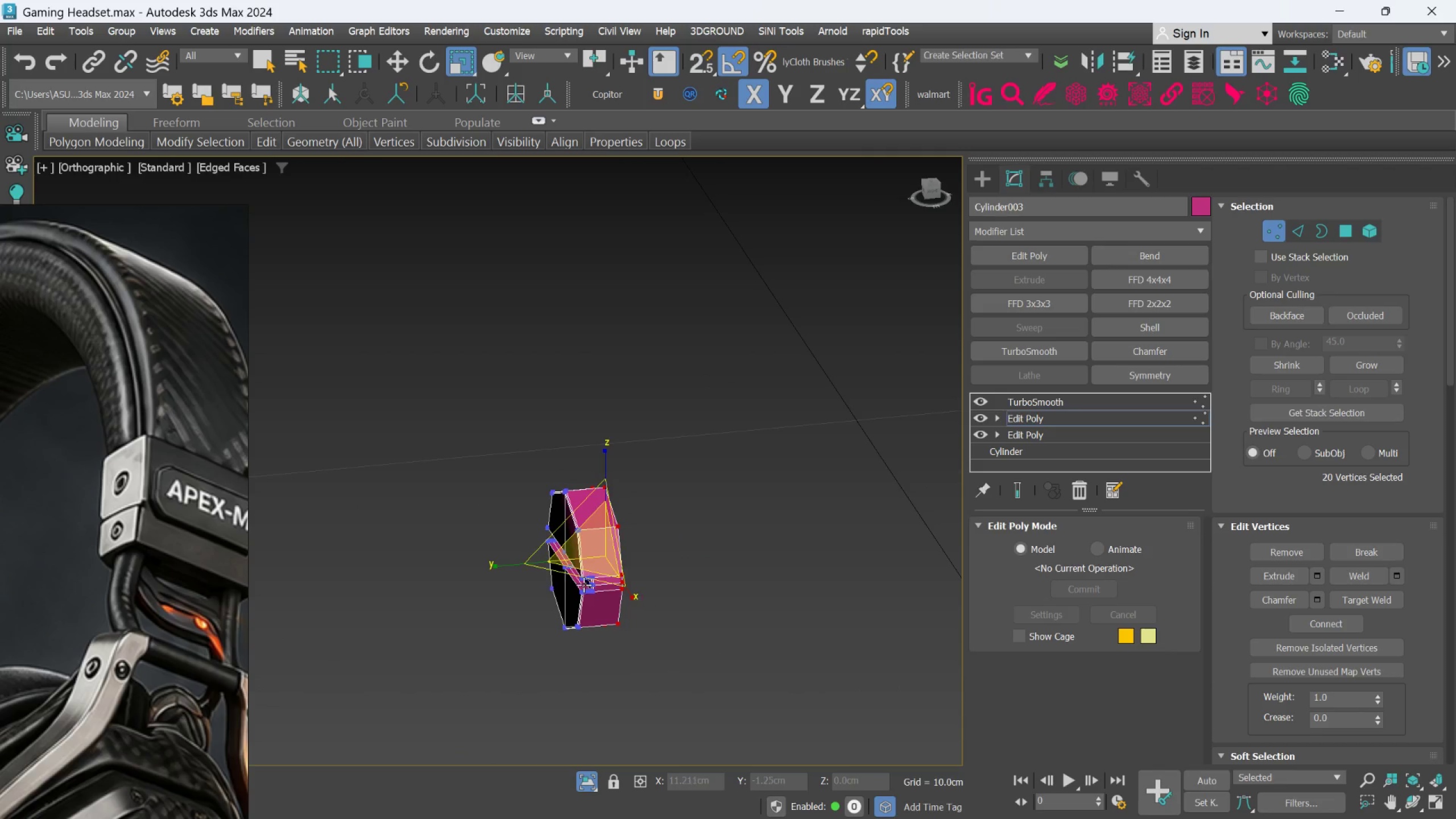 
hold_key(key=AltLeft, duration=0.73)
 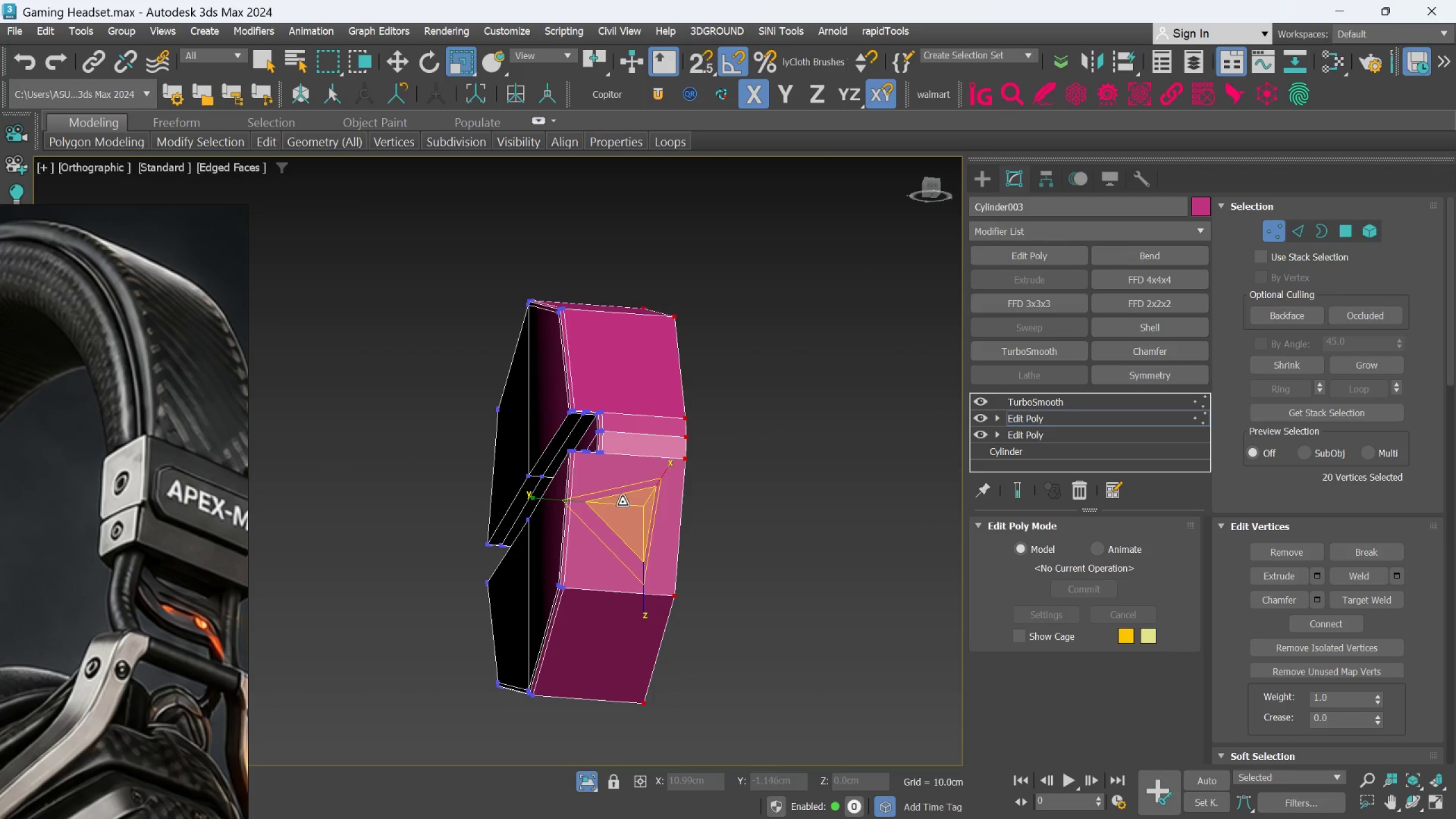 
scroll: coordinate [585, 579], scroll_direction: up, amount: 3.0
 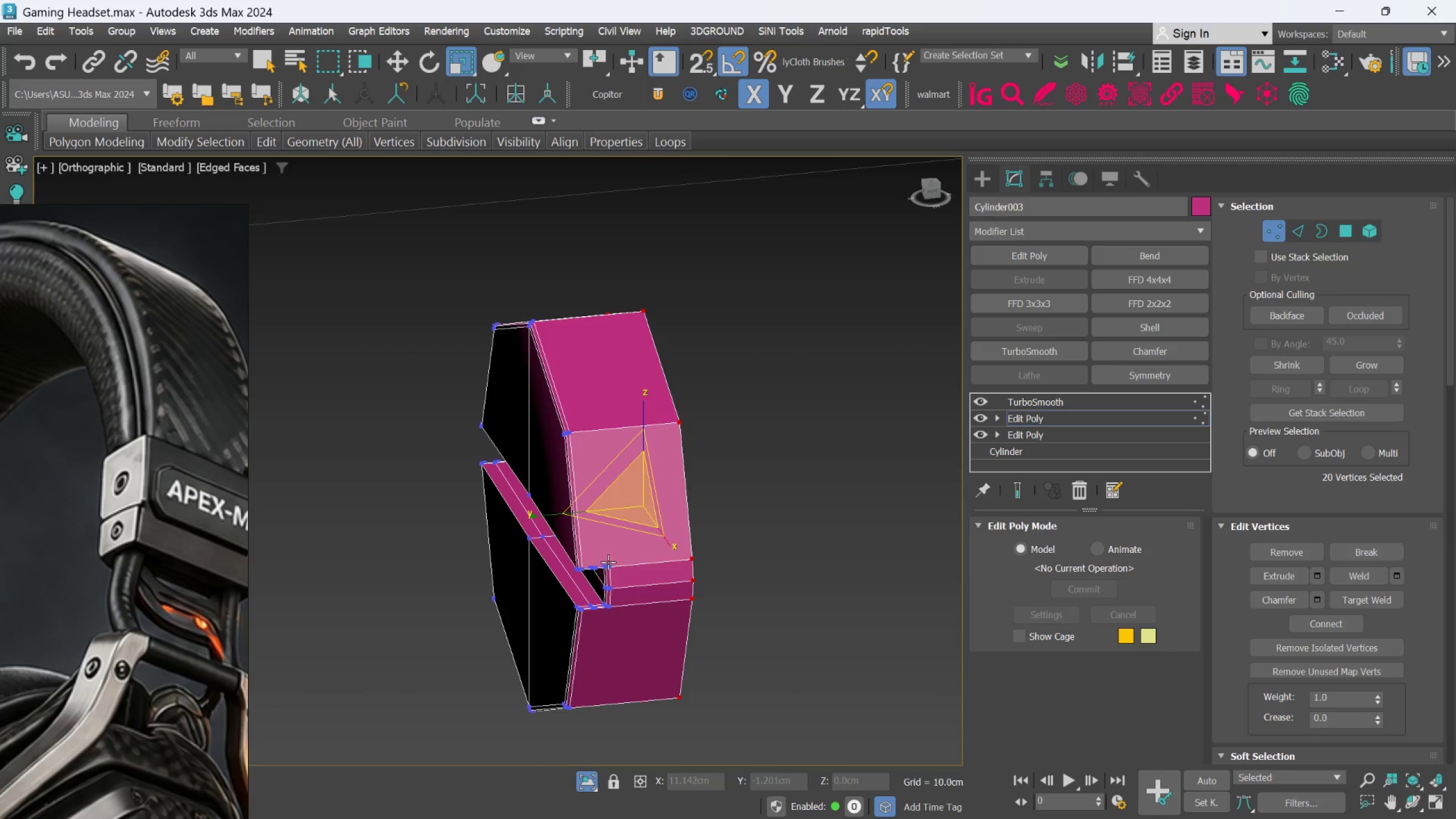 
hold_key(key=AltLeft, duration=1.5)
 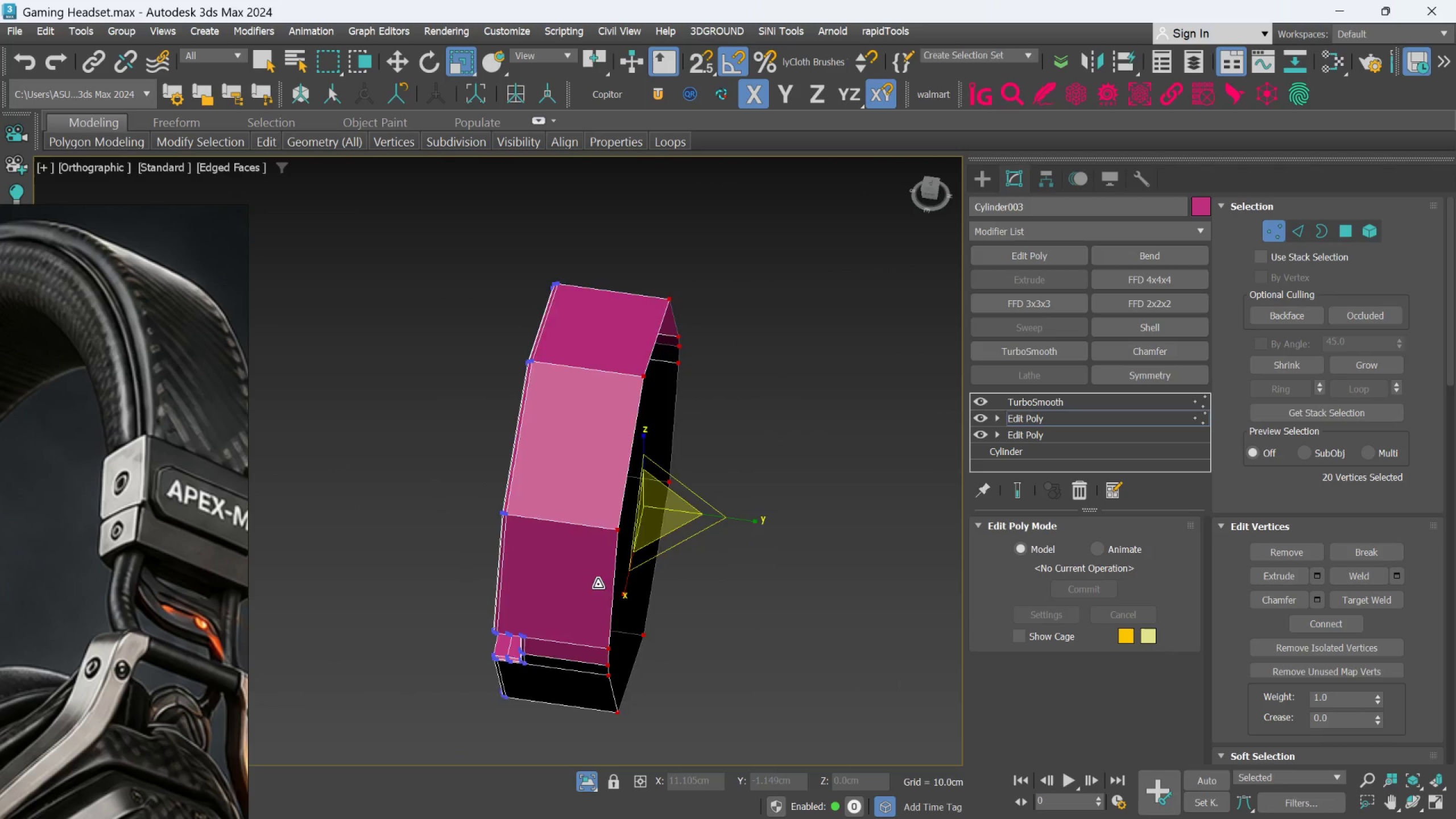 
hold_key(key=AltLeft, duration=1.22)
 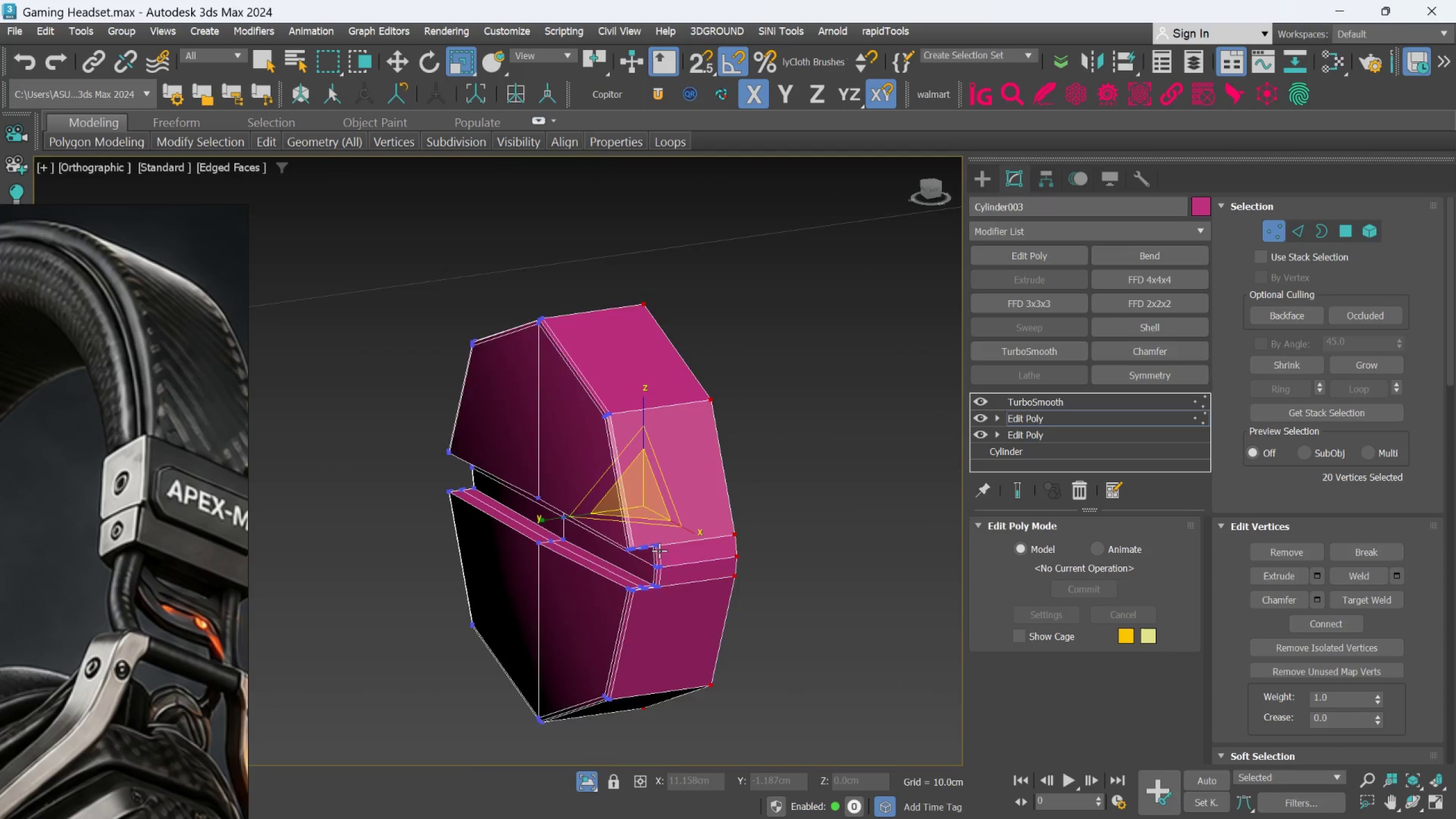 
hold_key(key=AltLeft, duration=0.59)
 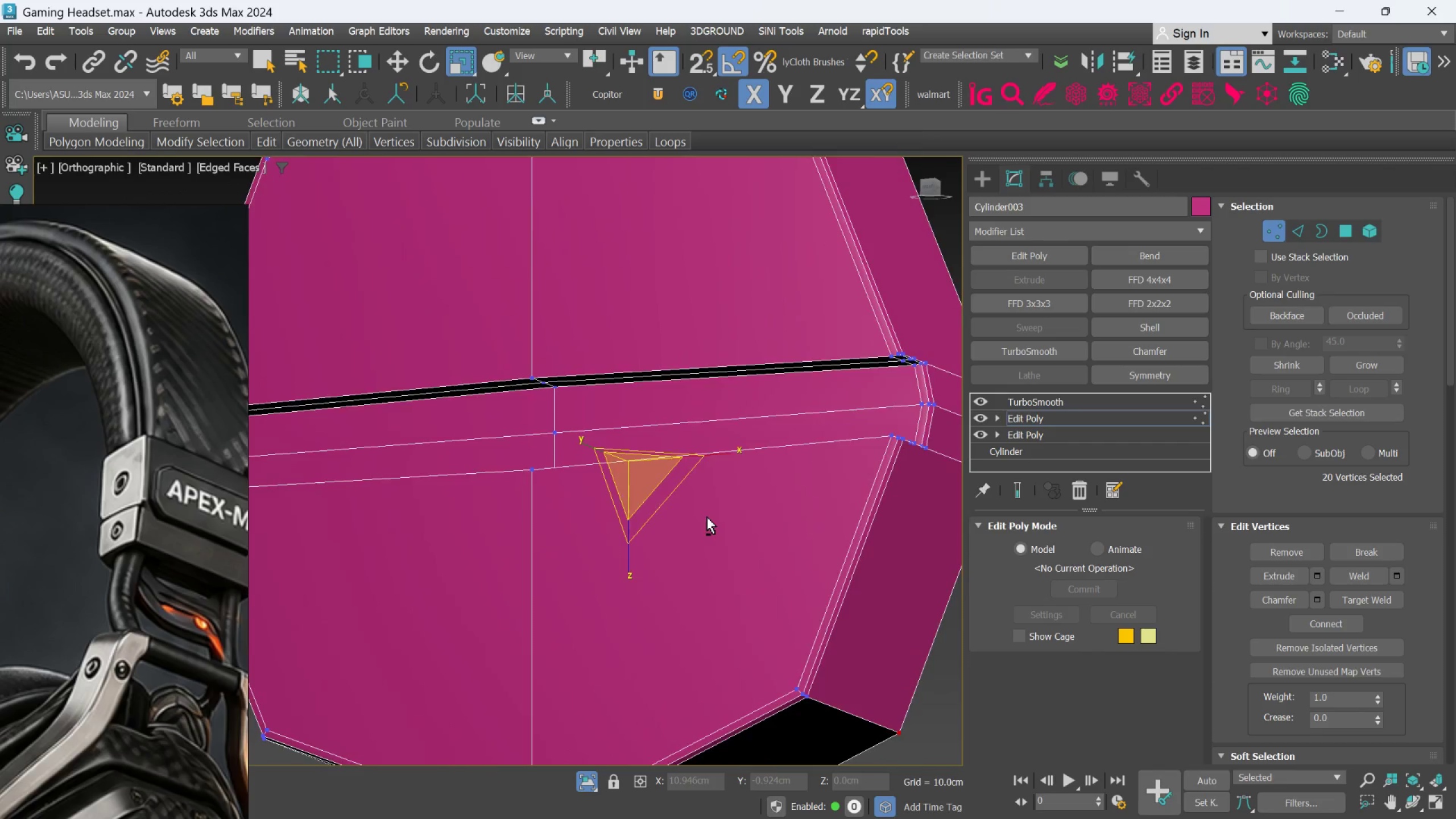 
scroll: coordinate [659, 551], scroll_direction: up, amount: 2.0
 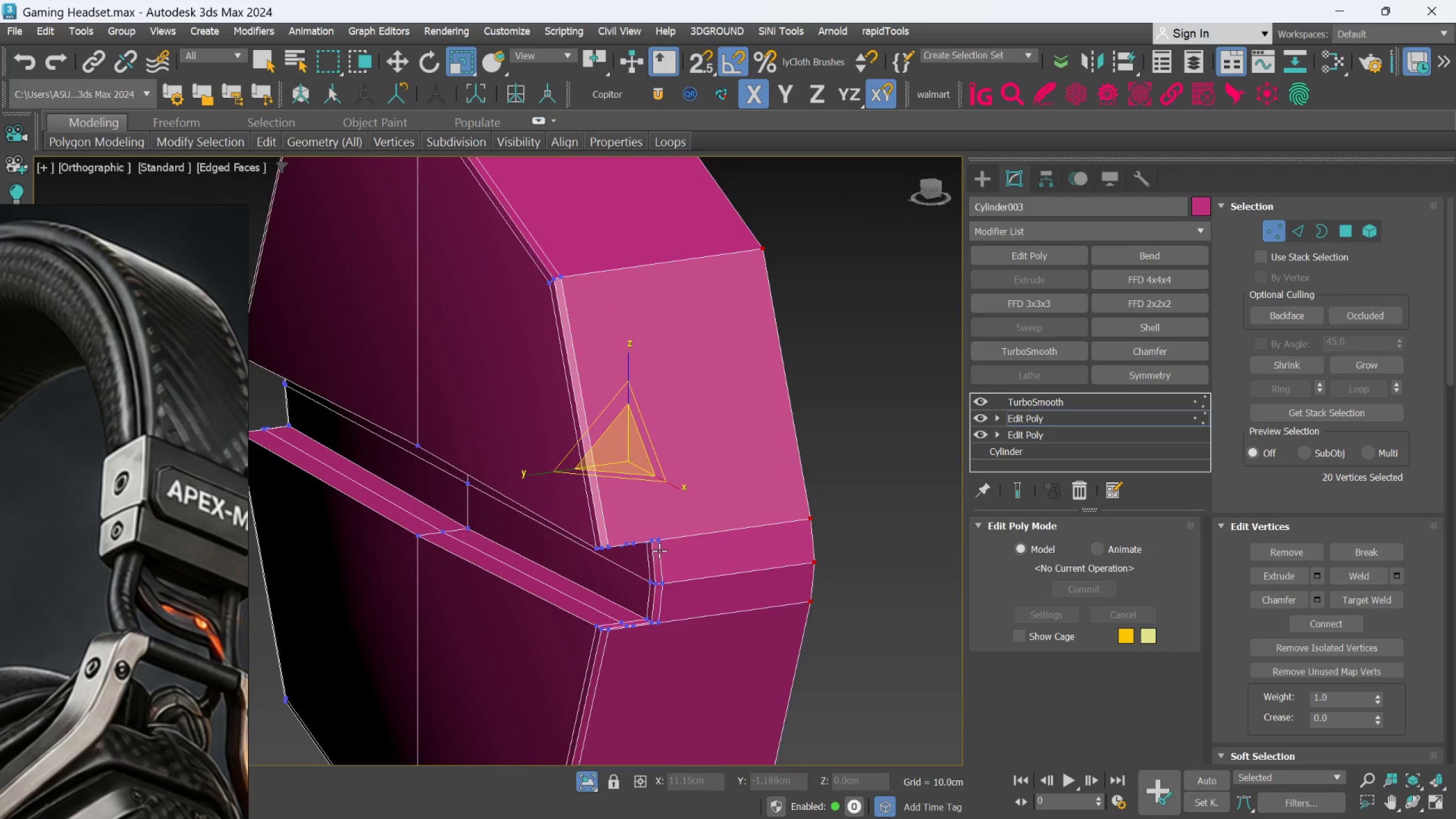 
key(Alt+AltLeft)
 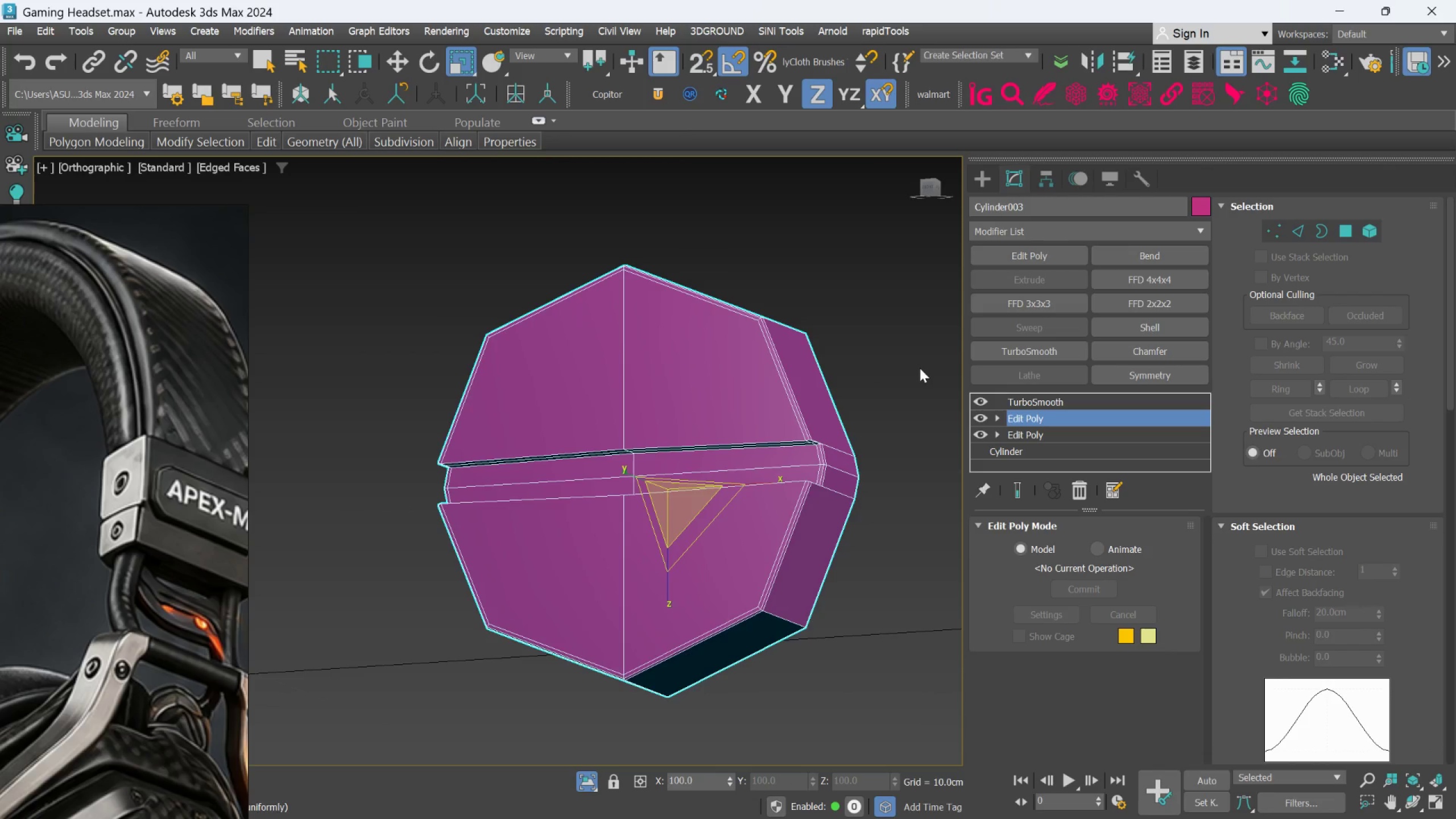 
scroll: coordinate [707, 517], scroll_direction: down, amount: 2.0
 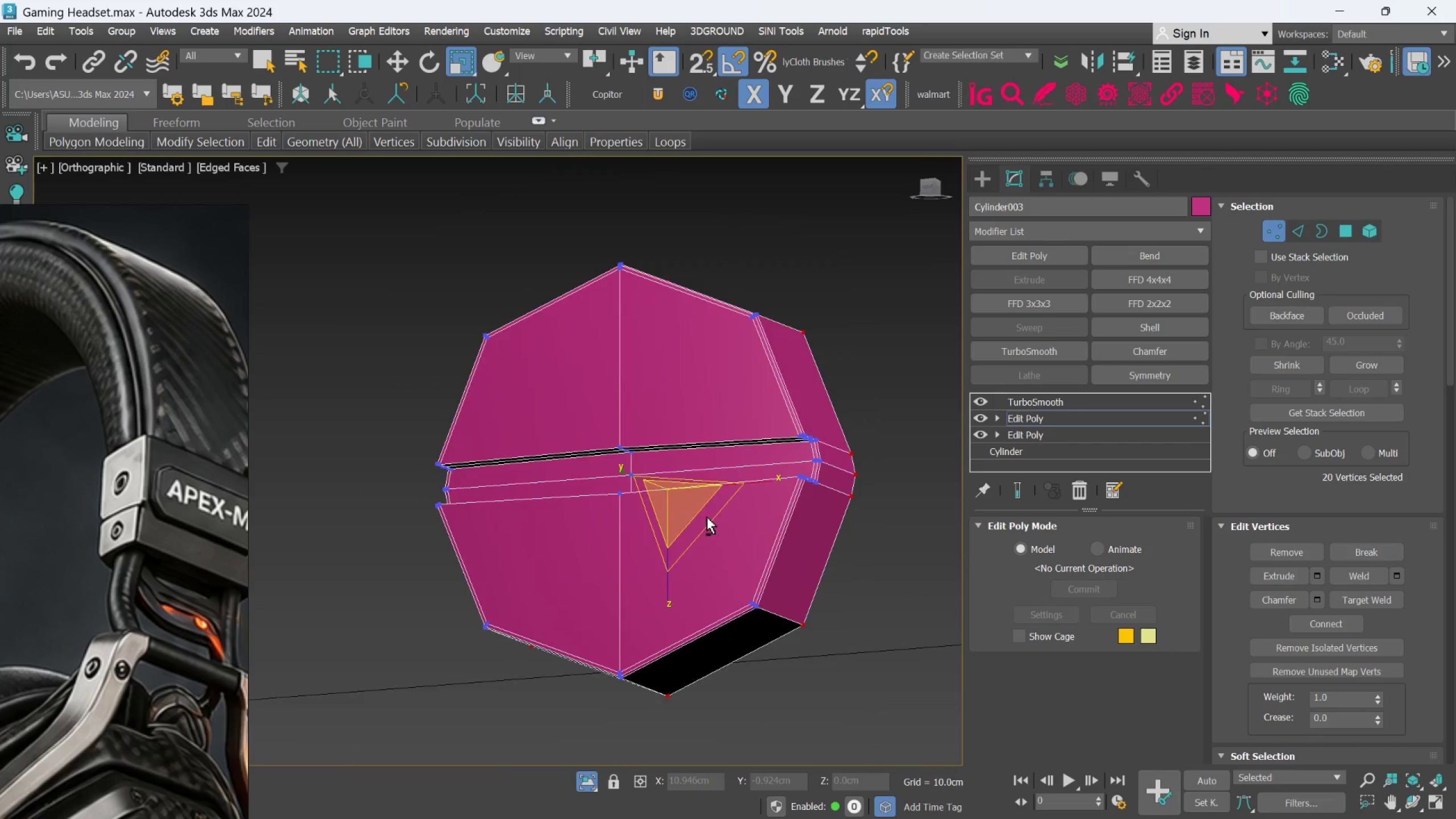 
scroll: coordinate [814, 424], scroll_direction: up, amount: 2.0
 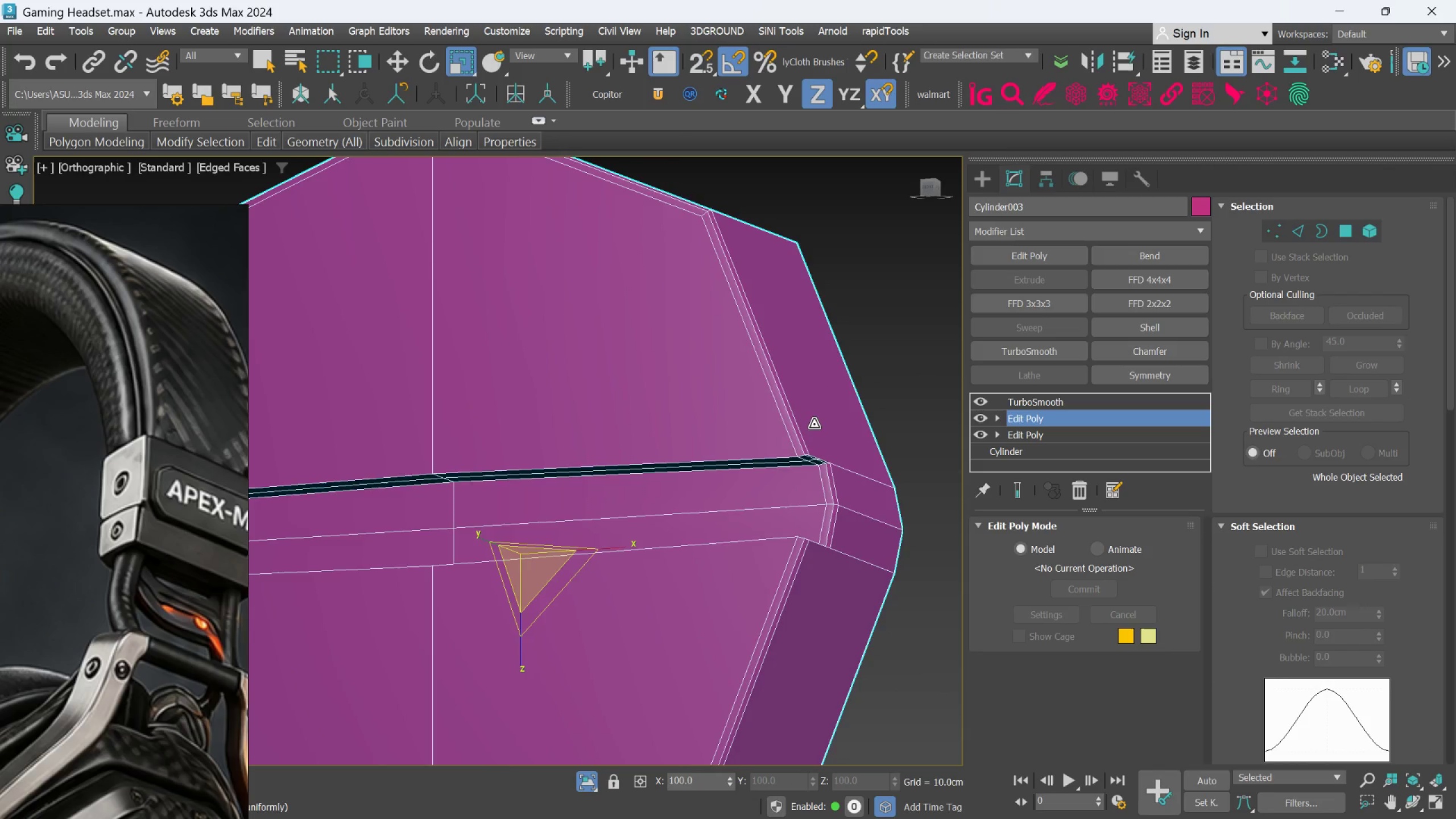 
scroll: coordinate [814, 424], scroll_direction: down, amount: 2.0
 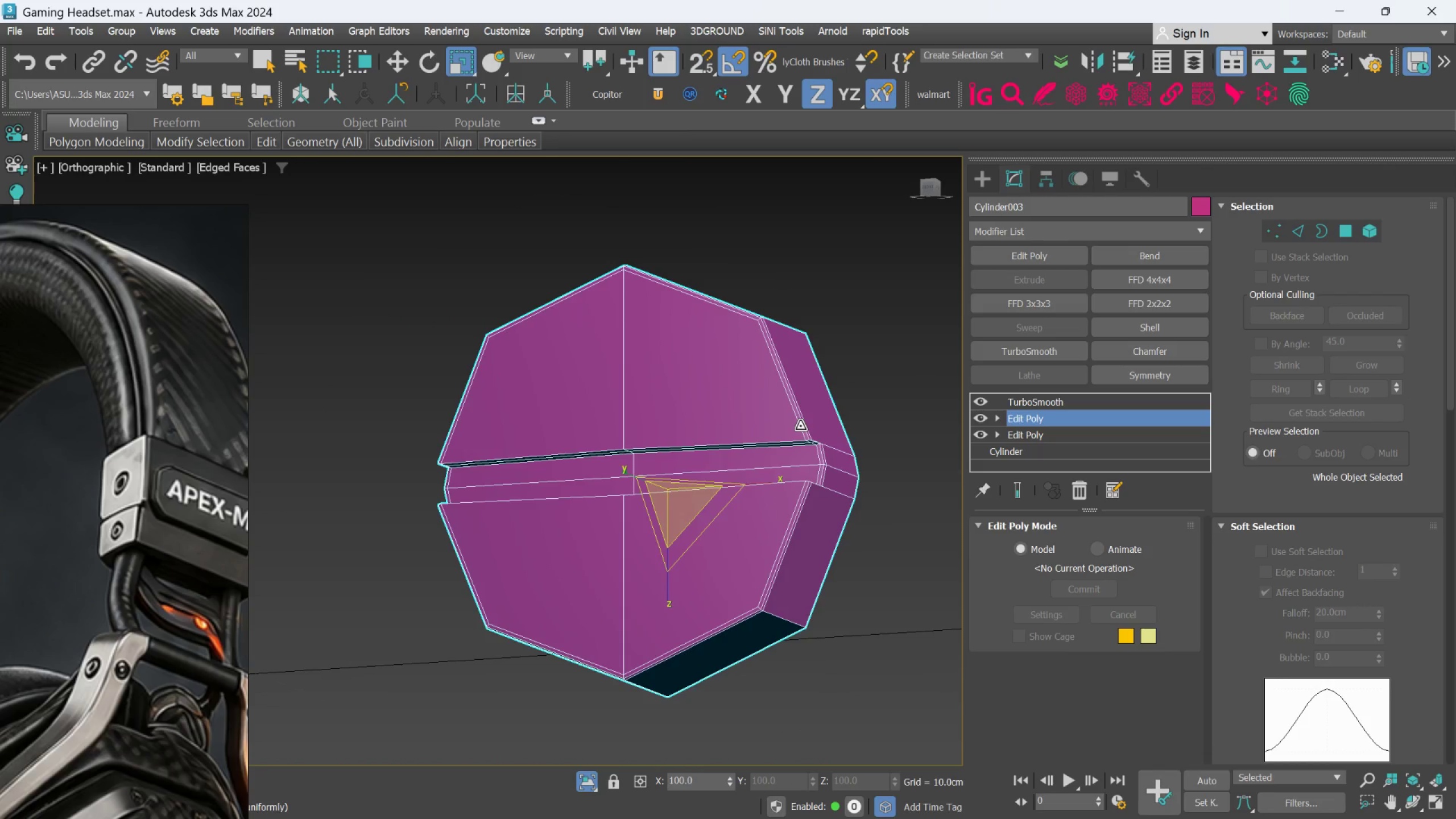 
hold_key(key=AltLeft, duration=0.42)
 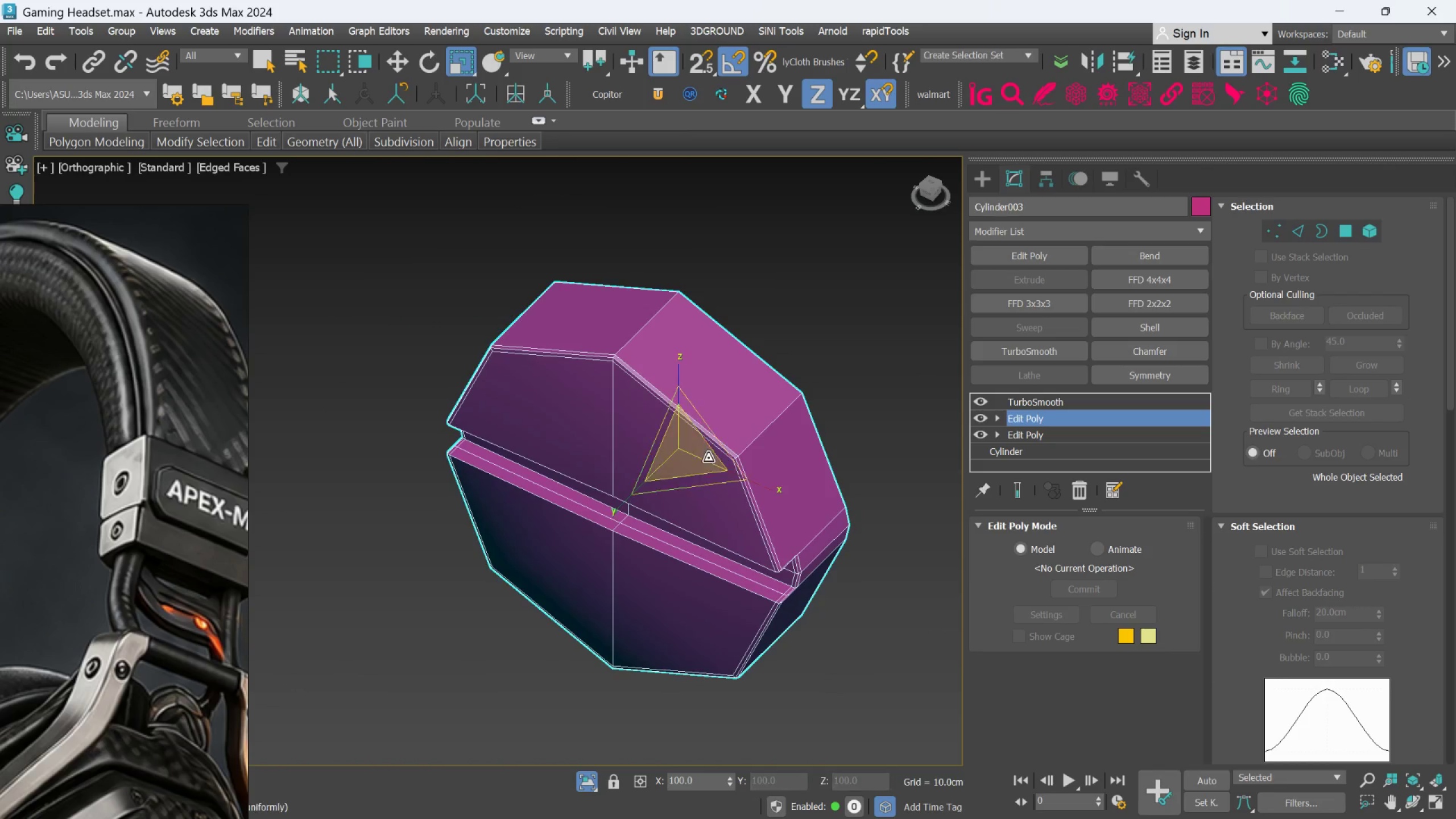 
hold_key(key=AltLeft, duration=0.61)
 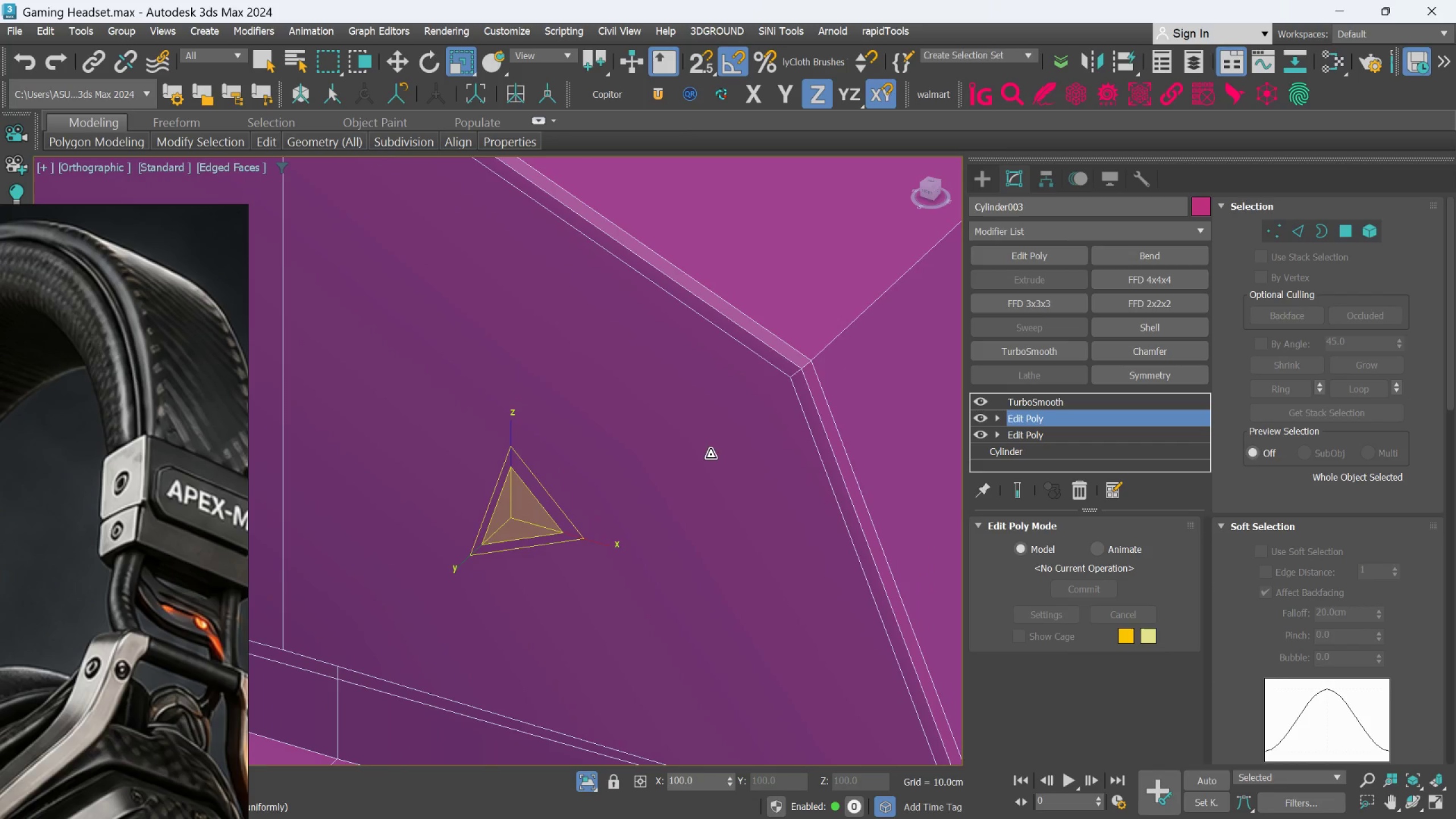 
scroll: coordinate [720, 437], scroll_direction: up, amount: 4.0
 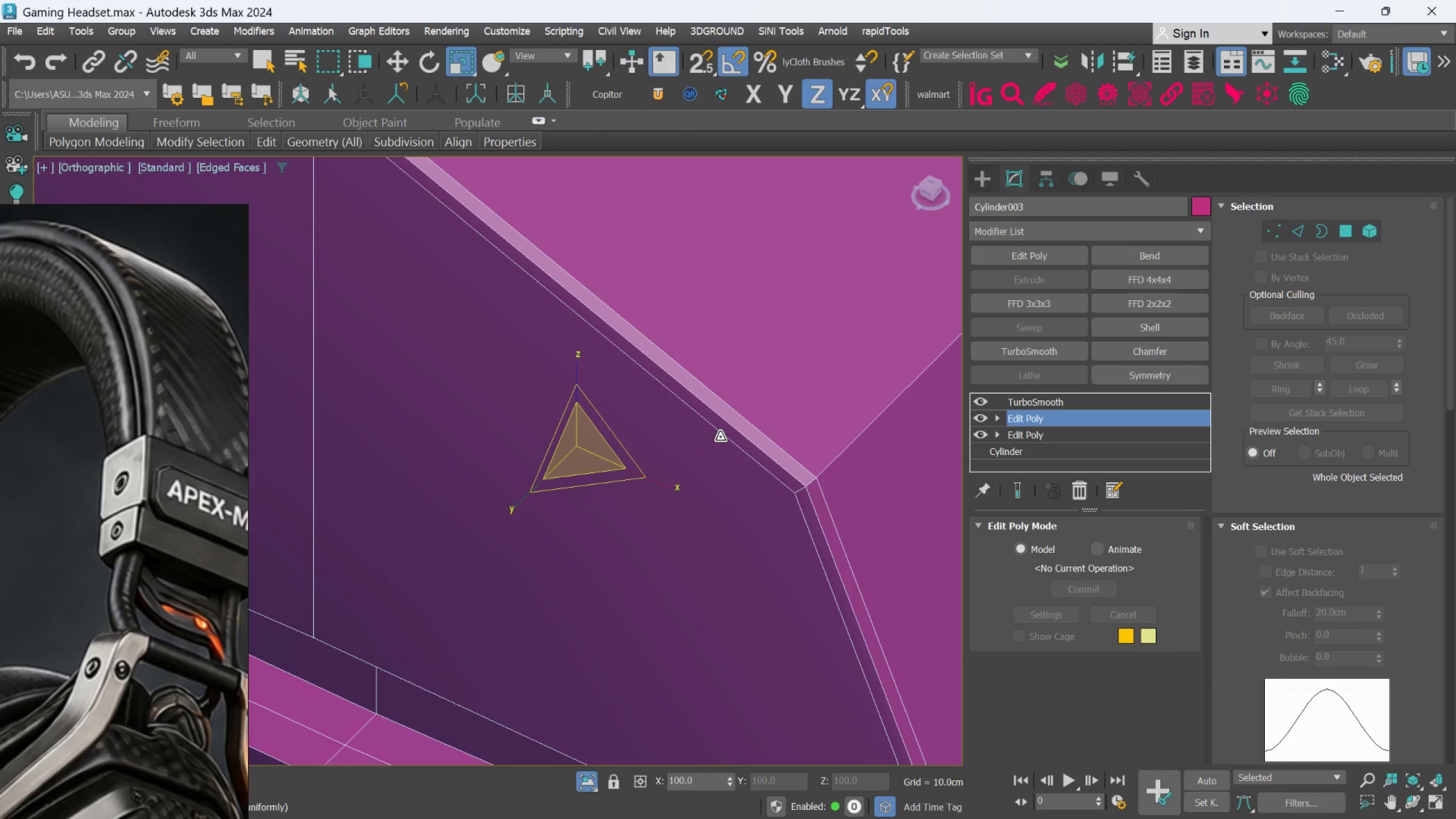 
hold_key(key=AltLeft, duration=1.52)
scroll: coordinate [713, 441], scroll_direction: down, amount: 3.0
 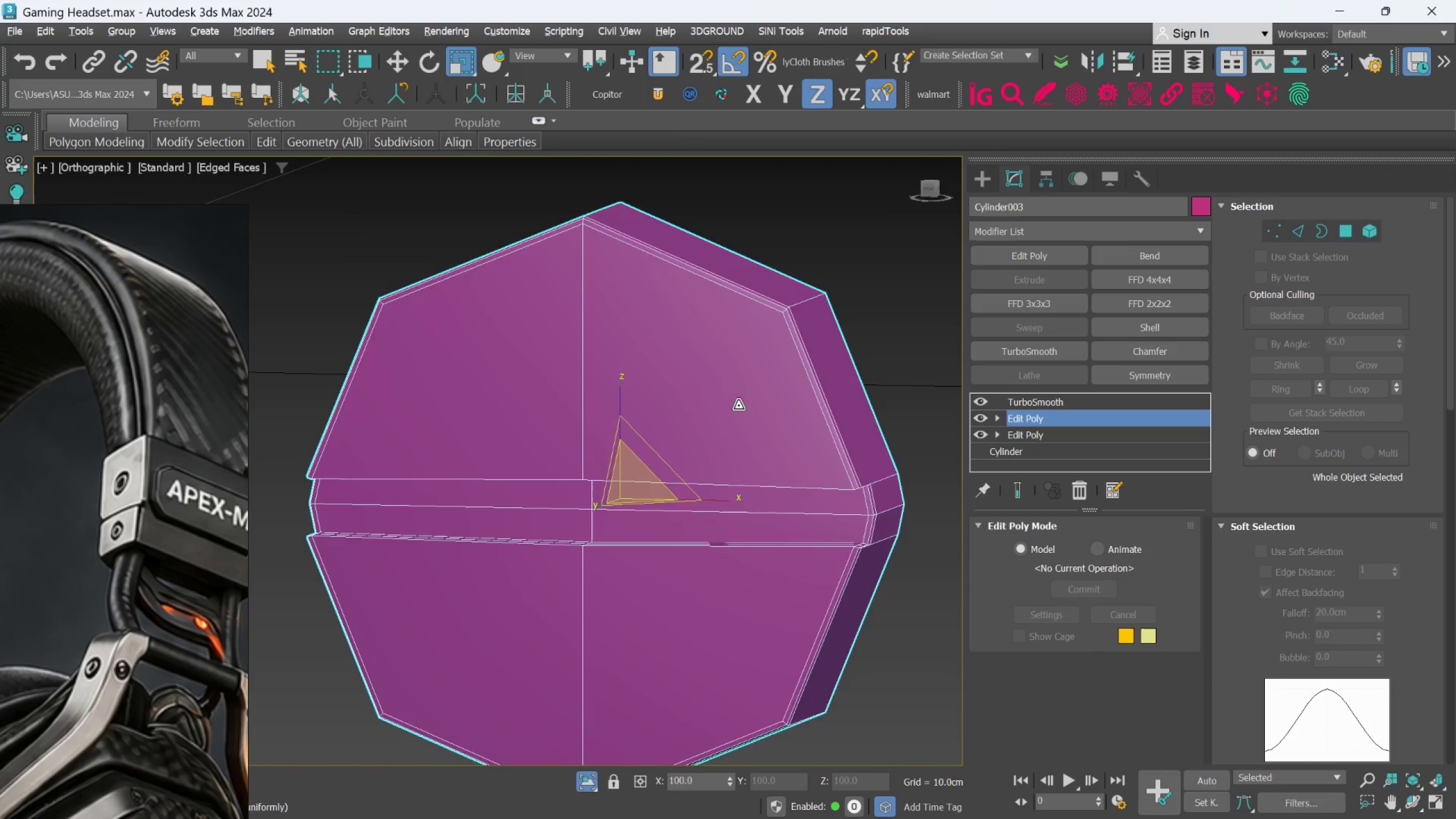 
key(Alt+AltLeft)
 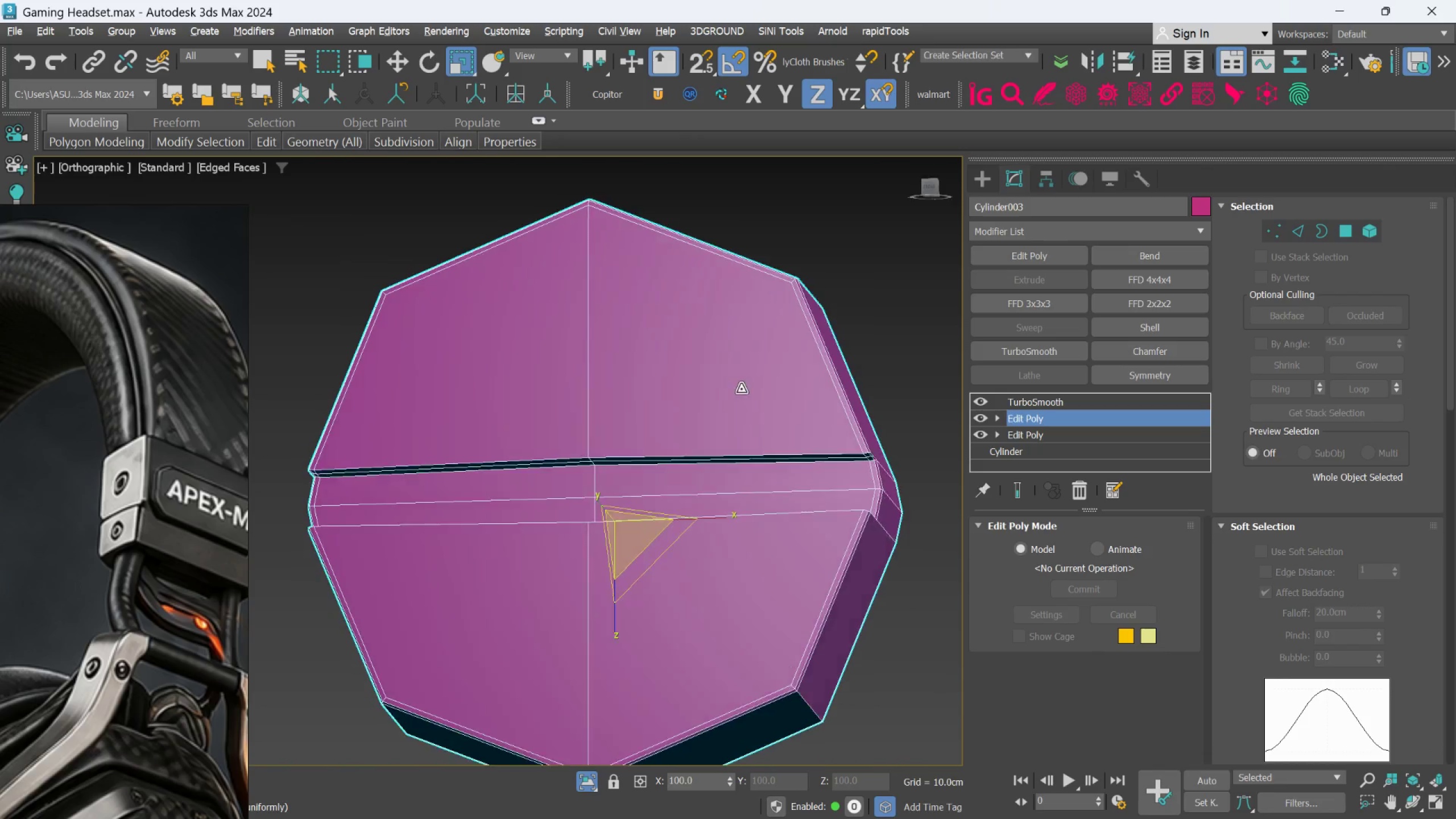 
key(Alt+AltLeft)
 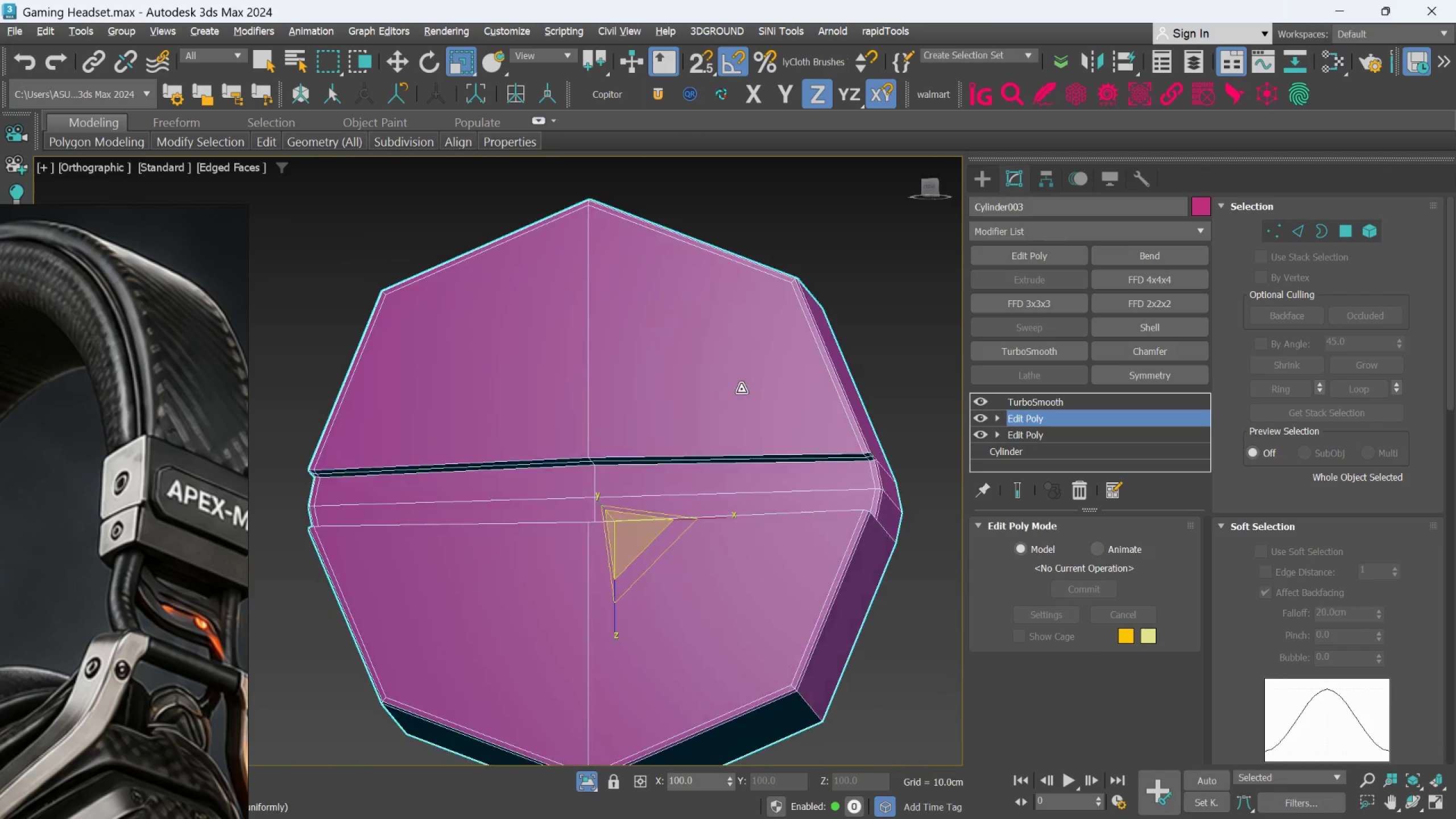 
key(Alt+AltLeft)
 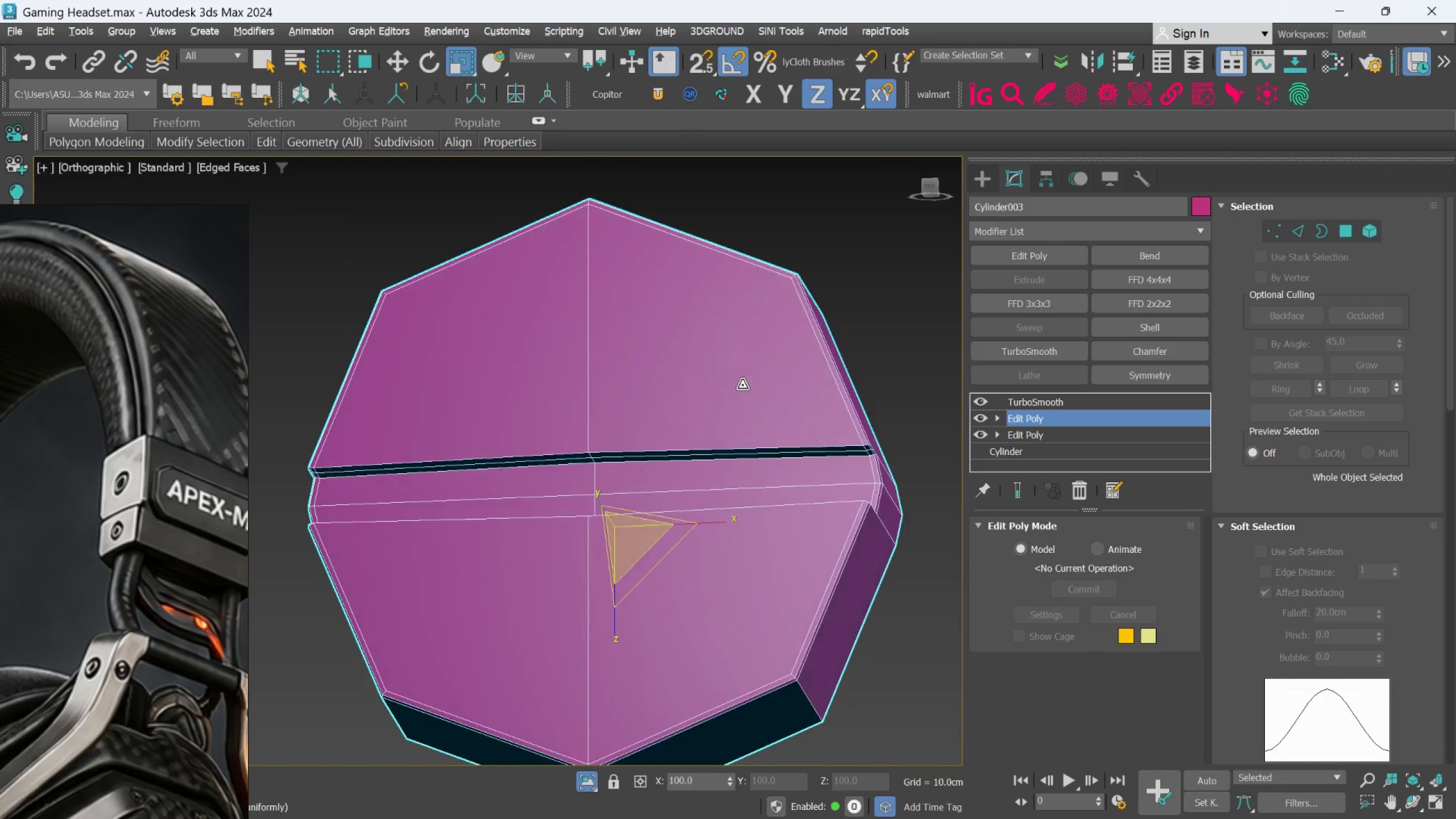 
key(Alt+AltLeft)
 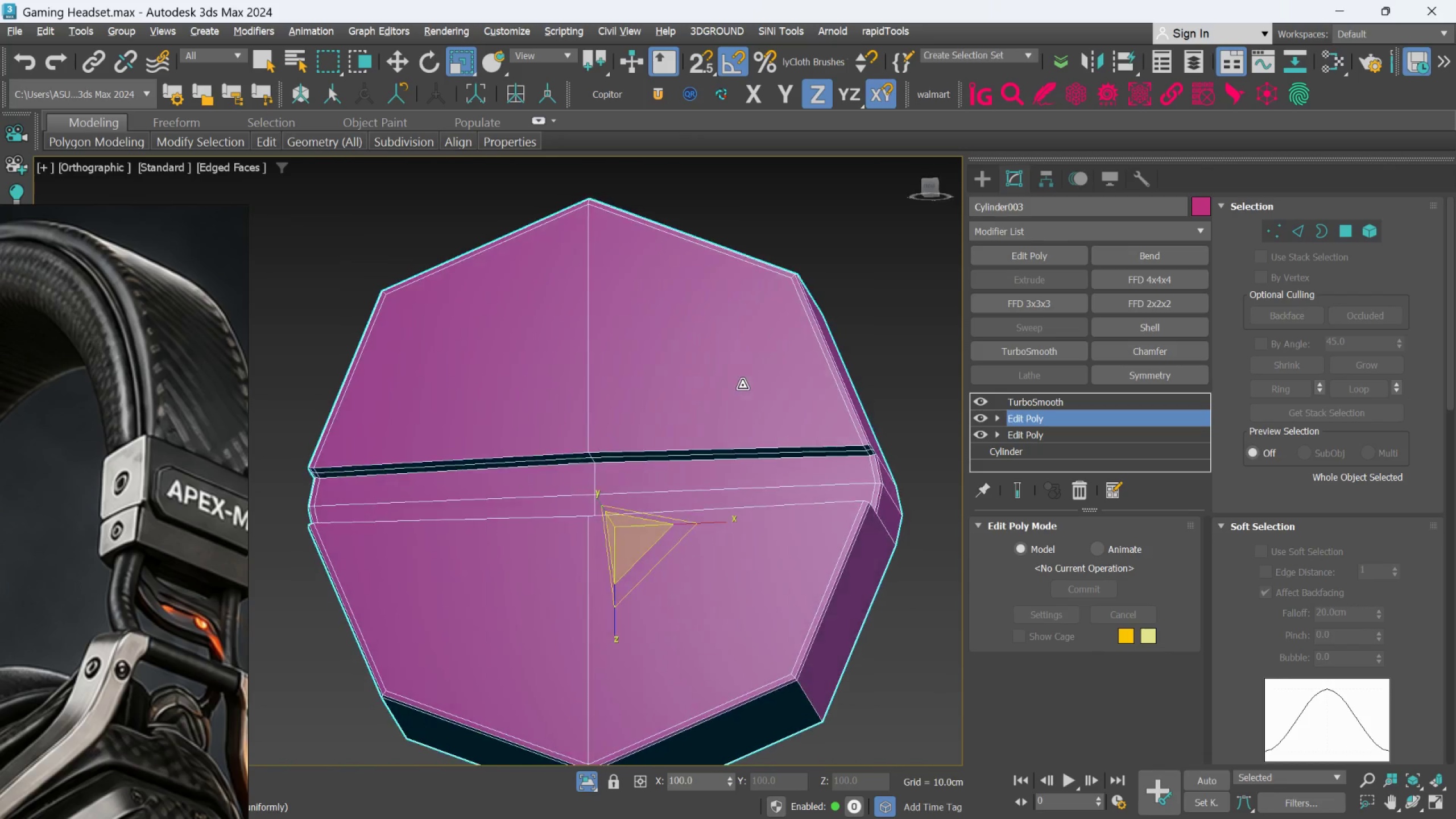 
key(Alt+AltLeft)
 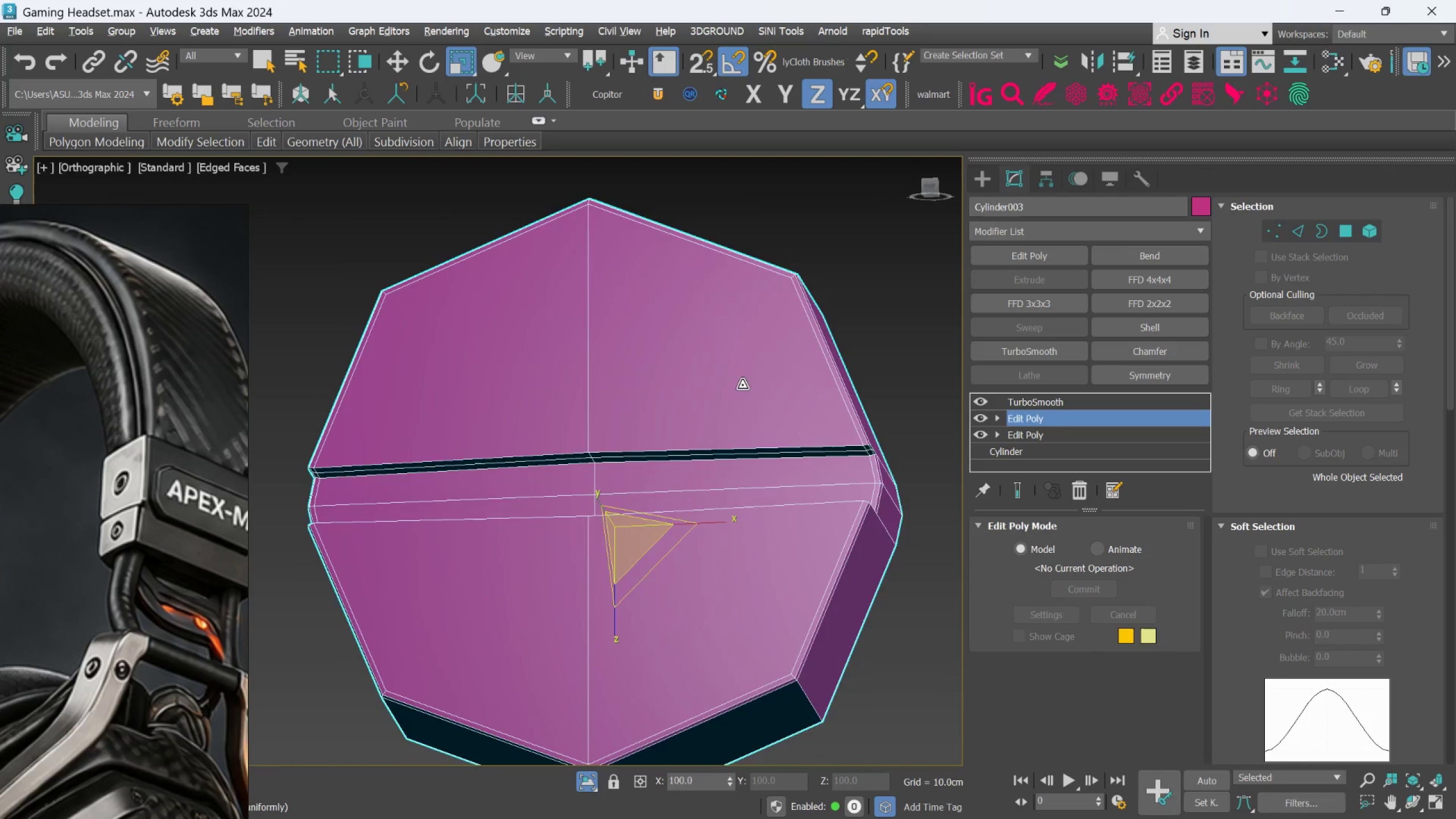 
key(Alt+AltLeft)
 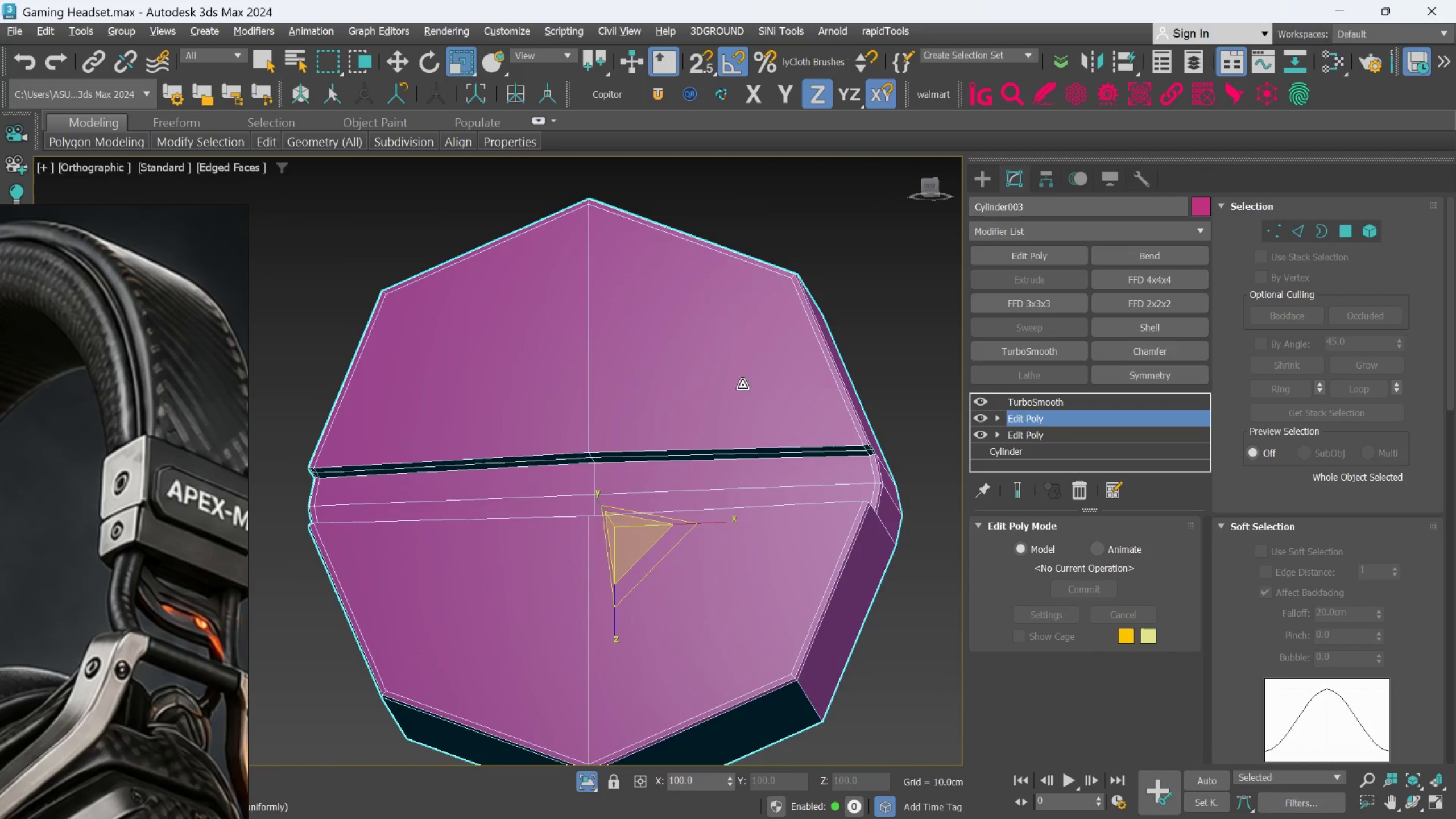 
key(Alt+AltLeft)
 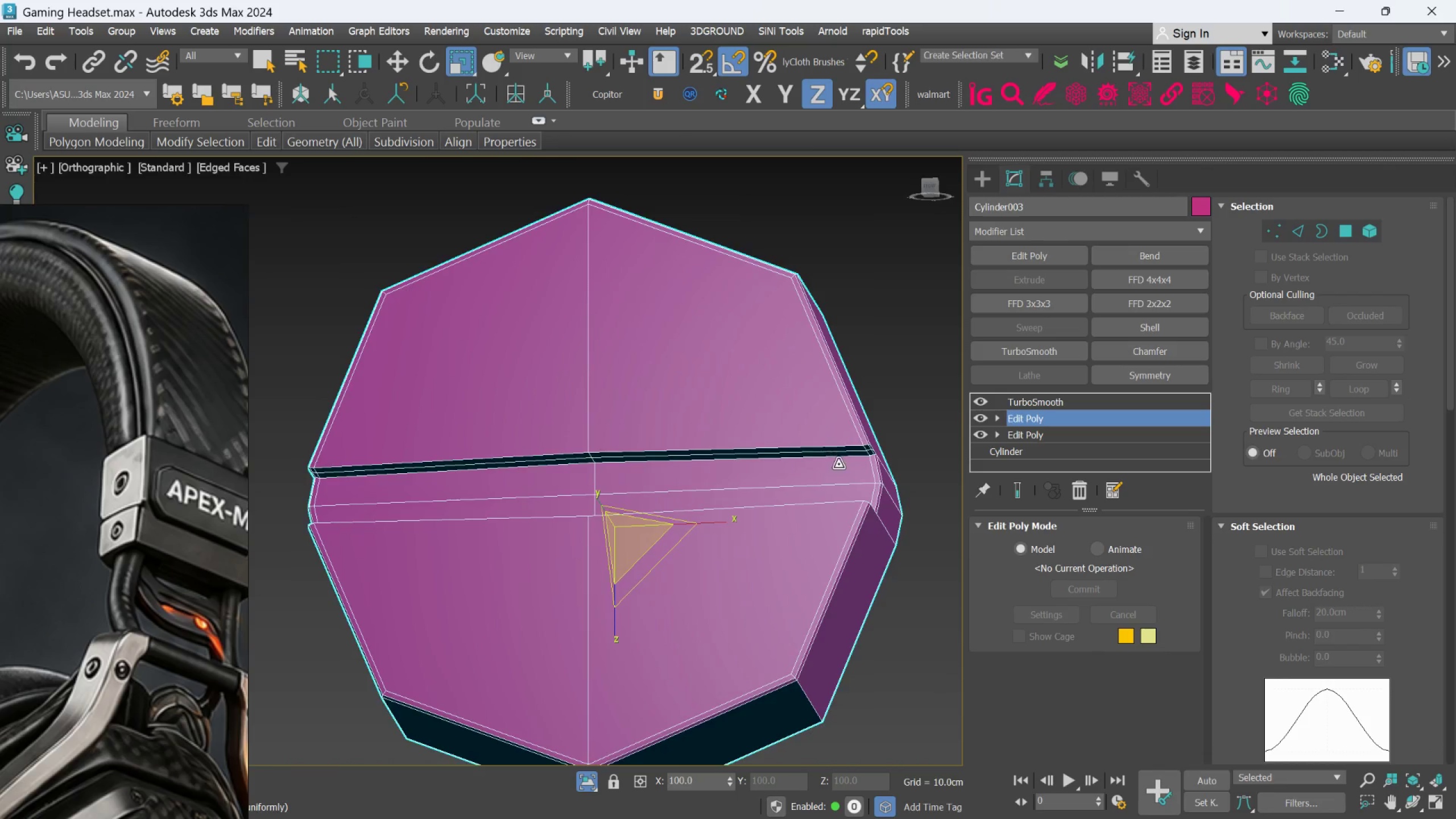 
hold_key(key=AltLeft, duration=0.5)
 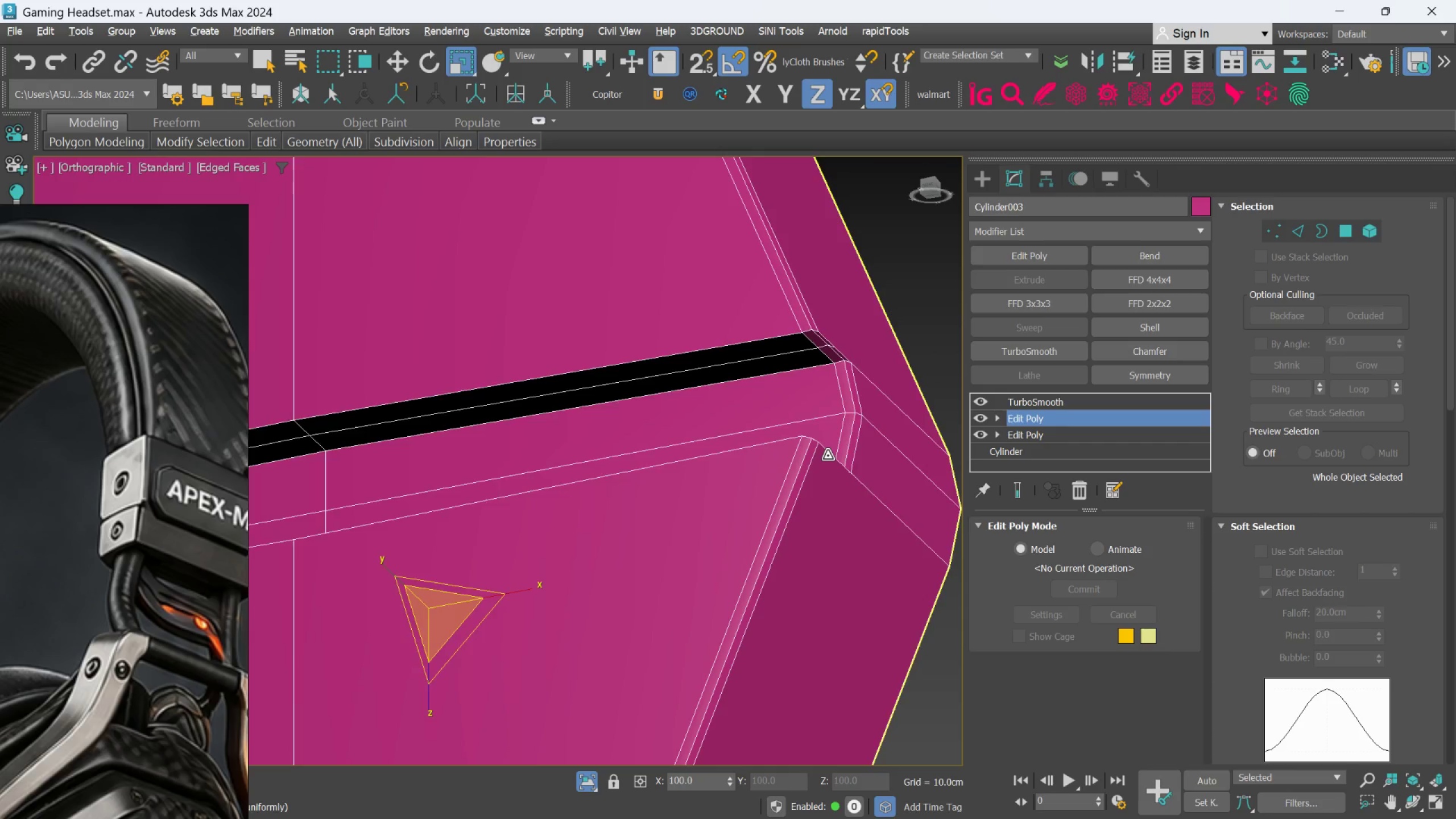 
scroll: coordinate [843, 467], scroll_direction: up, amount: 2.0
 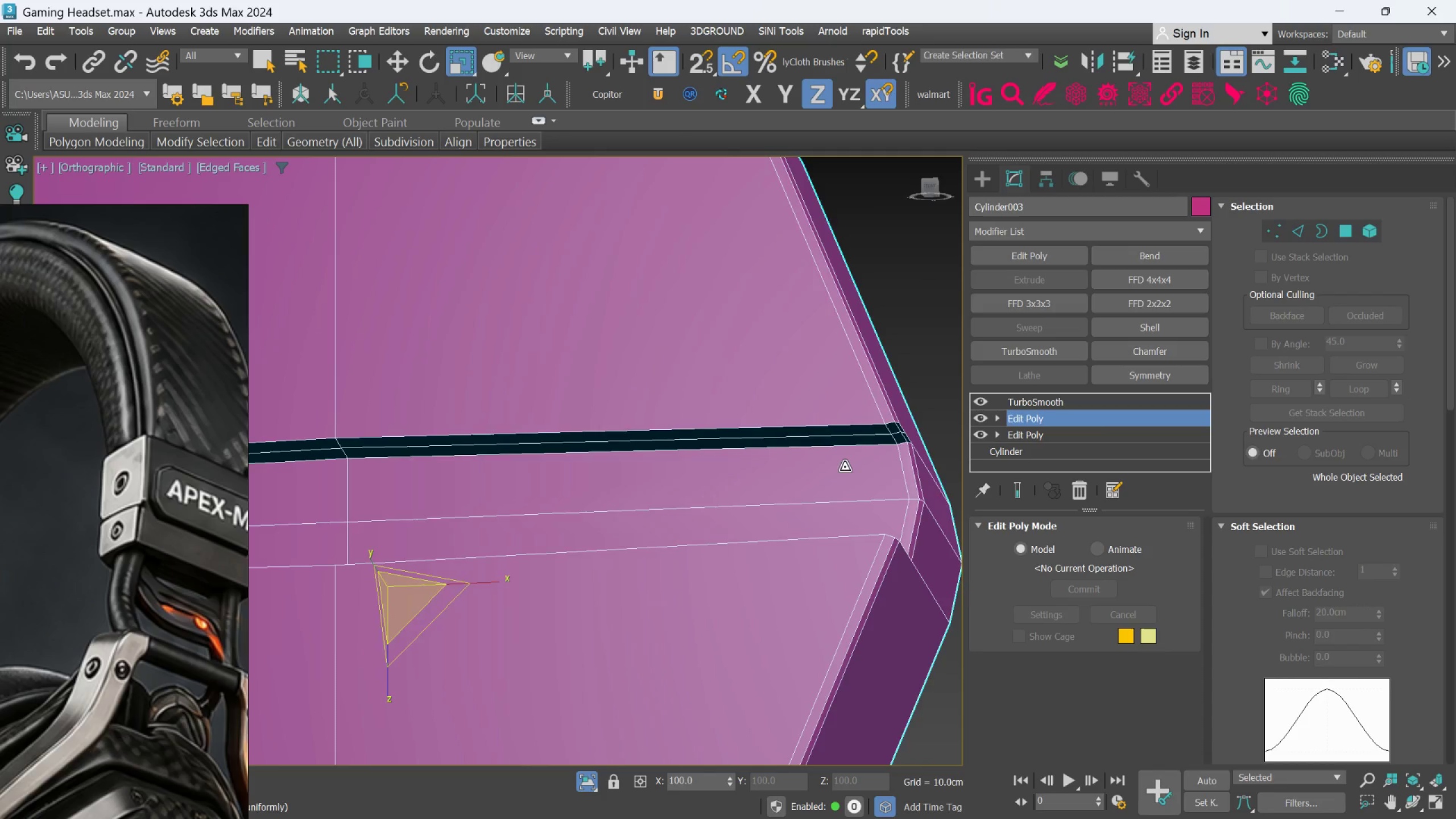 
hold_key(key=AltLeft, duration=0.56)
 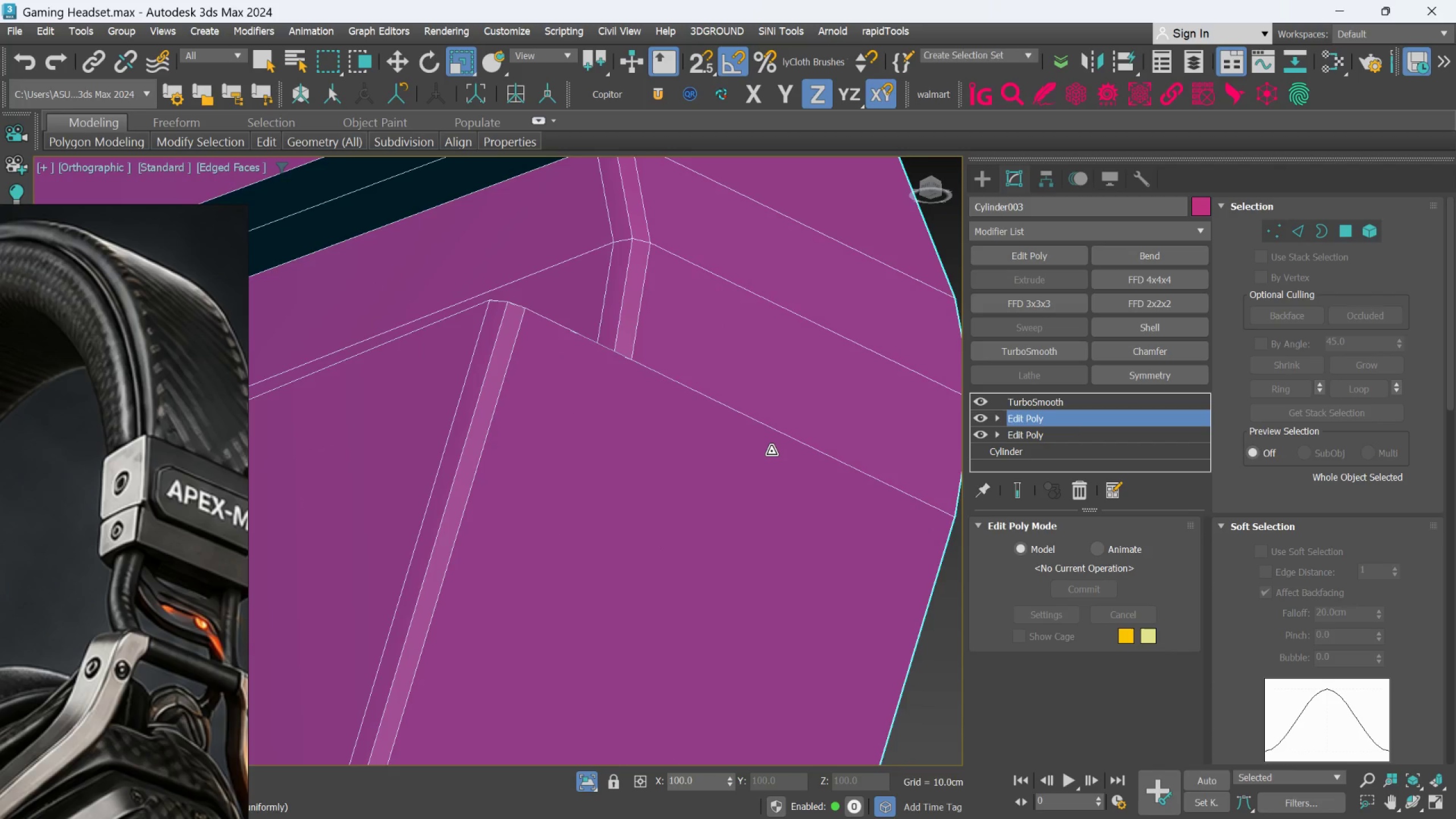 
scroll: coordinate [799, 454], scroll_direction: up, amount: 2.0
 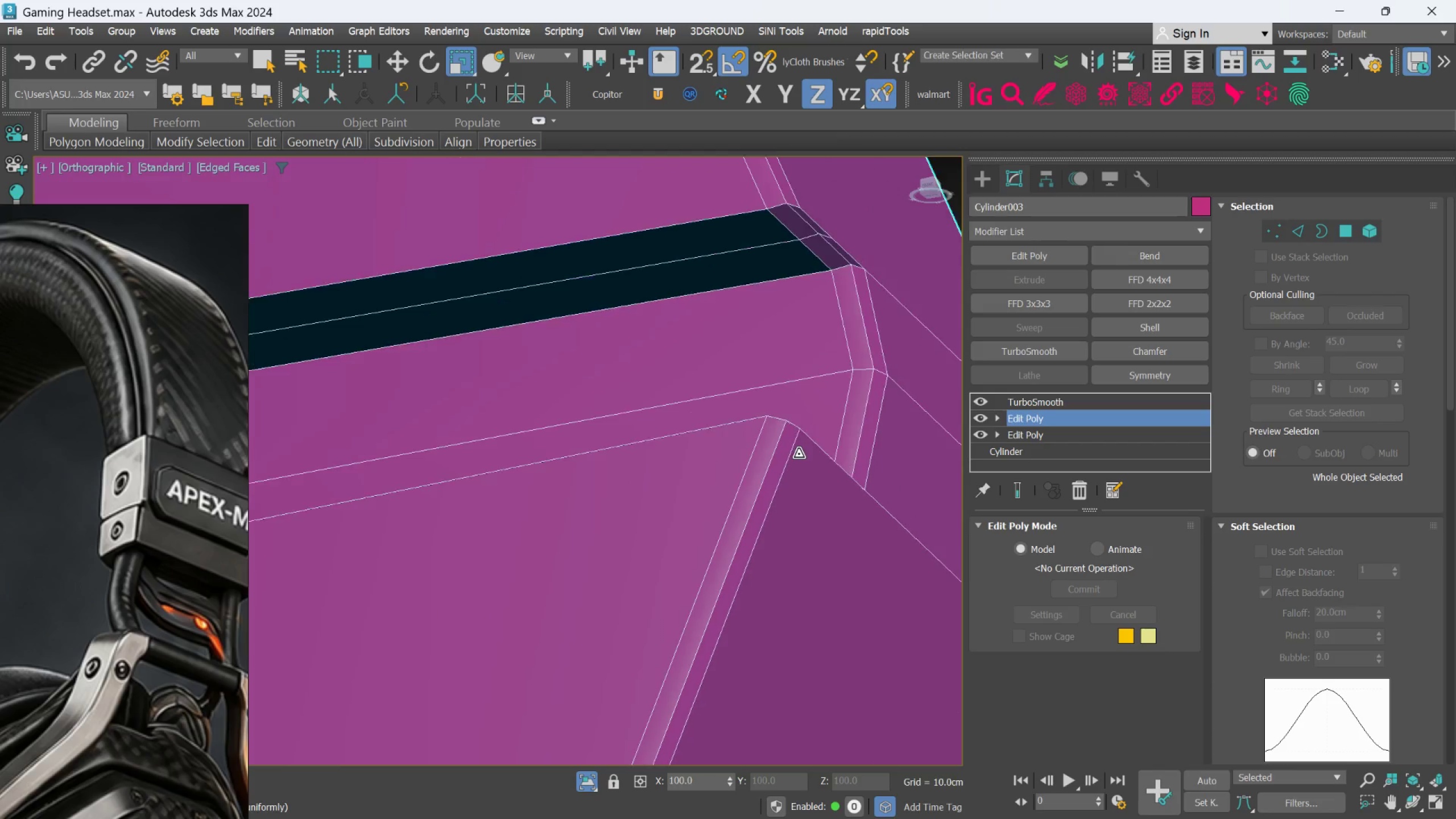 
scroll: coordinate [771, 451], scroll_direction: down, amount: 2.0
 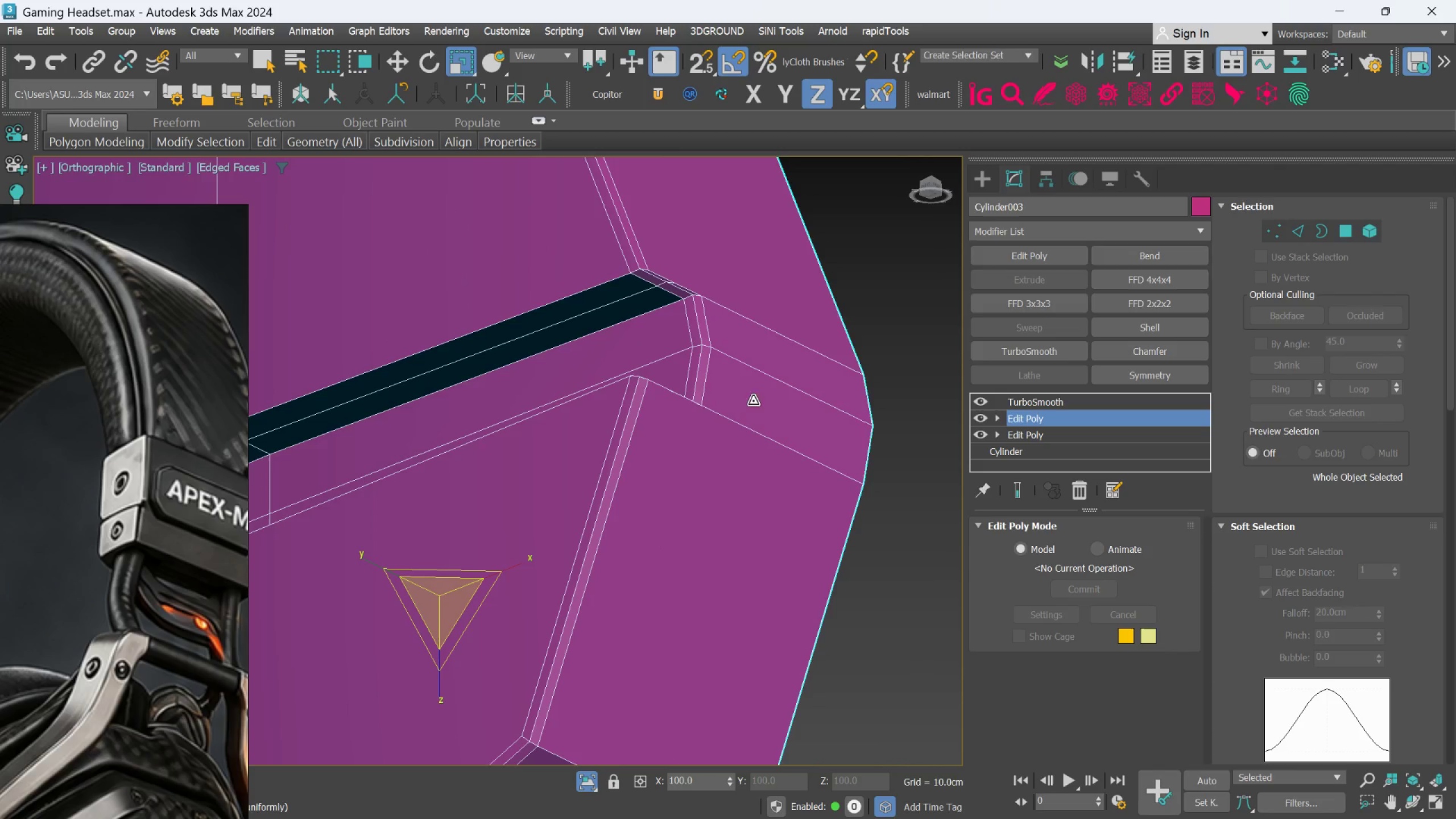 
hold_key(key=AltLeft, duration=0.81)
 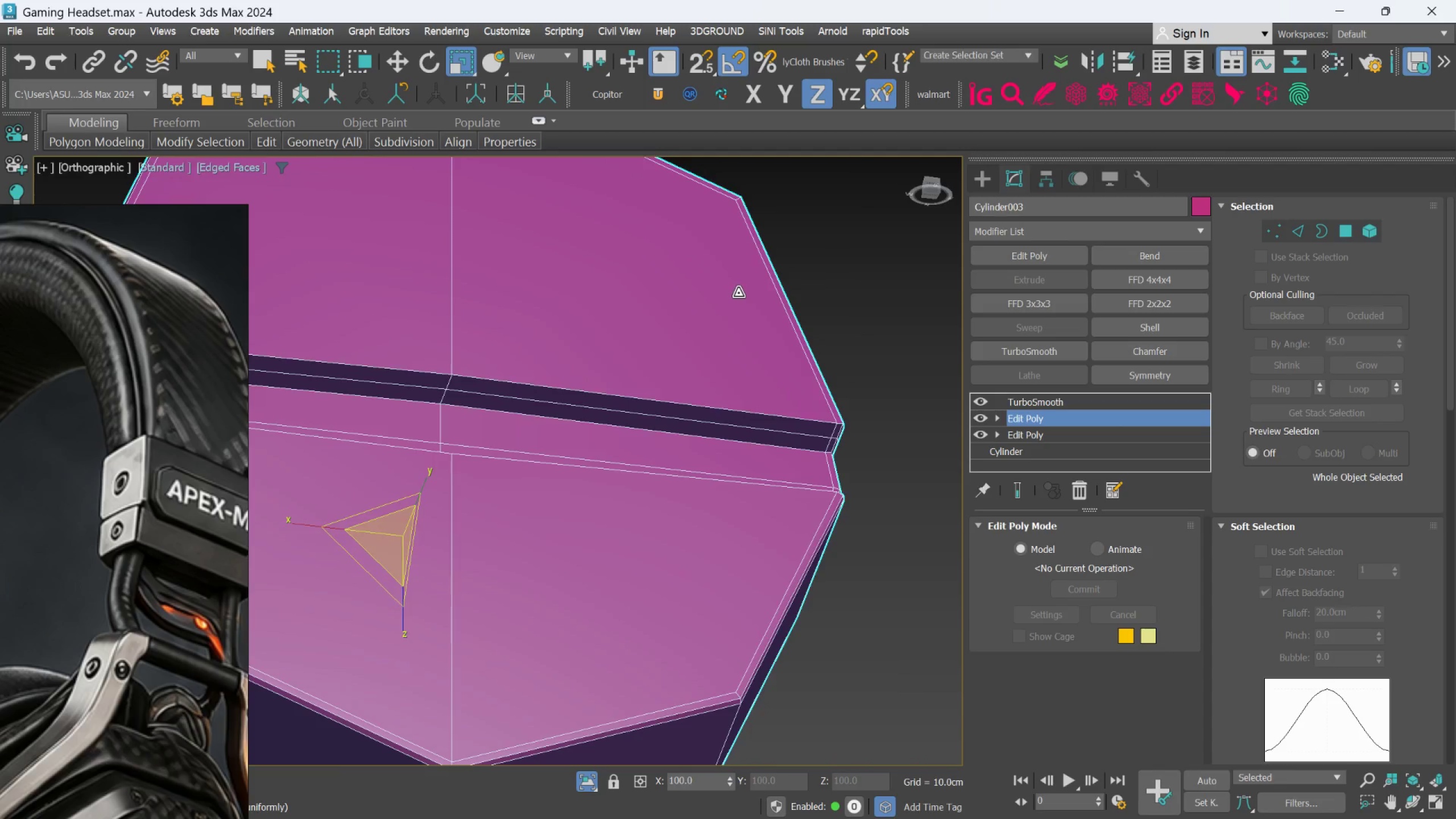 
scroll: coordinate [665, 296], scroll_direction: down, amount: 1.0
 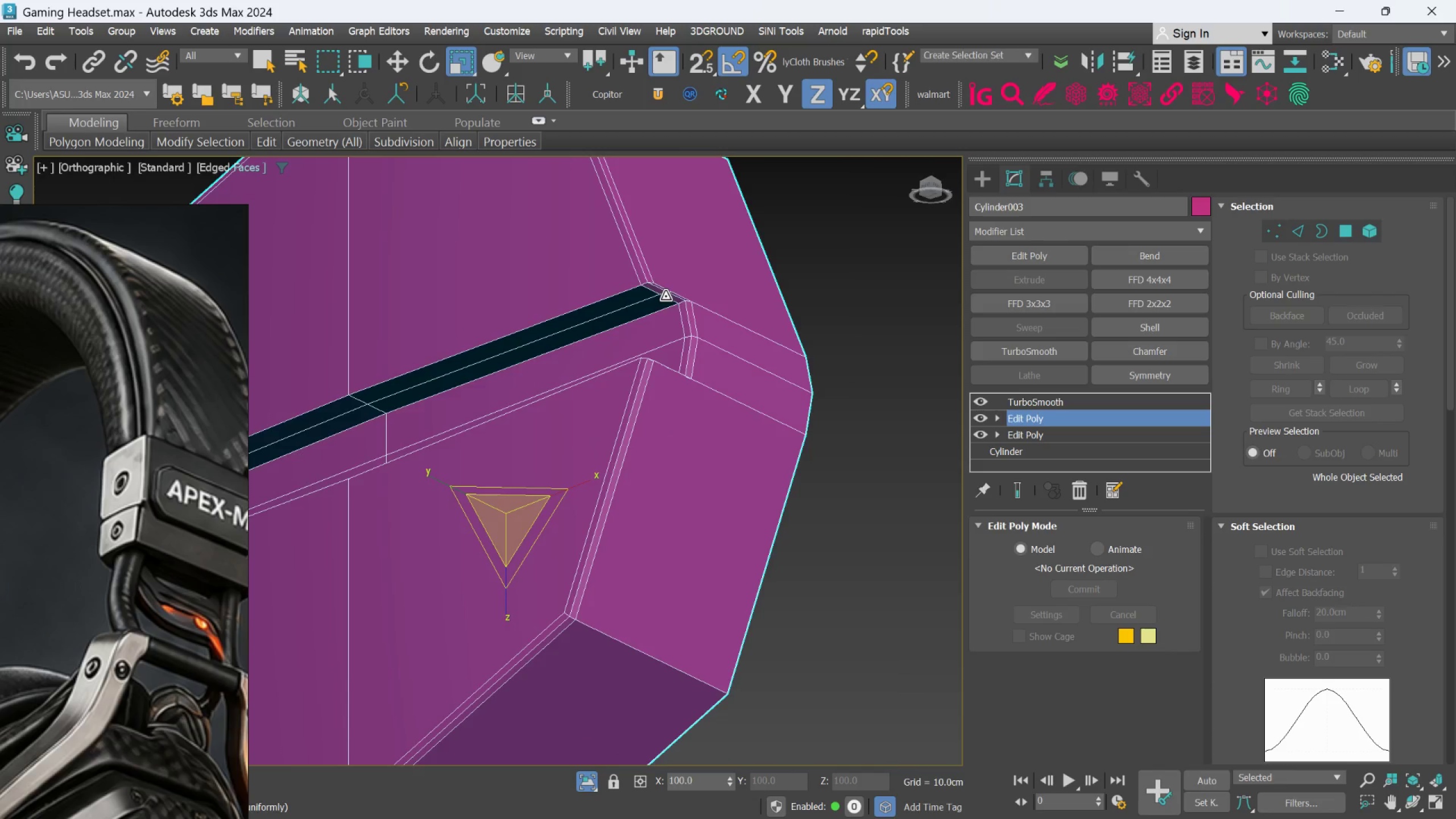 
hold_key(key=AltLeft, duration=1.22)
 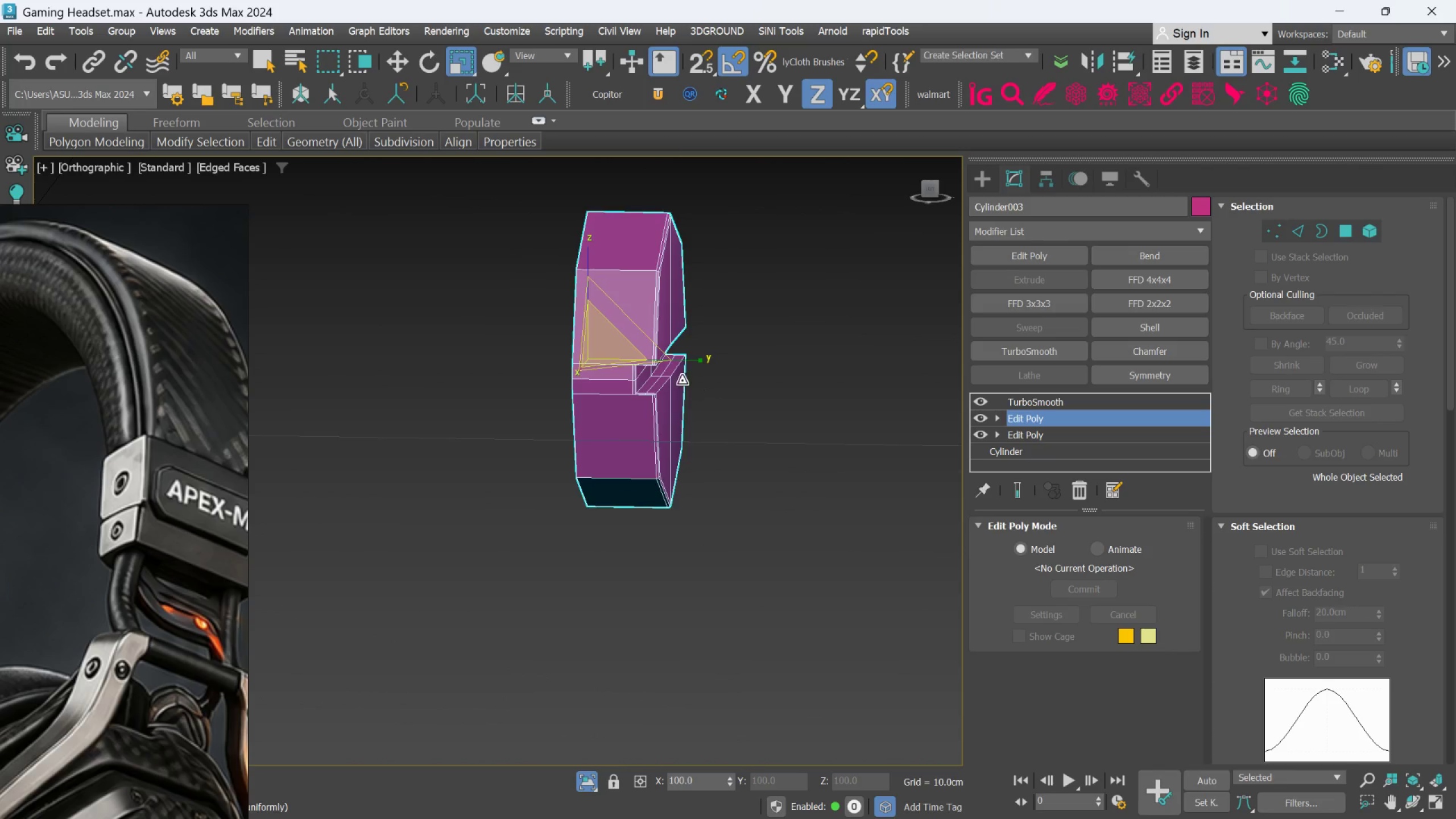 
scroll: coordinate [740, 299], scroll_direction: down, amount: 3.0
 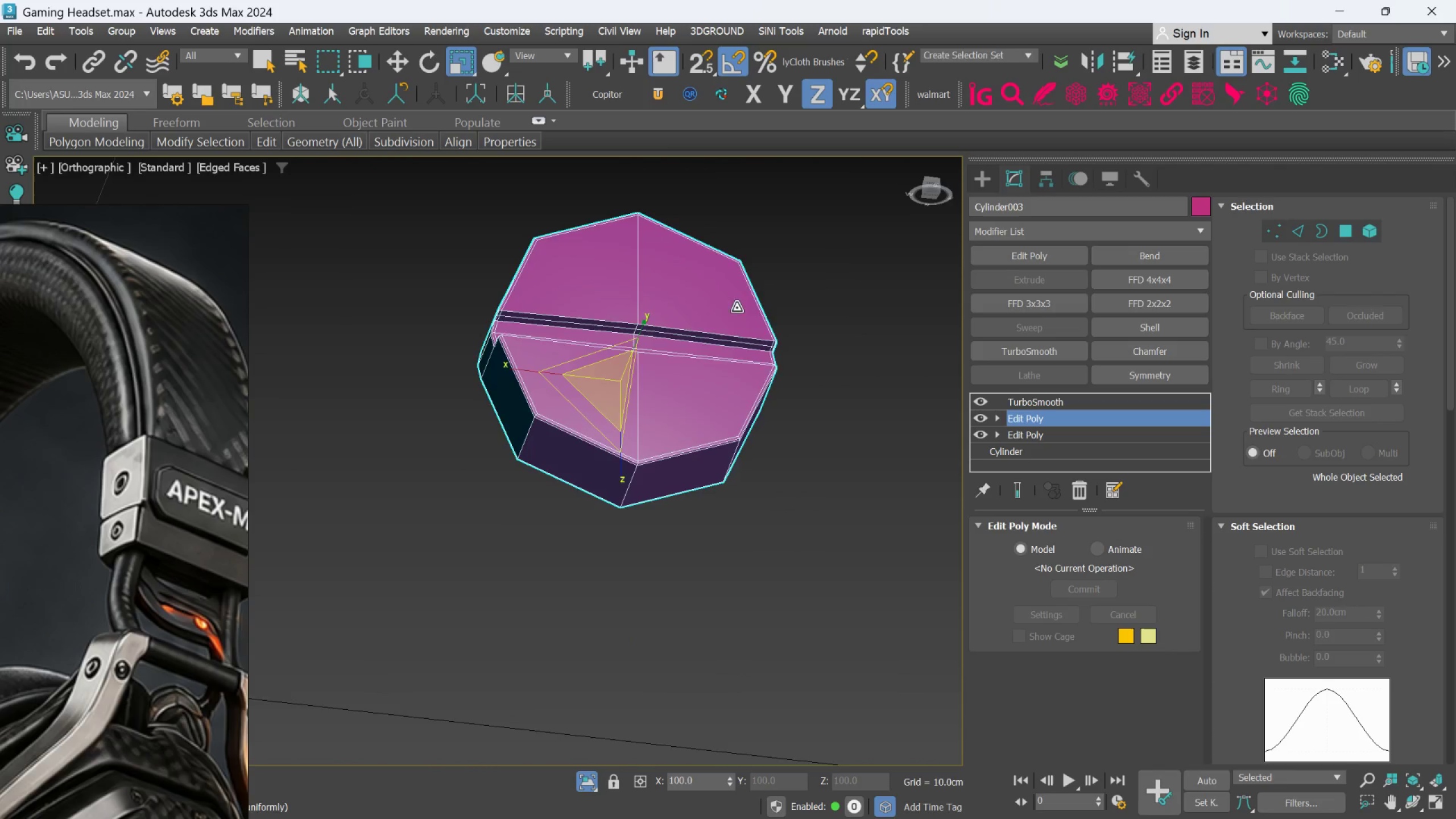 
hold_key(key=AltLeft, duration=0.39)
 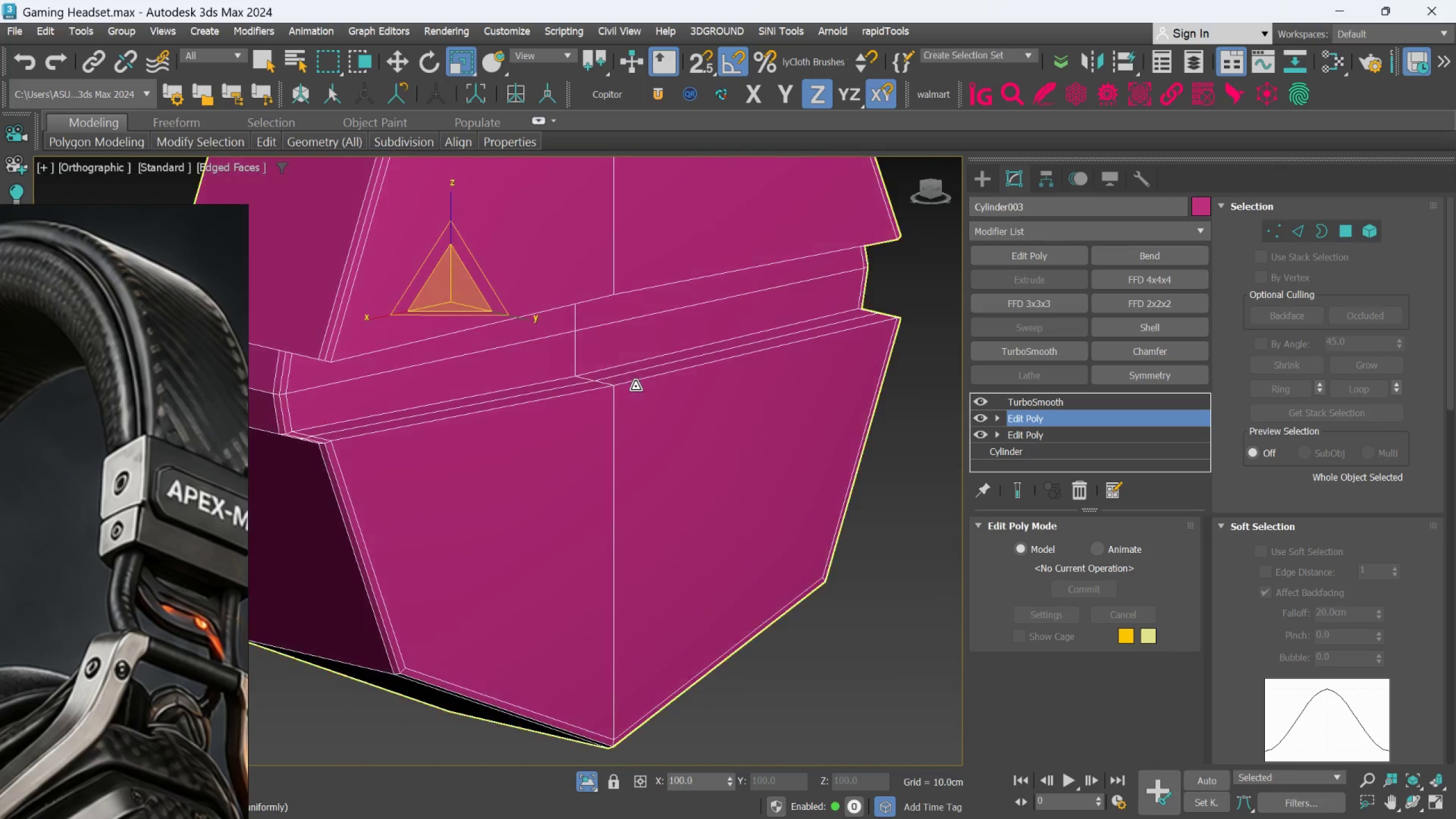 
scroll: coordinate [682, 380], scroll_direction: up, amount: 3.0
 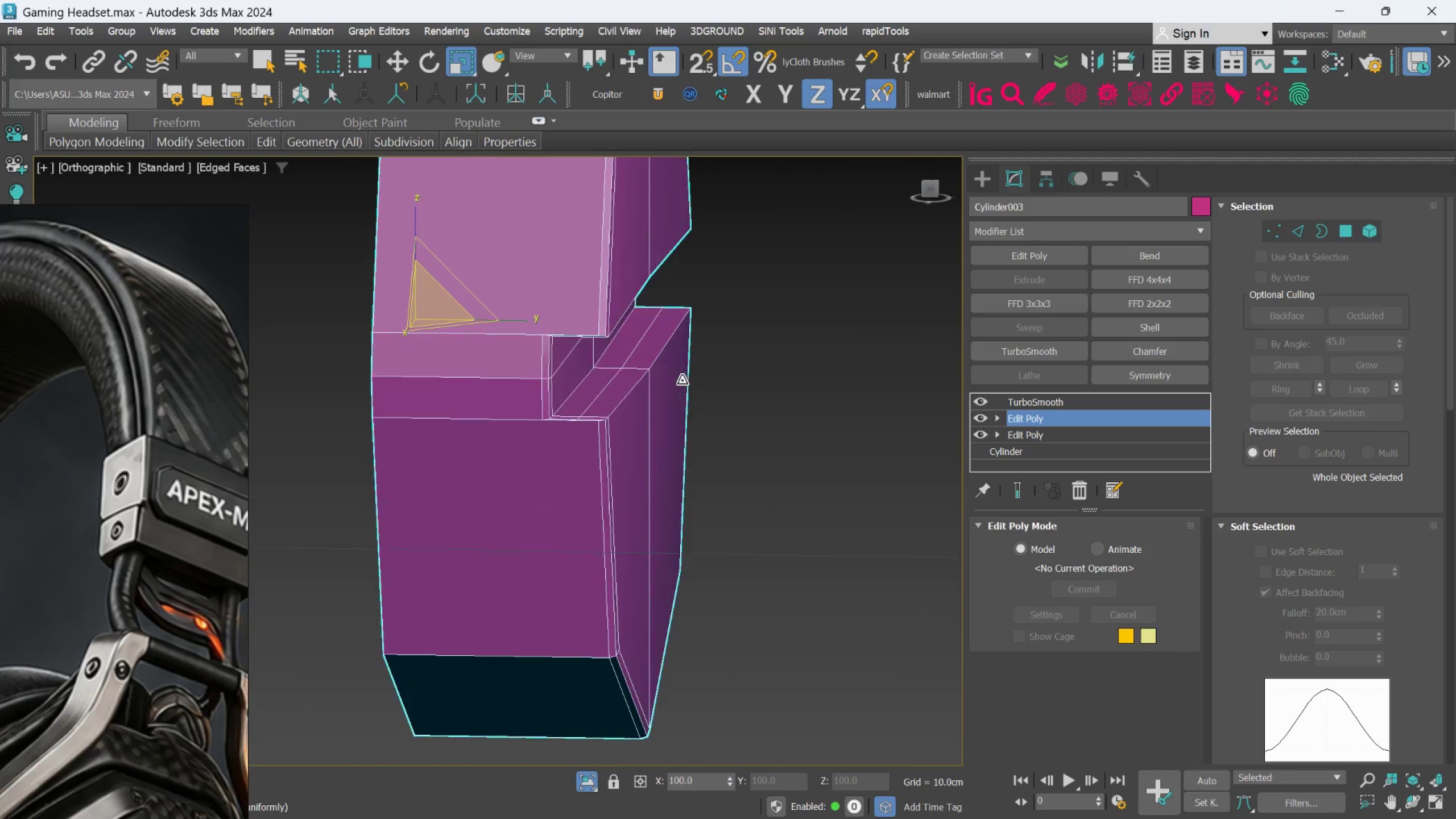 
hold_key(key=AltLeft, duration=0.59)
 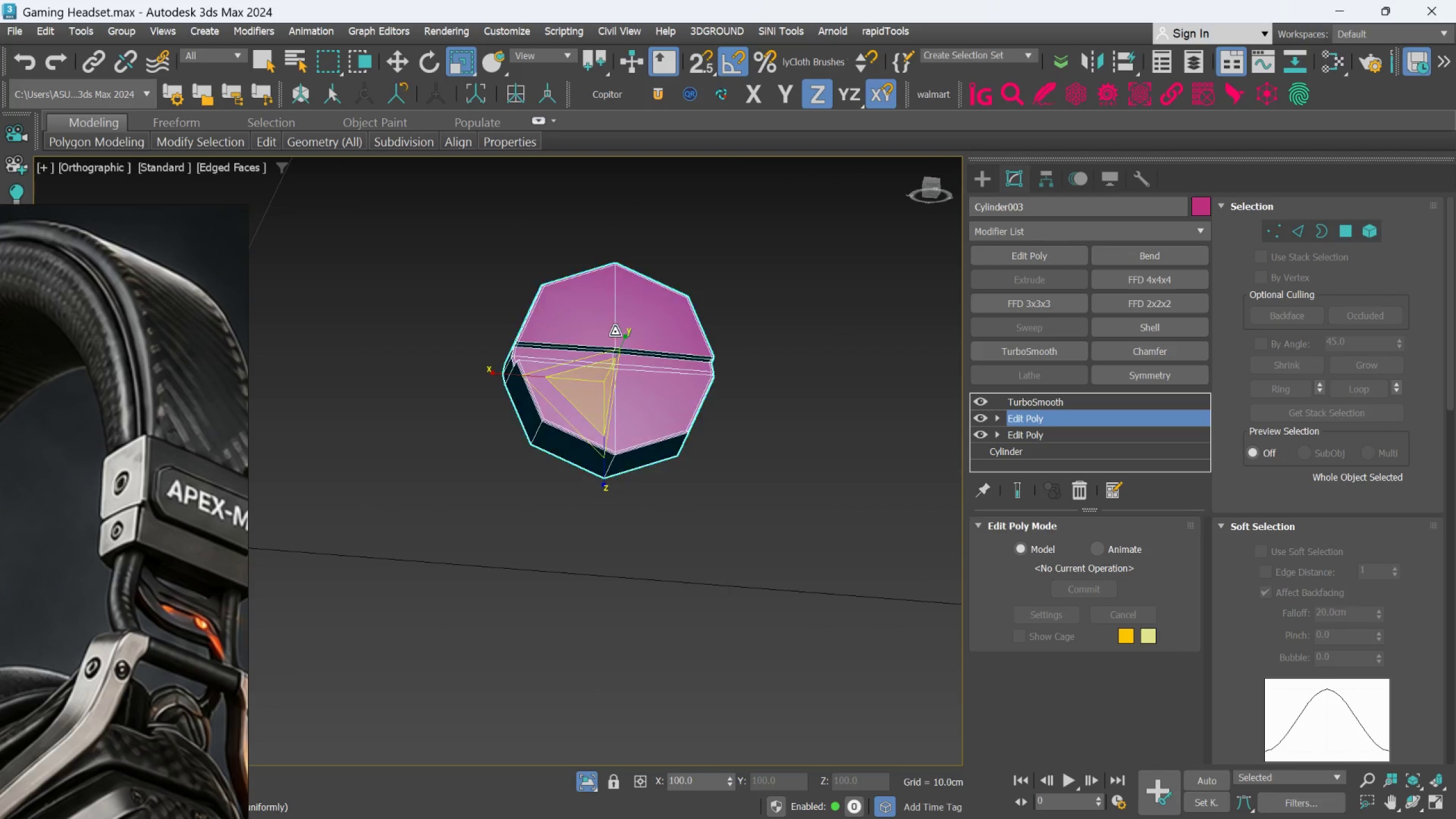 
scroll: coordinate [635, 386], scroll_direction: down, amount: 5.0
 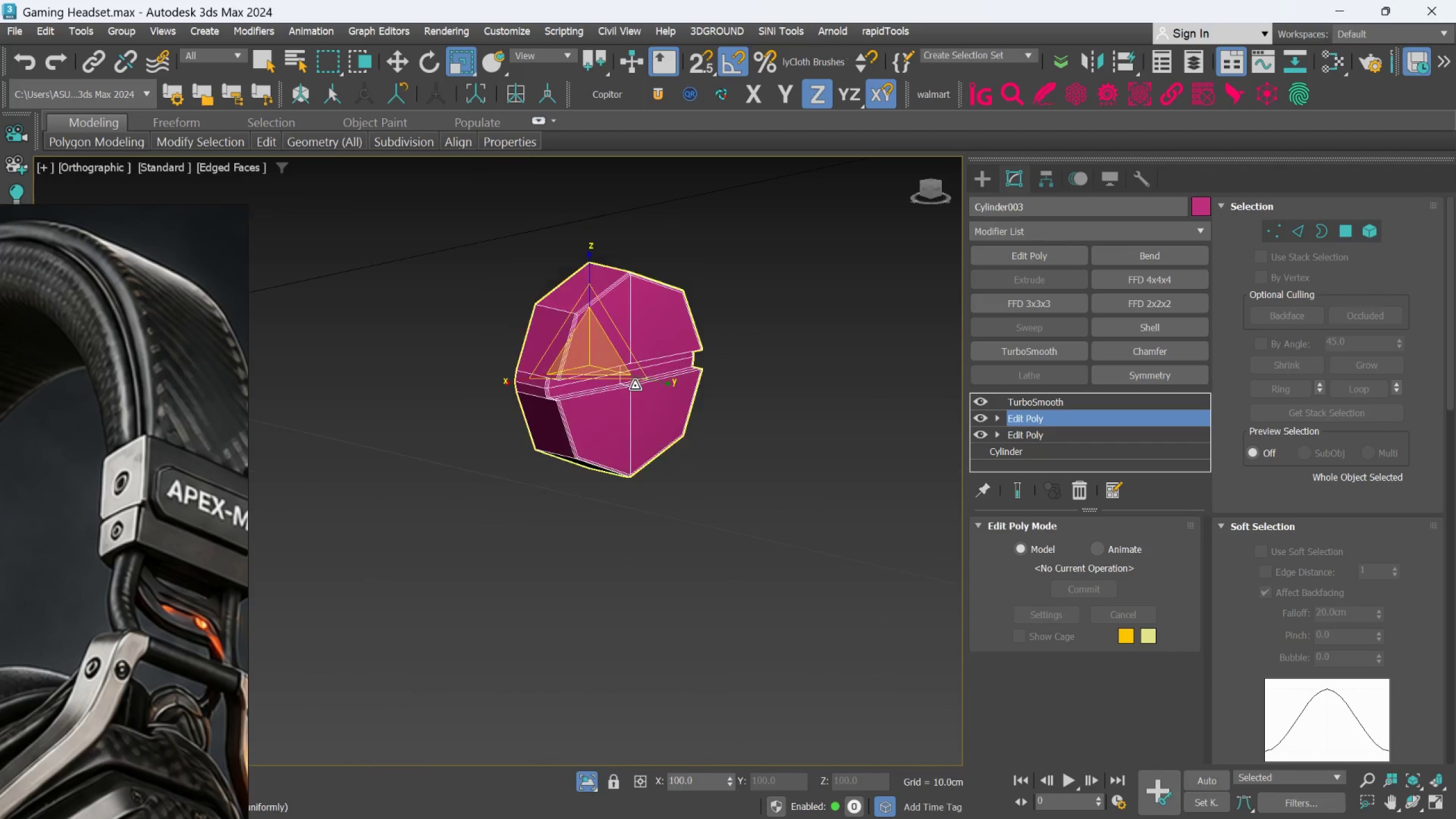 
hold_key(key=AltLeft, duration=1.5)
 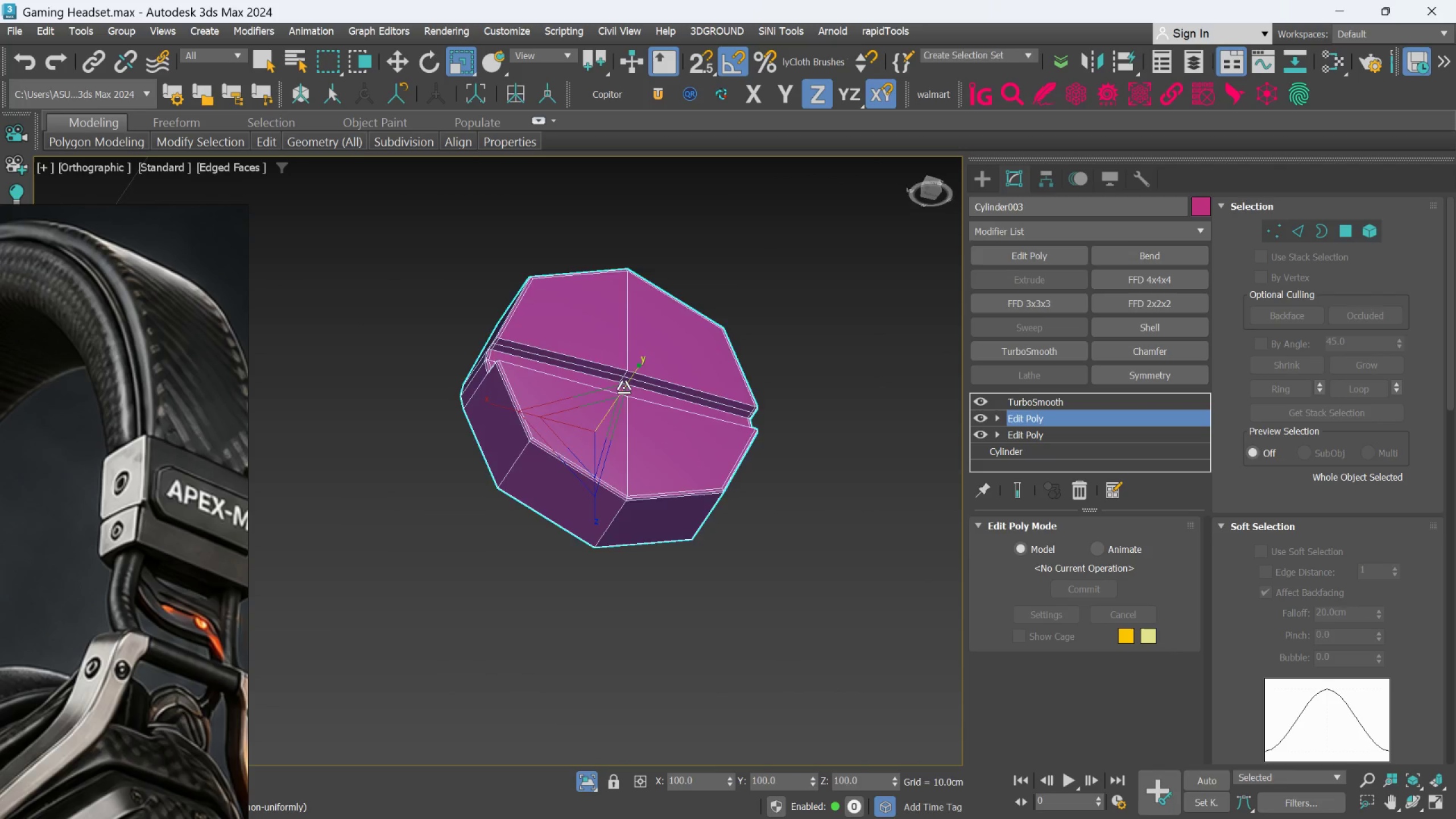 
scroll: coordinate [617, 333], scroll_direction: up, amount: 3.0
 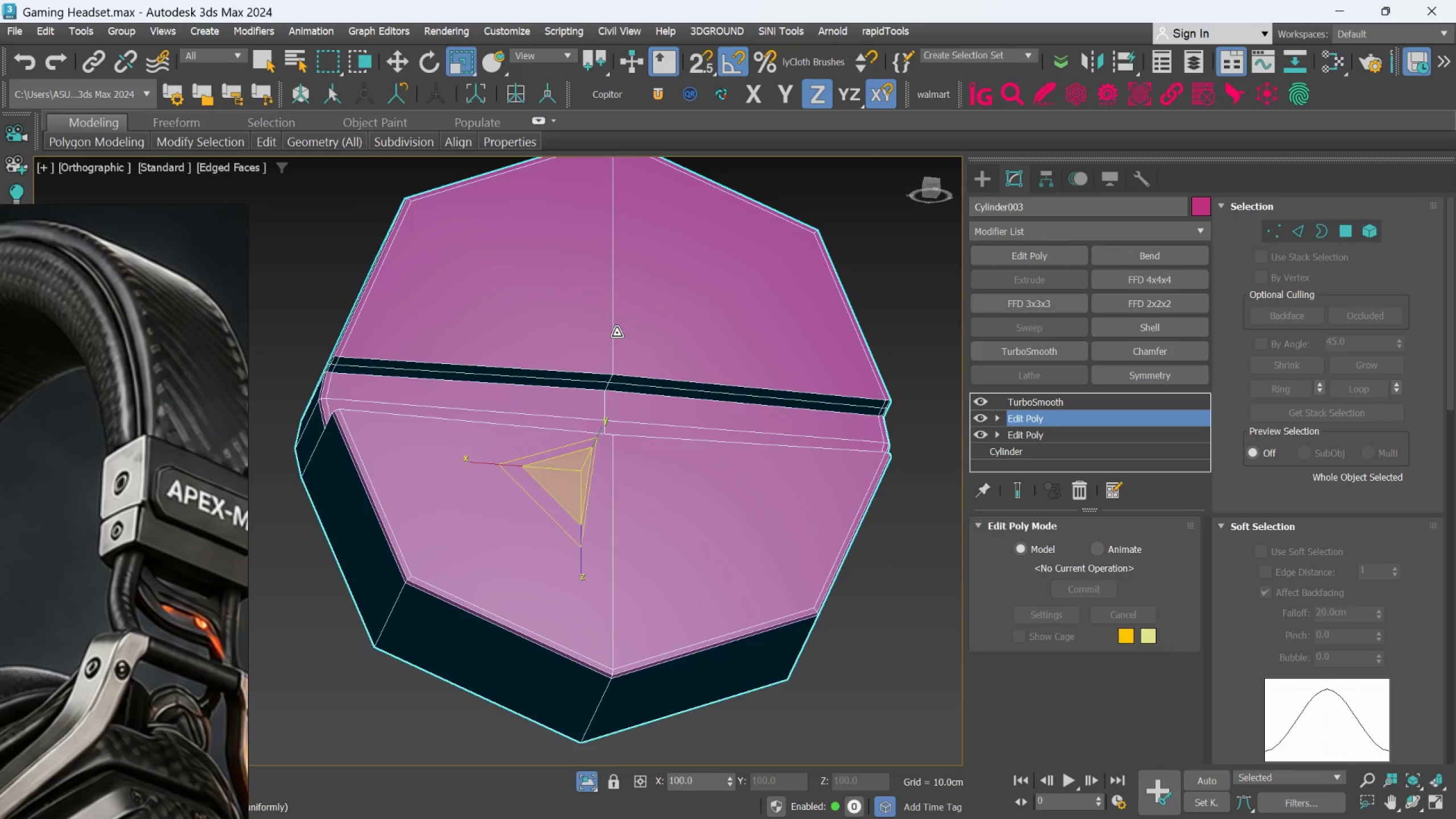 
key(Alt+AltLeft)
 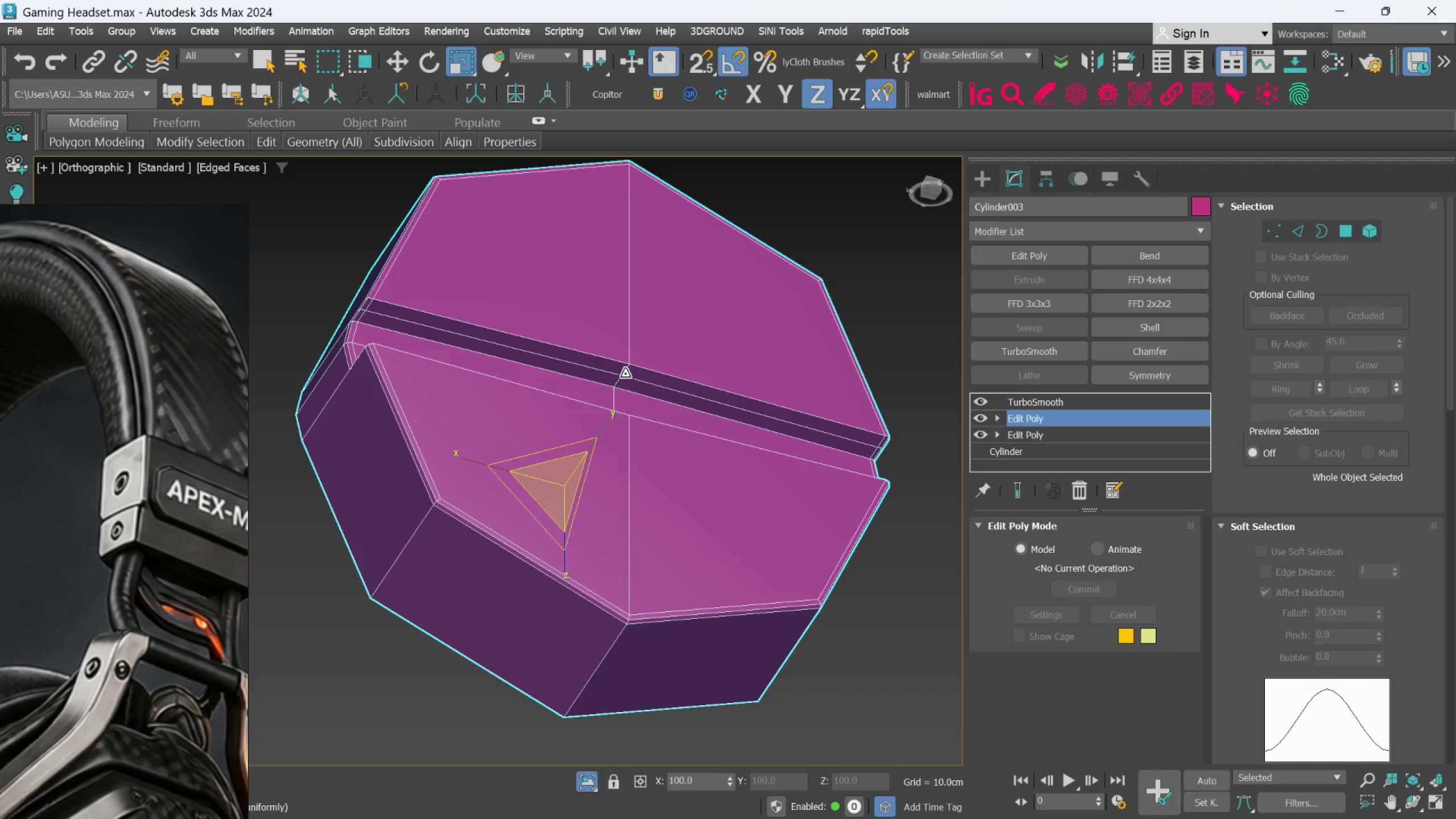 
hold_key(key=AltLeft, duration=1.31)
 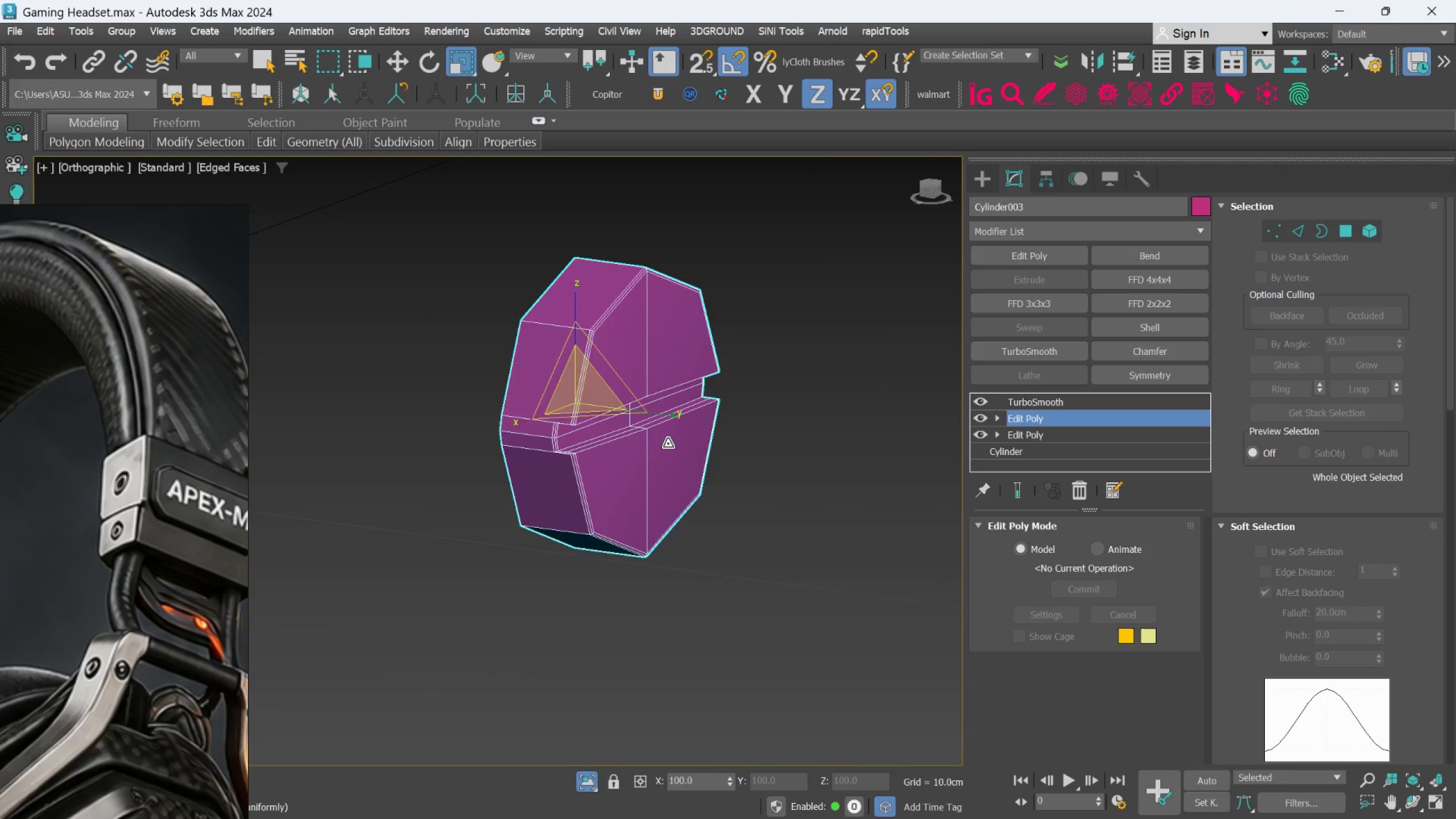 
scroll: coordinate [631, 506], scroll_direction: down, amount: 9.0
 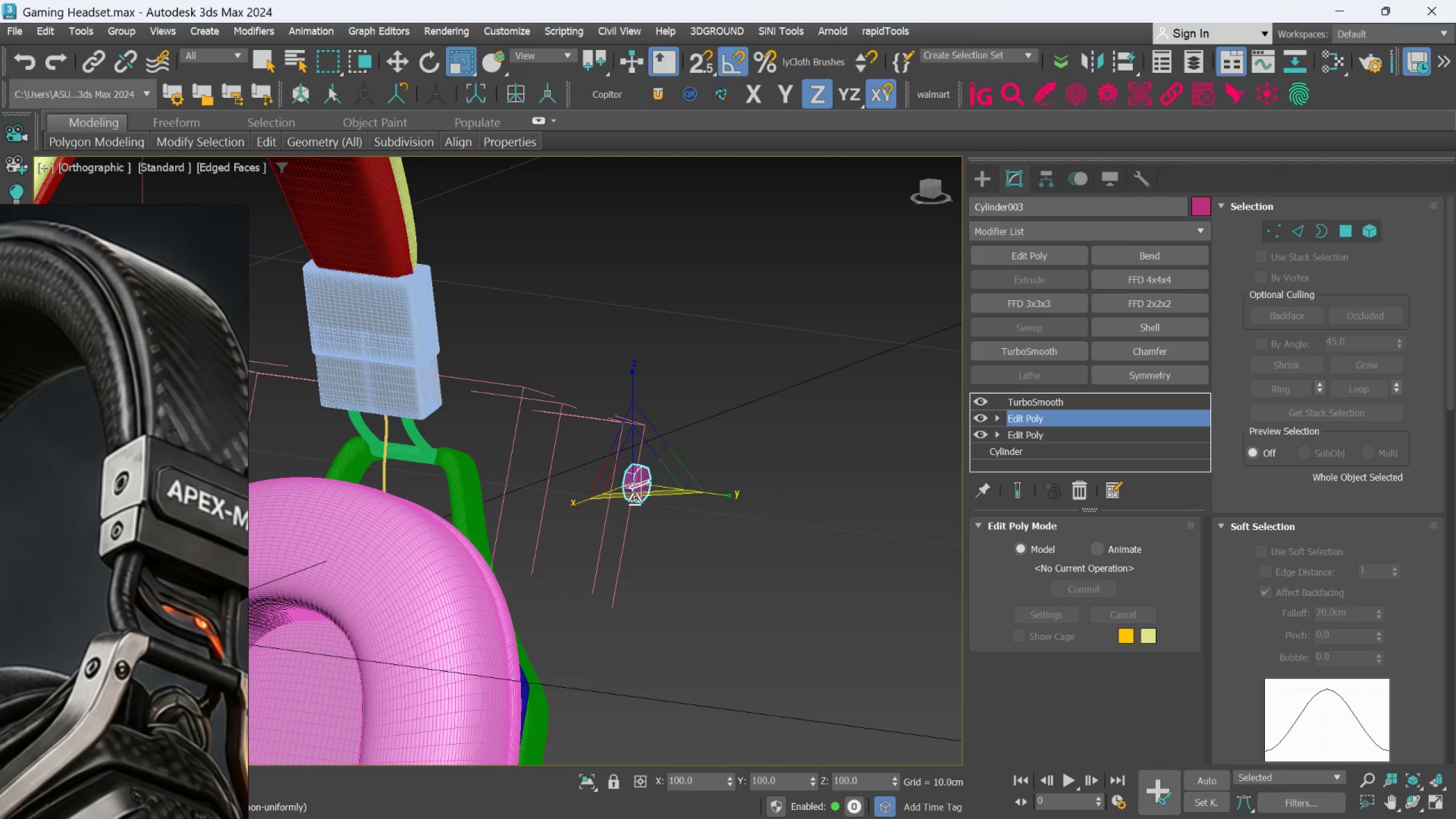 
hold_key(key=AltLeft, duration=0.75)
 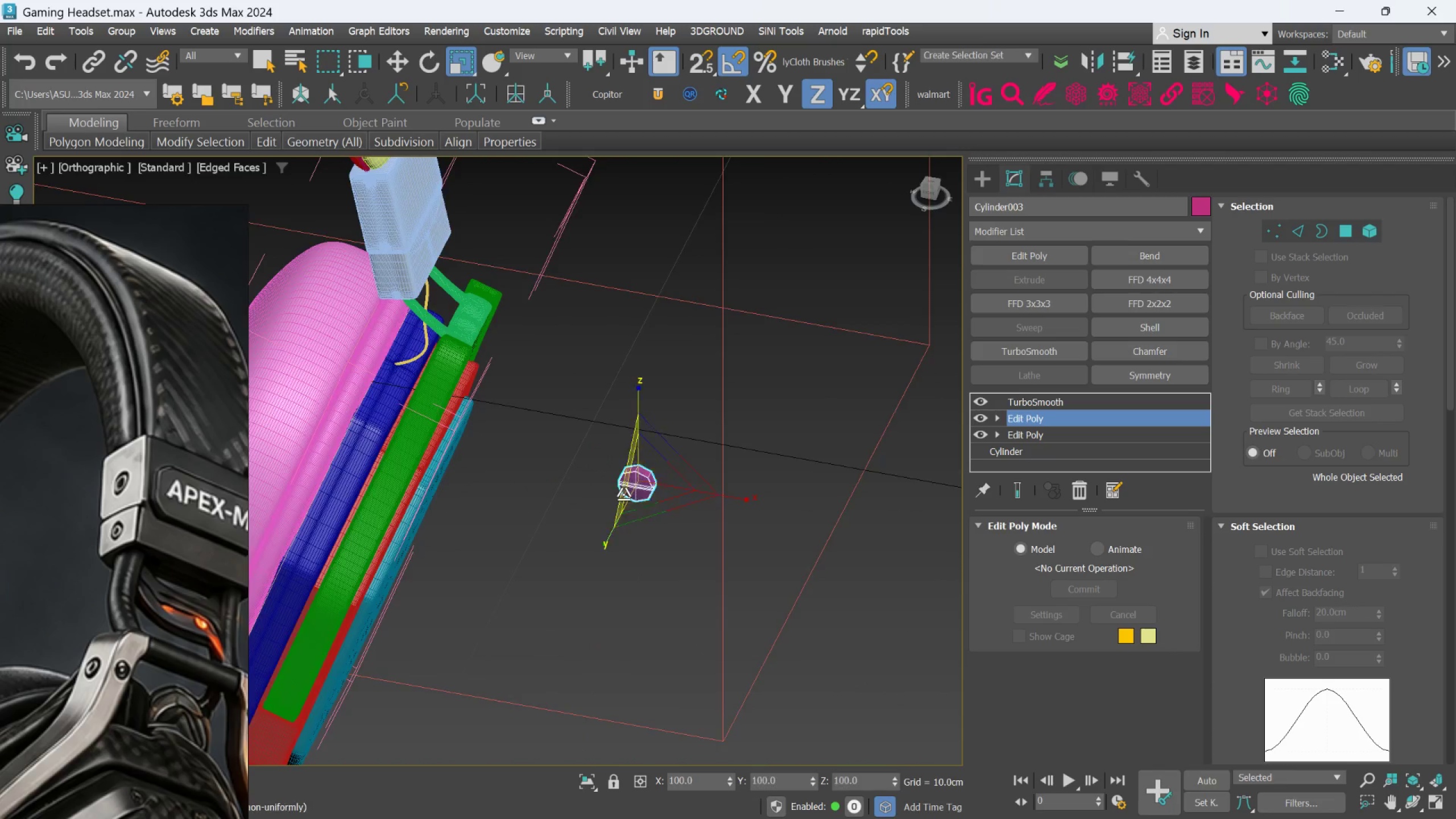 
hold_key(key=AltLeft, duration=0.45)
 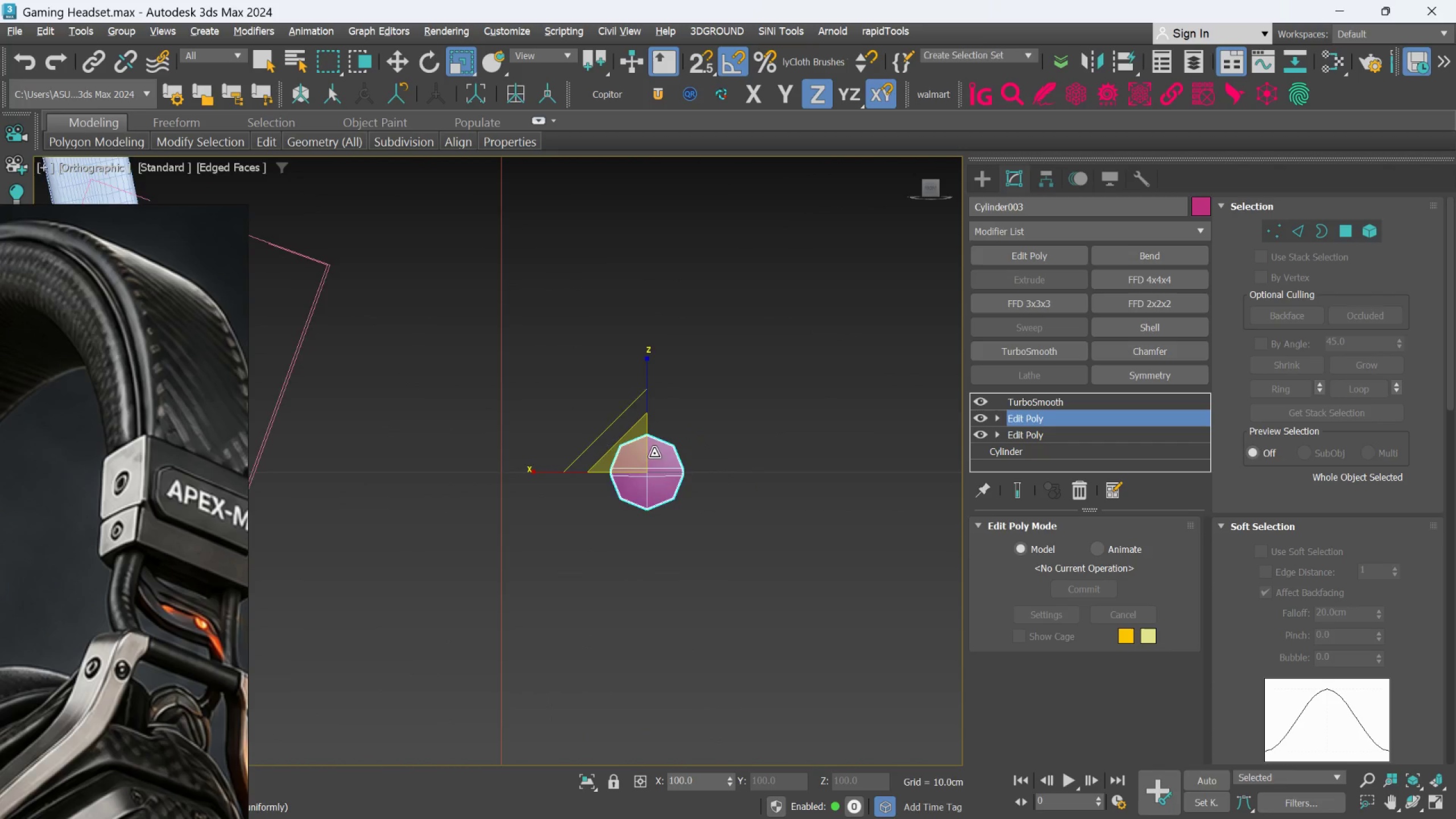 
scroll: coordinate [627, 494], scroll_direction: up, amount: 2.0
 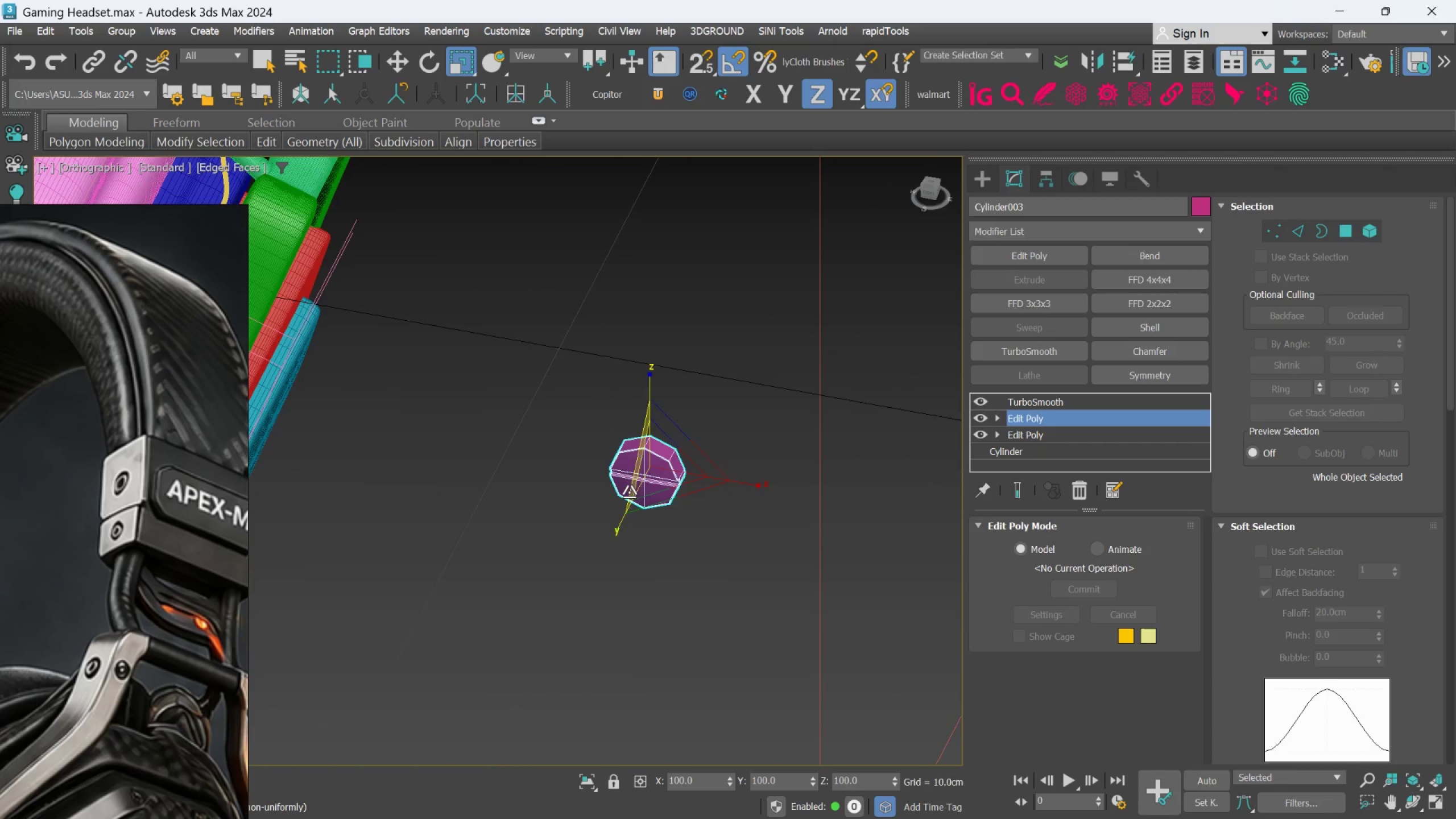 
hold_key(key=AltLeft, duration=1.09)
 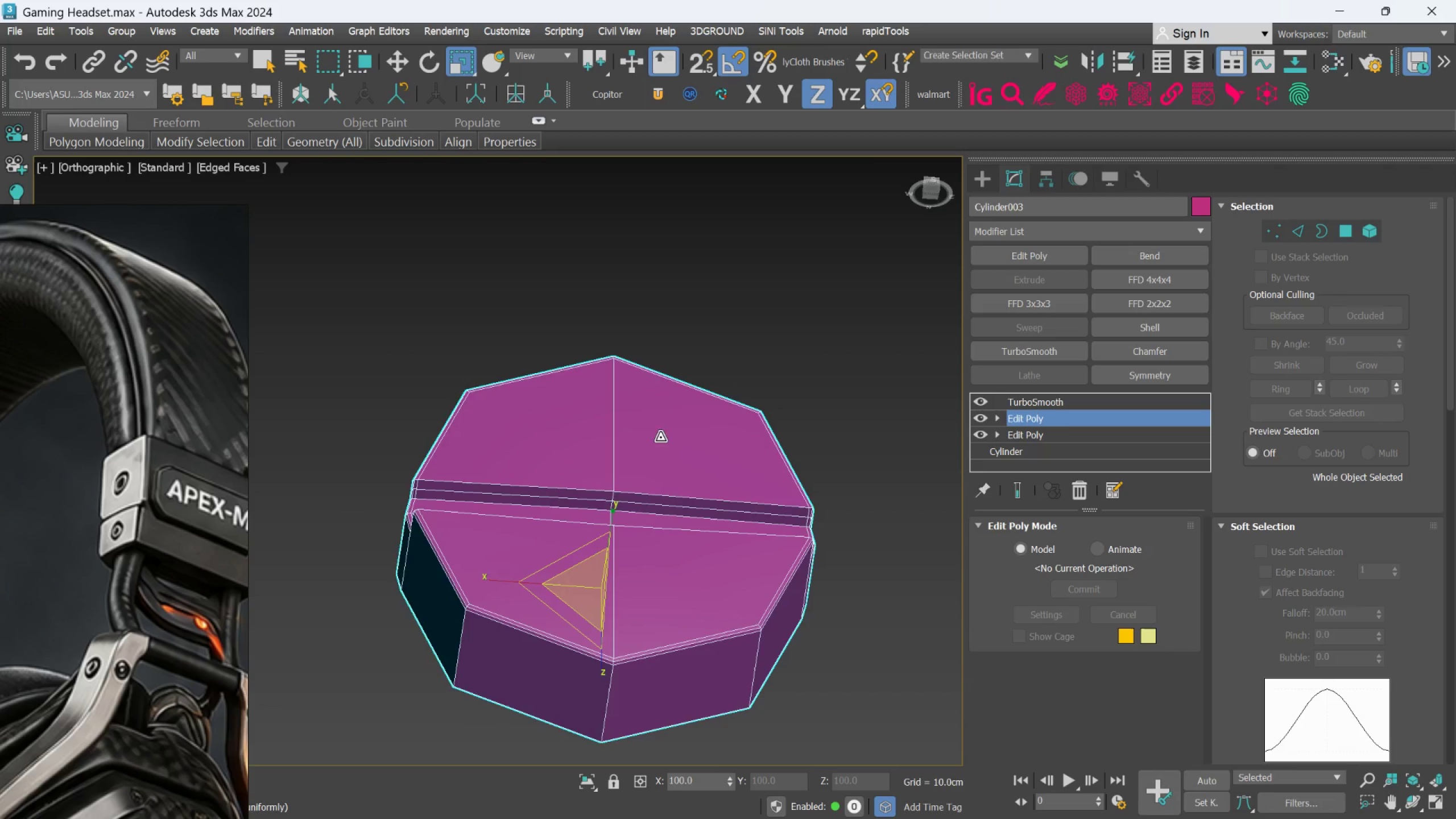 
scroll: coordinate [655, 456], scroll_direction: up, amount: 5.0
 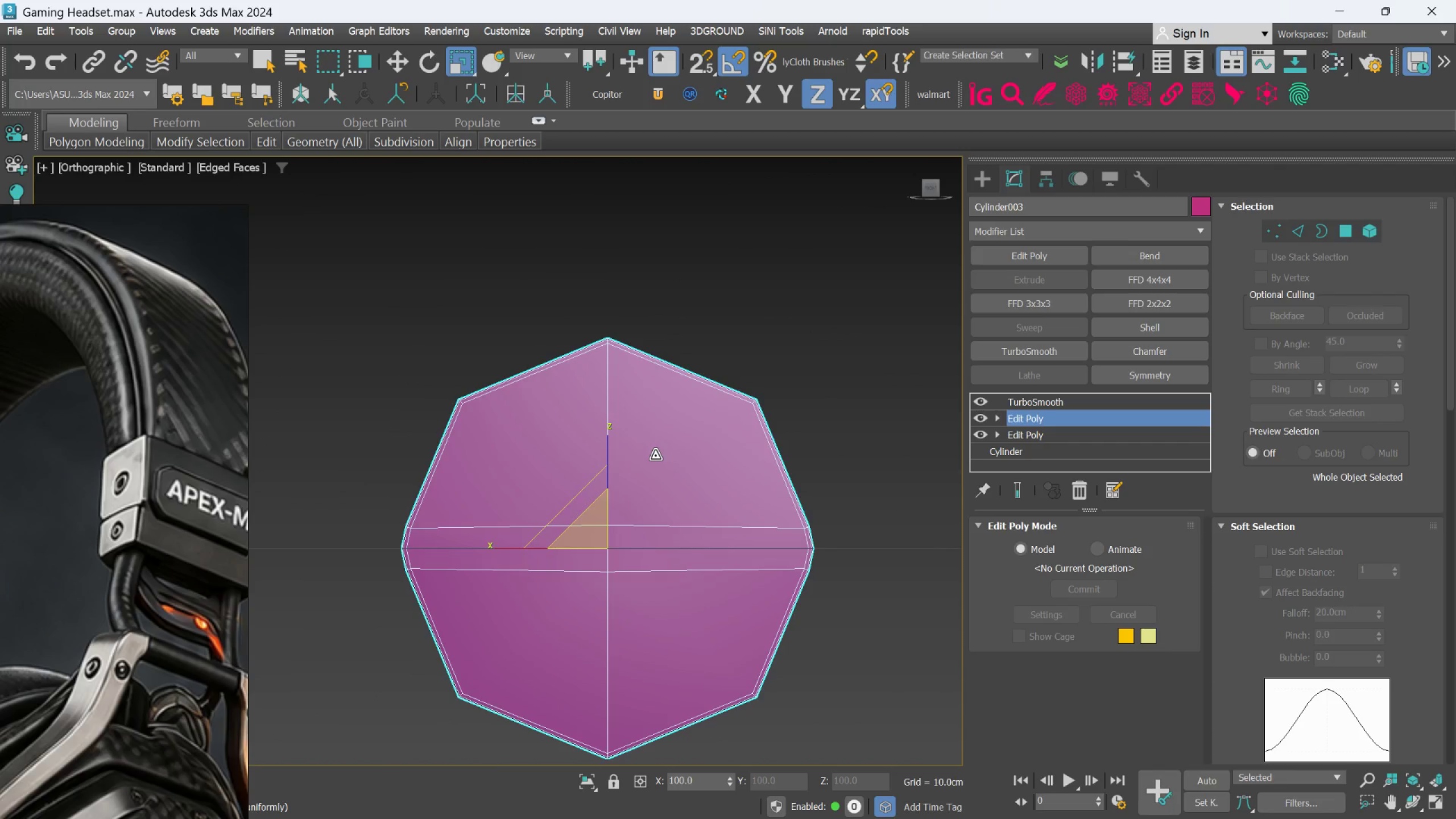 
hold_key(key=AltLeft, duration=1.45)
 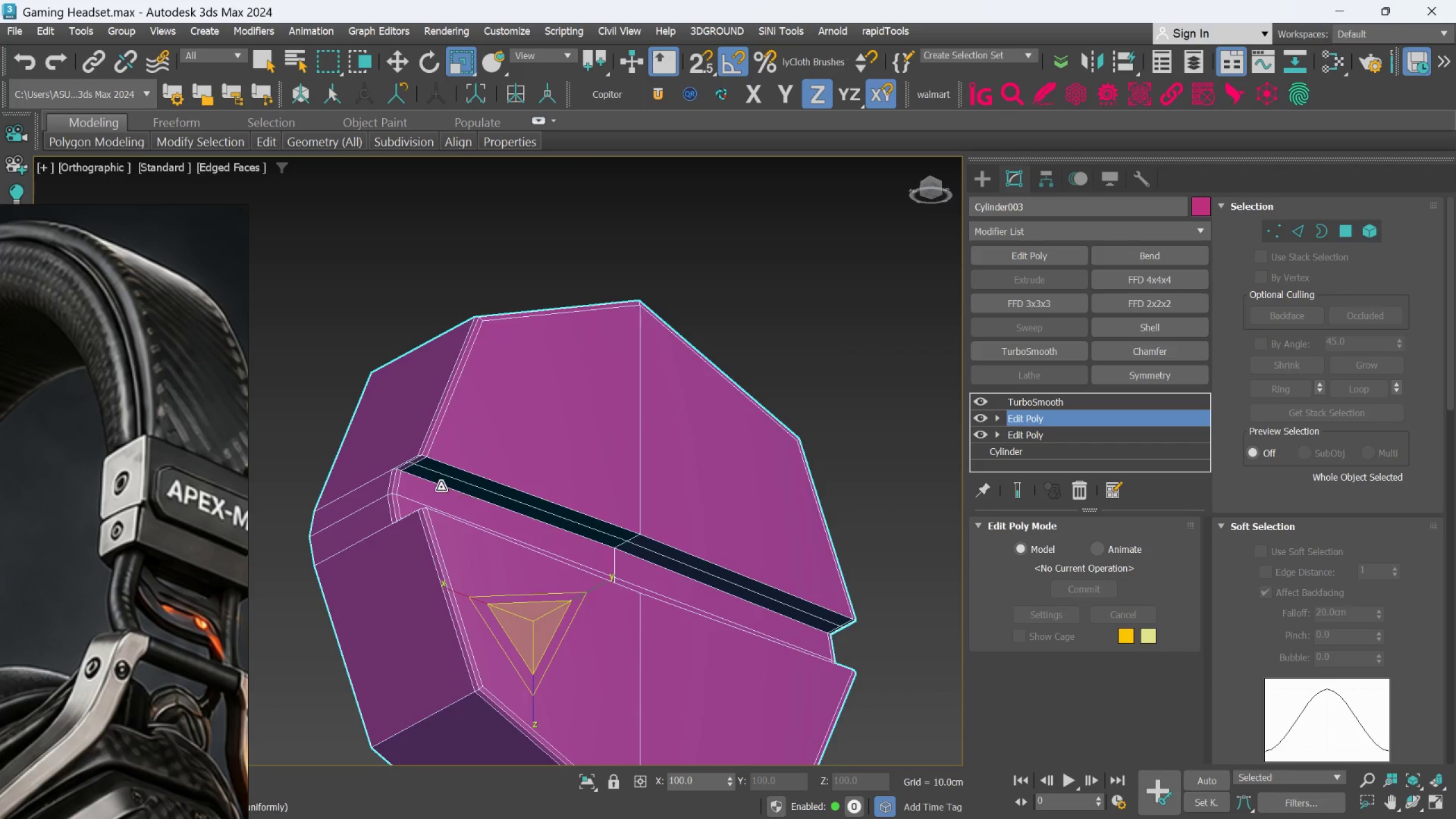 
scroll: coordinate [407, 448], scroll_direction: up, amount: 7.0
 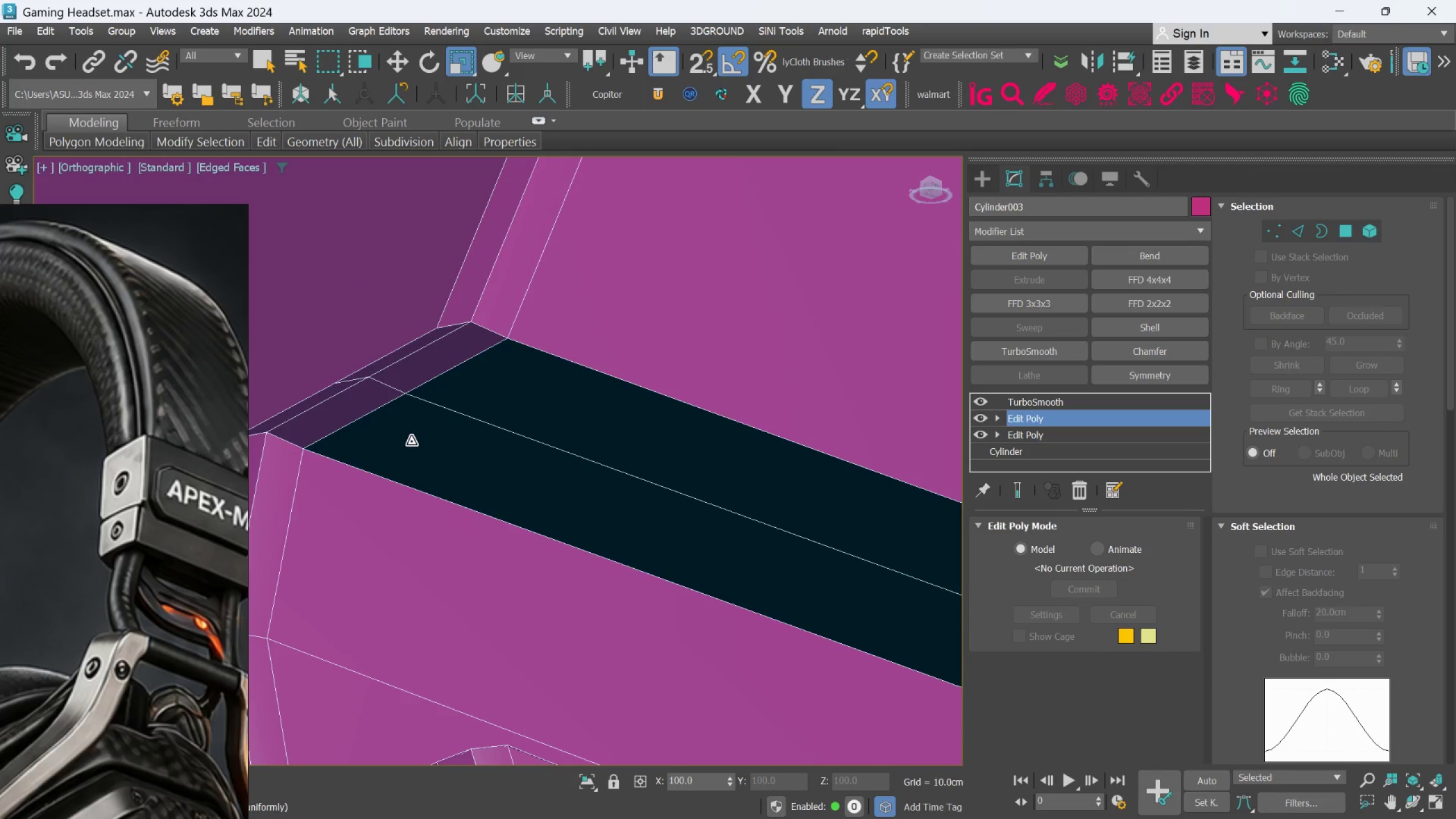 
scroll: coordinate [577, 465], scroll_direction: down, amount: 15.0
 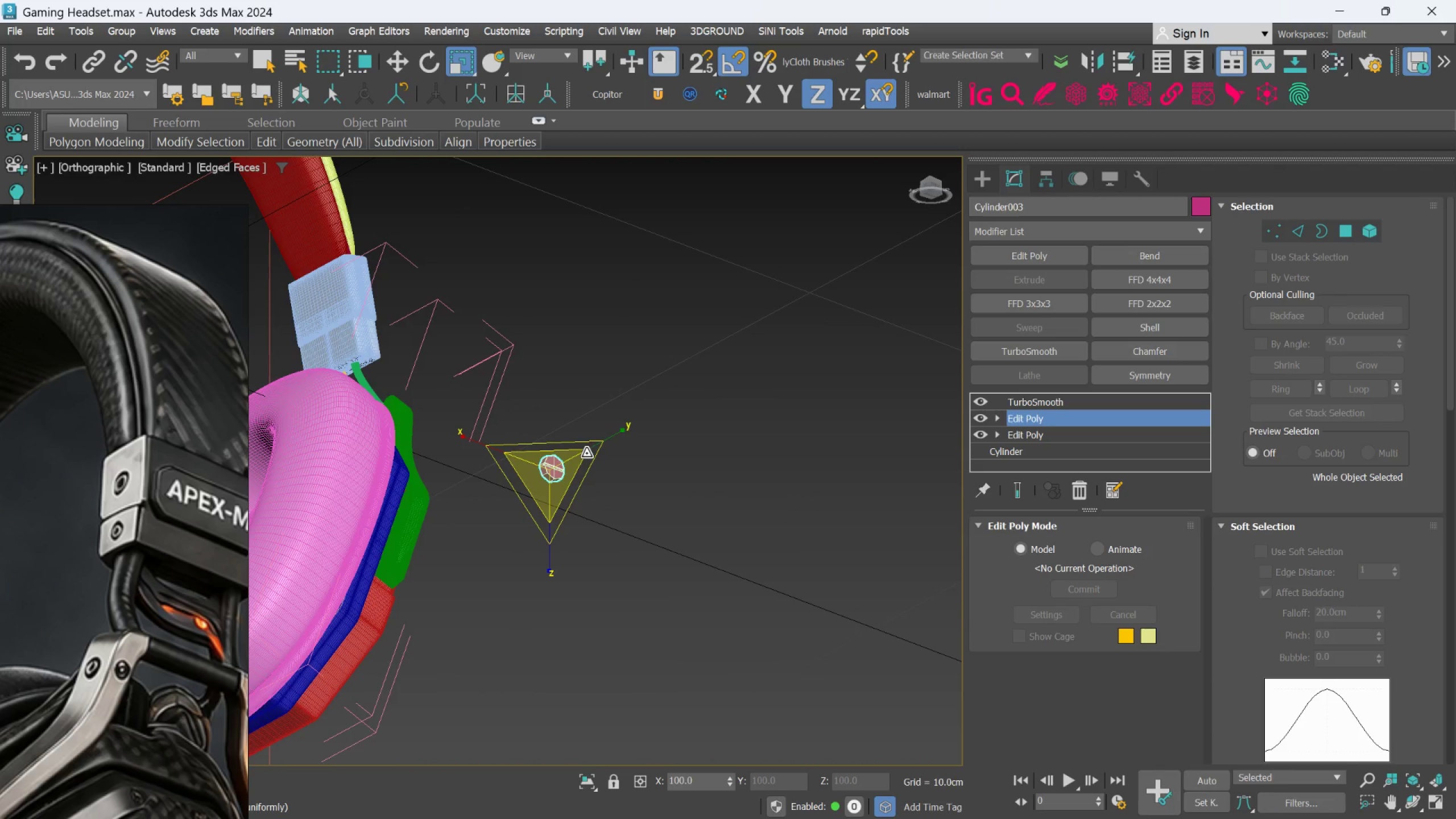 
key(W)
 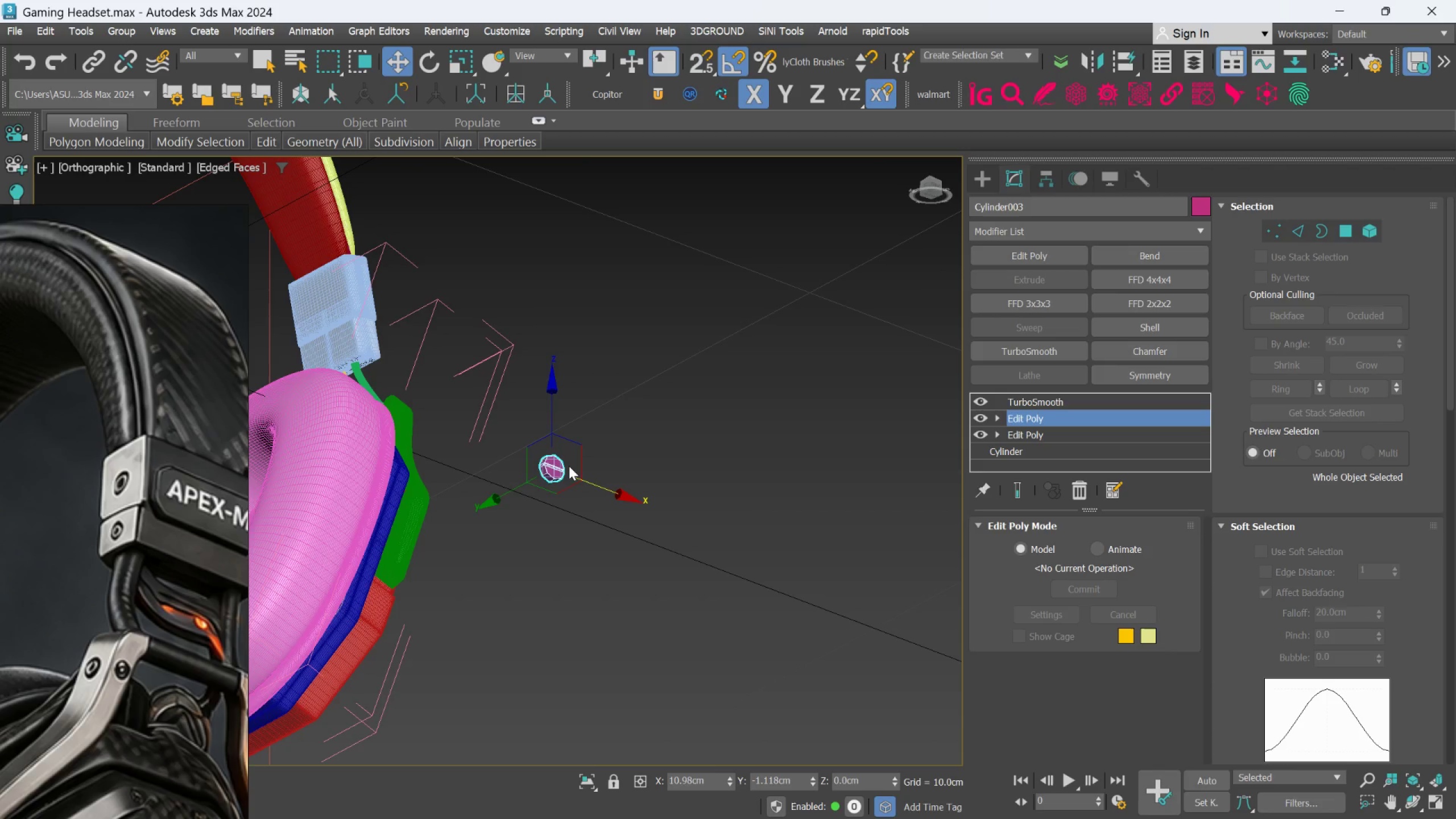 
hold_key(key=AltLeft, duration=0.84)
 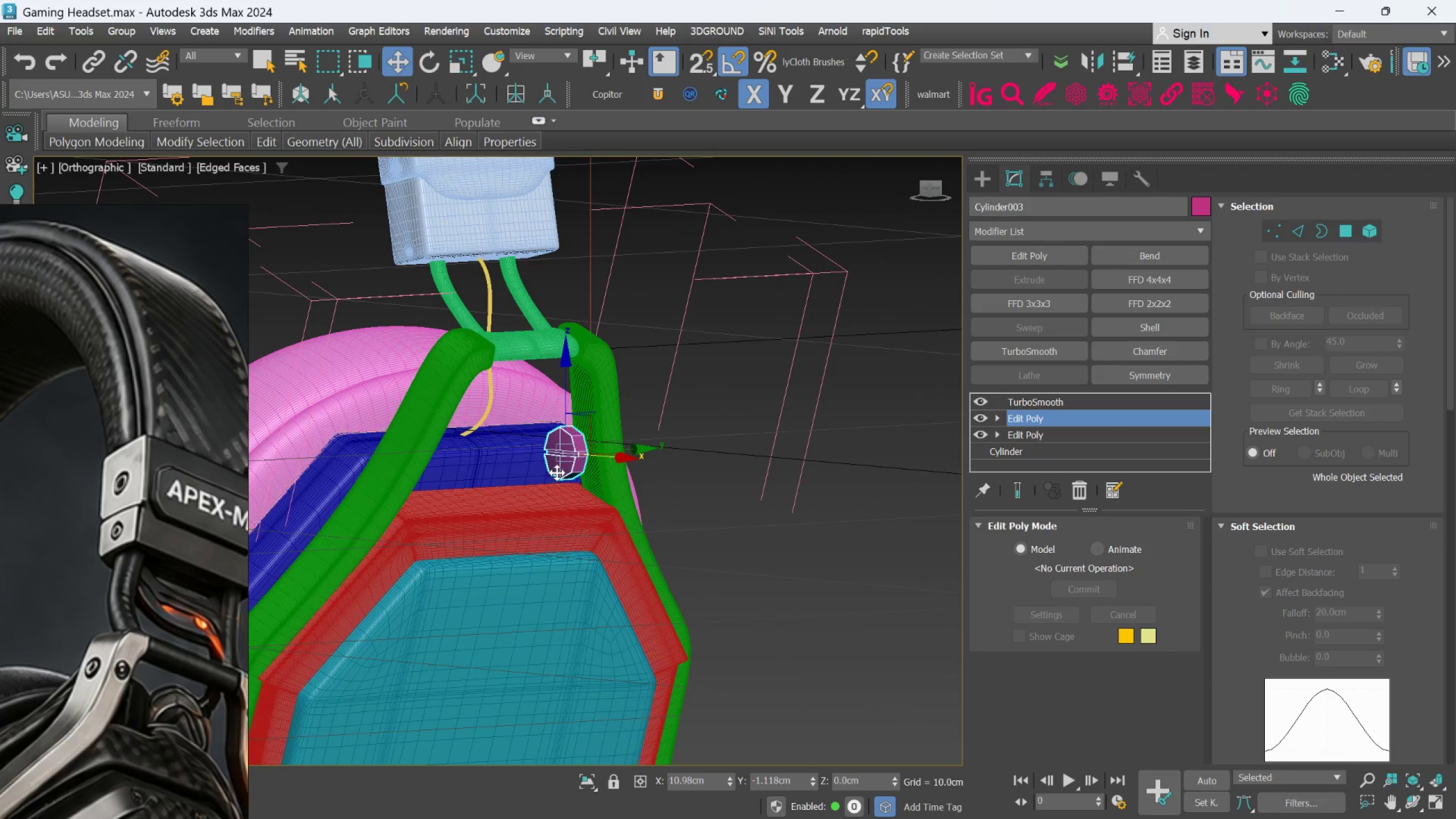 
hold_key(key=AltLeft, duration=7.45)
scroll: coordinate [568, 451], scroll_direction: up, amount: 4.0
 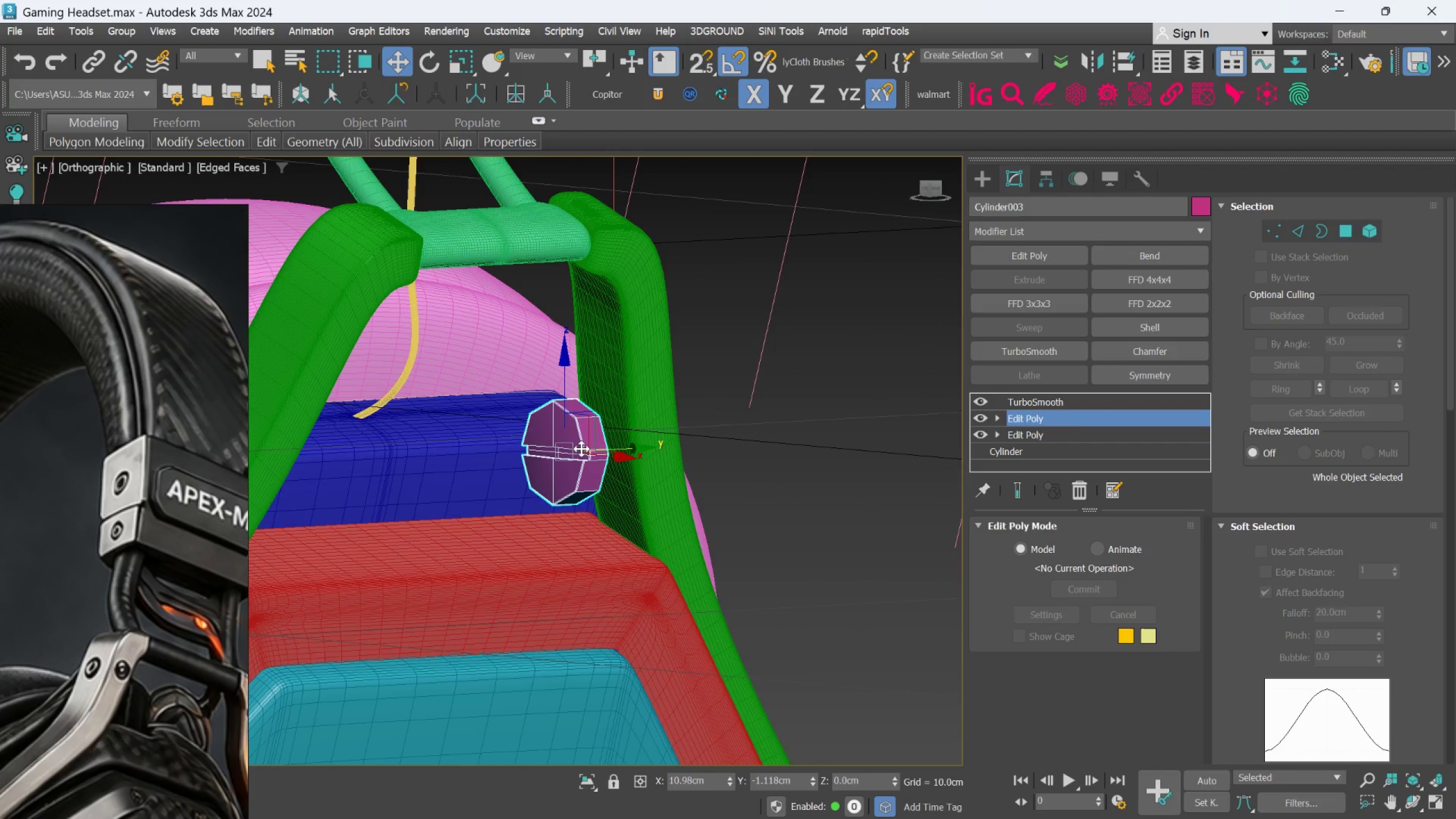 
key(R)
 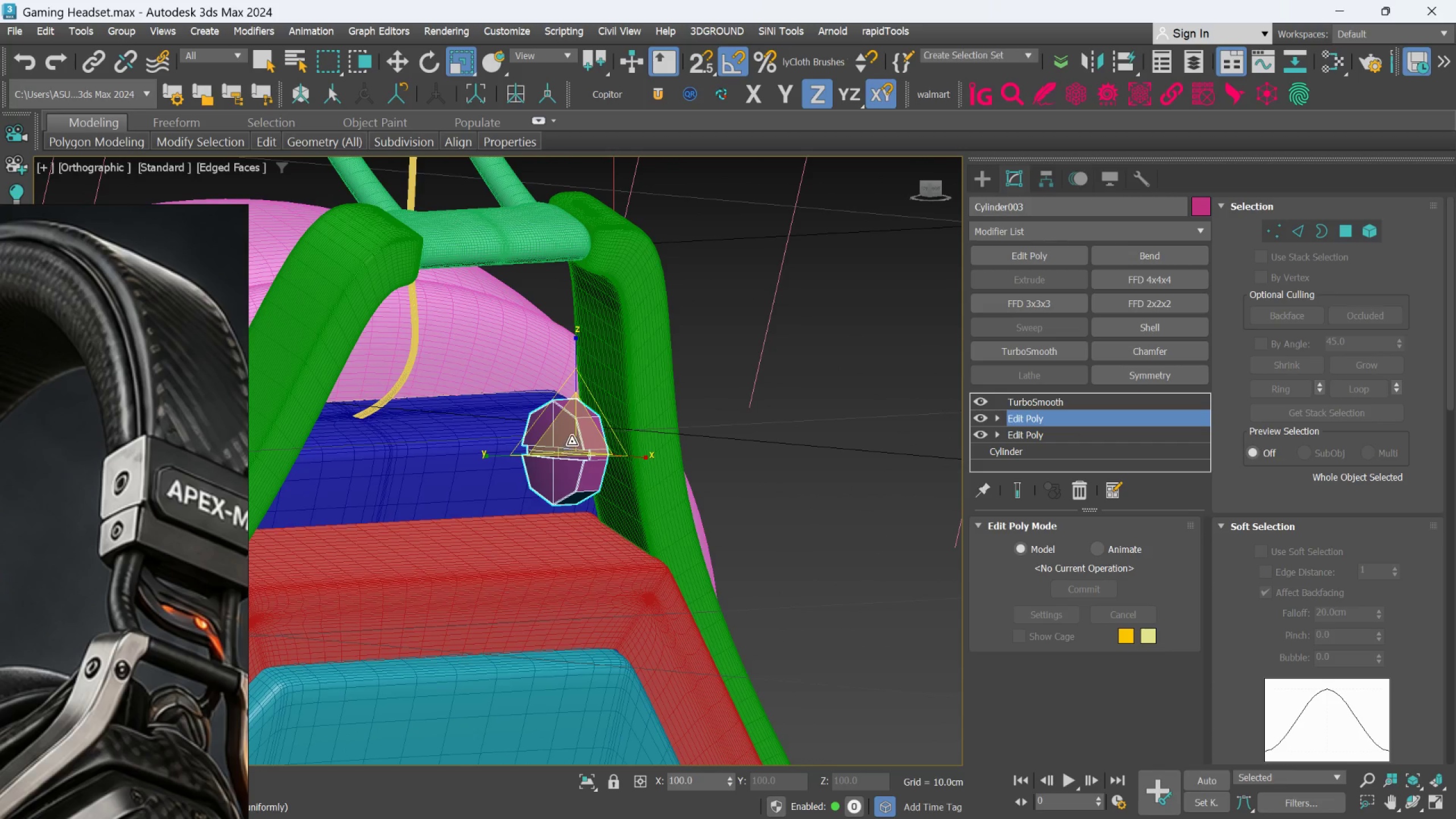 
left_click_drag(start_coordinate=[573, 438], to_coordinate=[581, 516])
 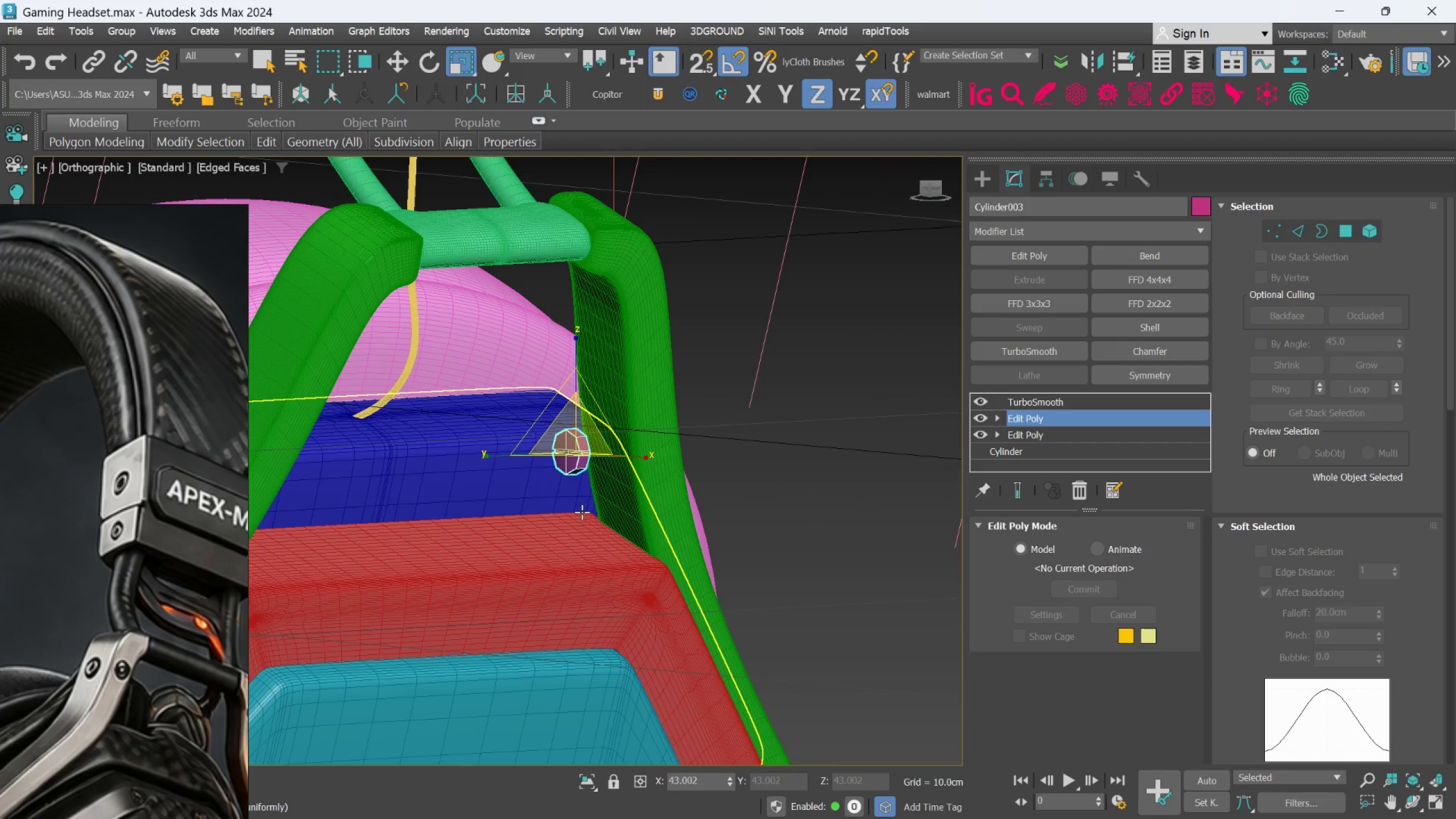 
key(W)
 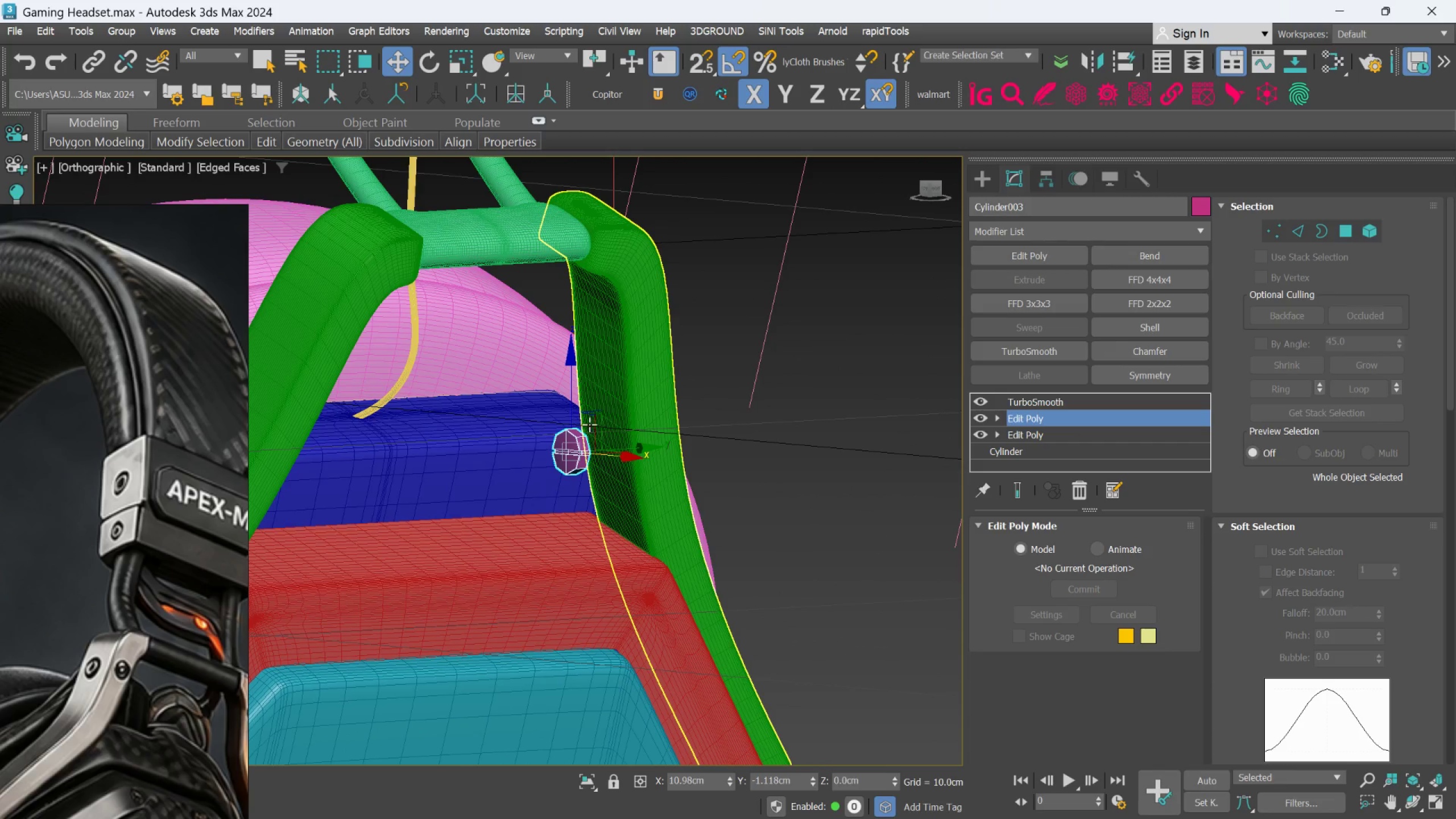 
hold_key(key=AltLeft, duration=0.61)
 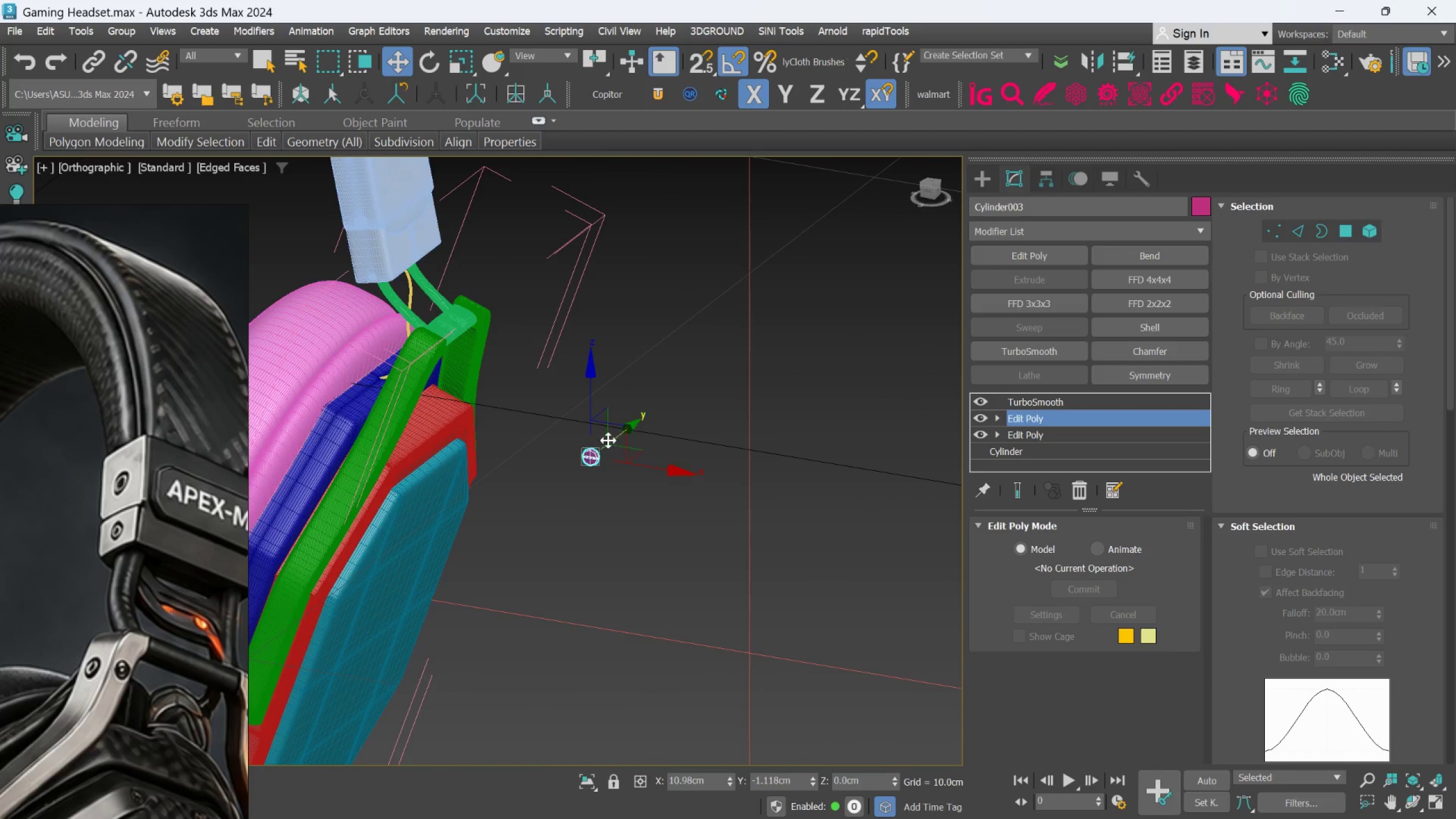 
scroll: coordinate [577, 444], scroll_direction: down, amount: 1.0
 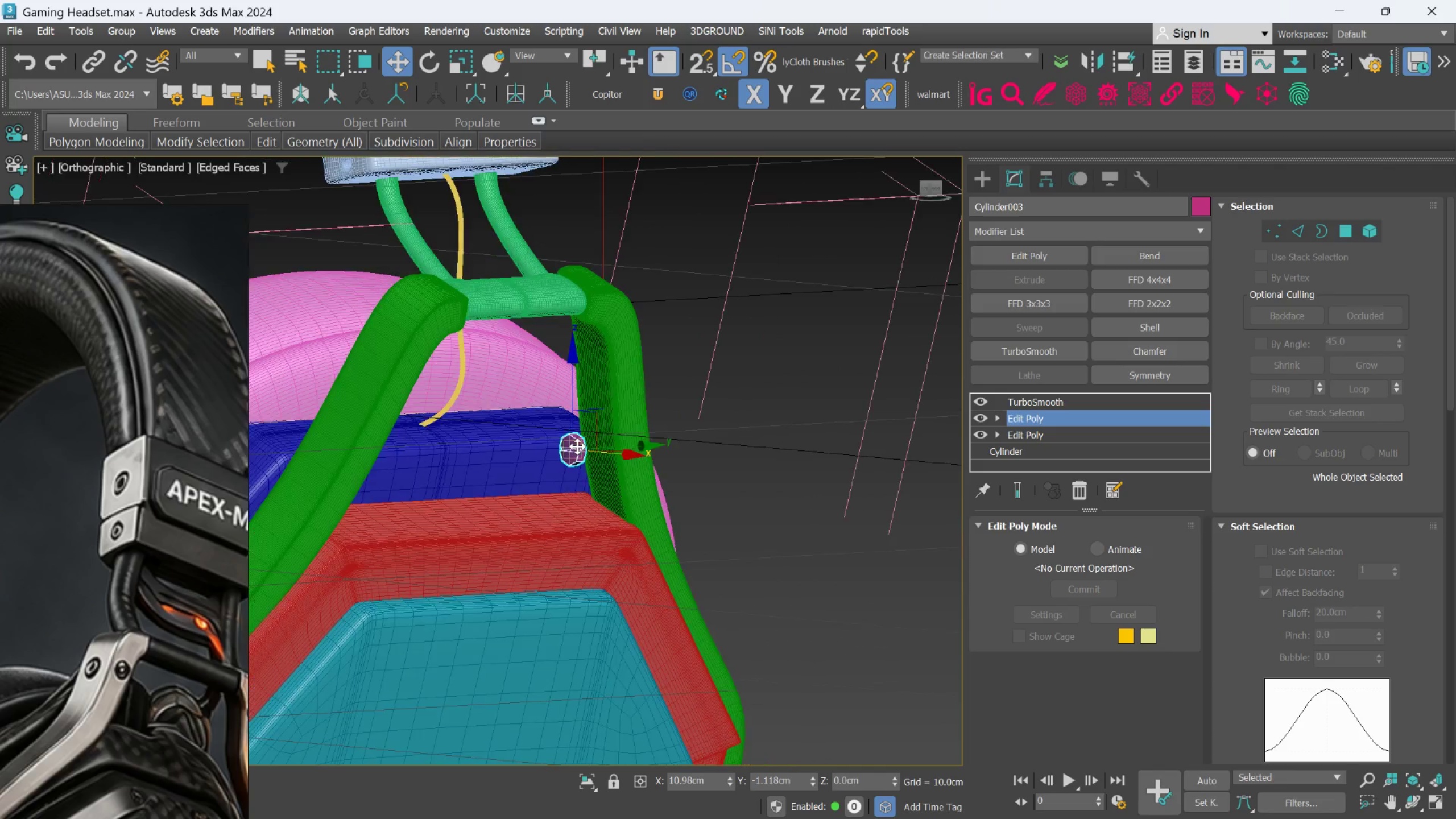 
hold_key(key=AltLeft, duration=13.78)
scroll: coordinate [609, 464], scroll_direction: down, amount: 2.0
 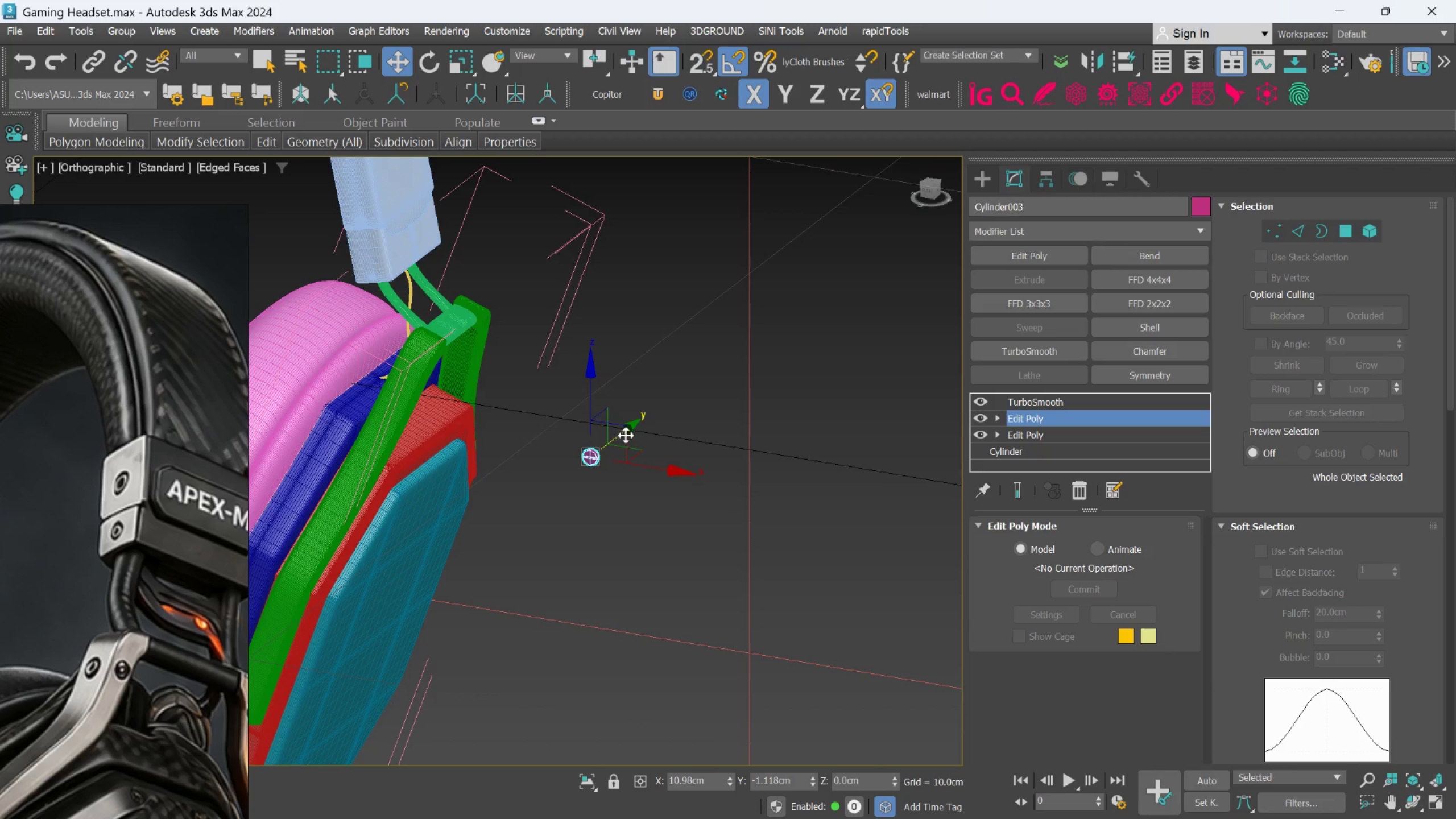 
left_click_drag(start_coordinate=[626, 435], to_coordinate=[408, 257])
 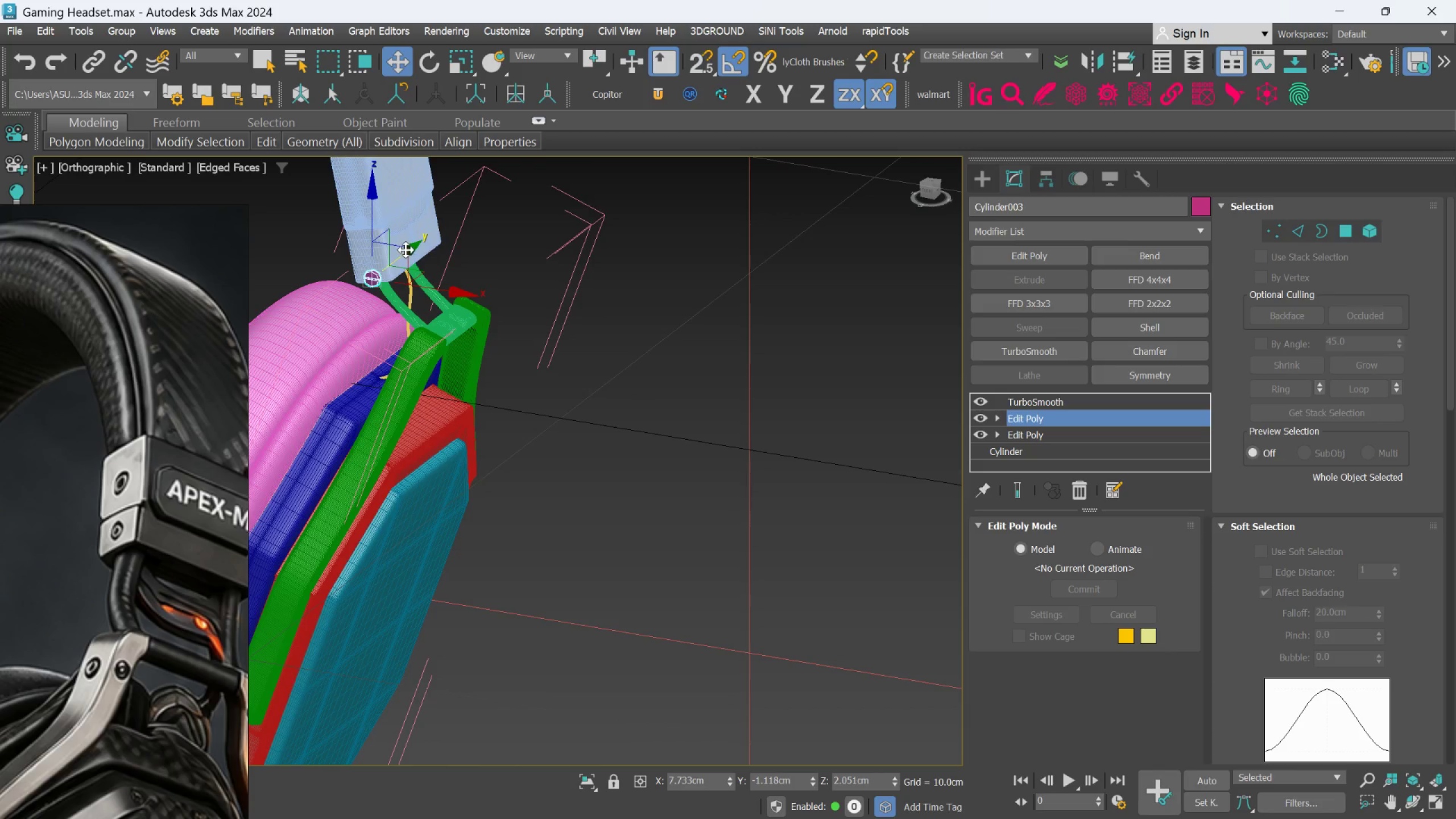 
scroll: coordinate [733, 396], scroll_direction: up, amount: 5.0
 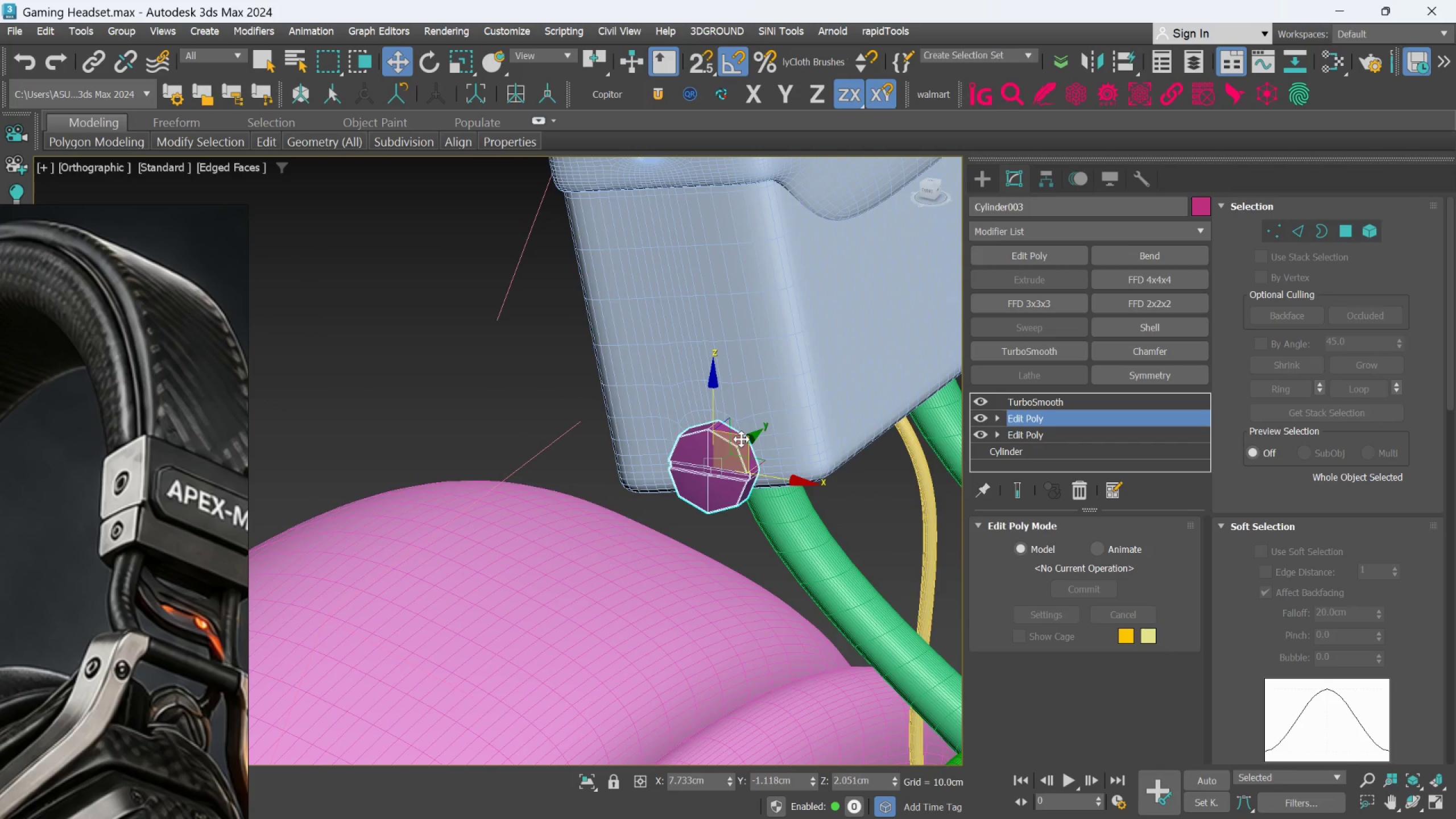 
left_click_drag(start_coordinate=[741, 439], to_coordinate=[694, 198])
 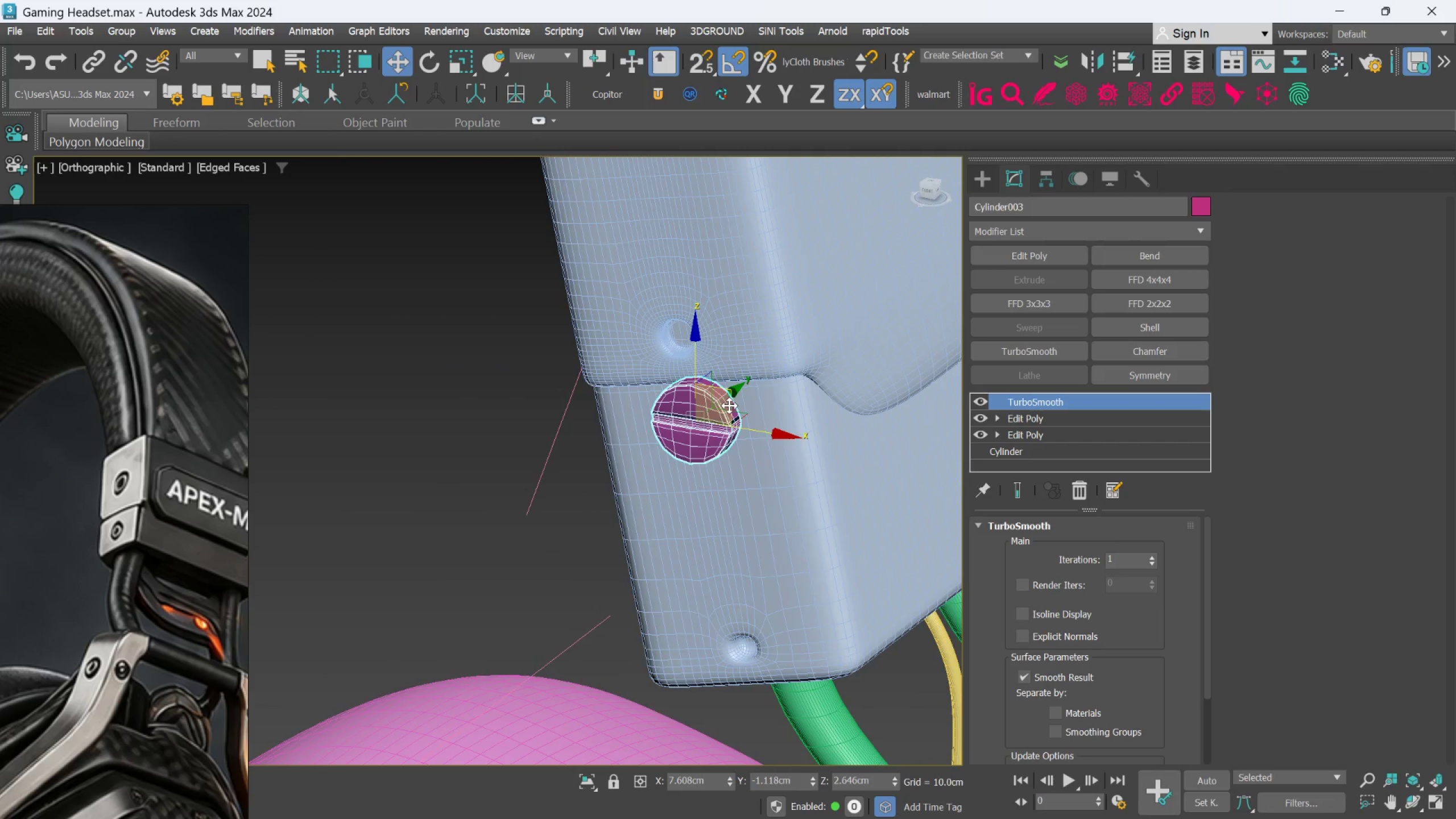 
left_click_drag(start_coordinate=[723, 403], to_coordinate=[692, 341])
 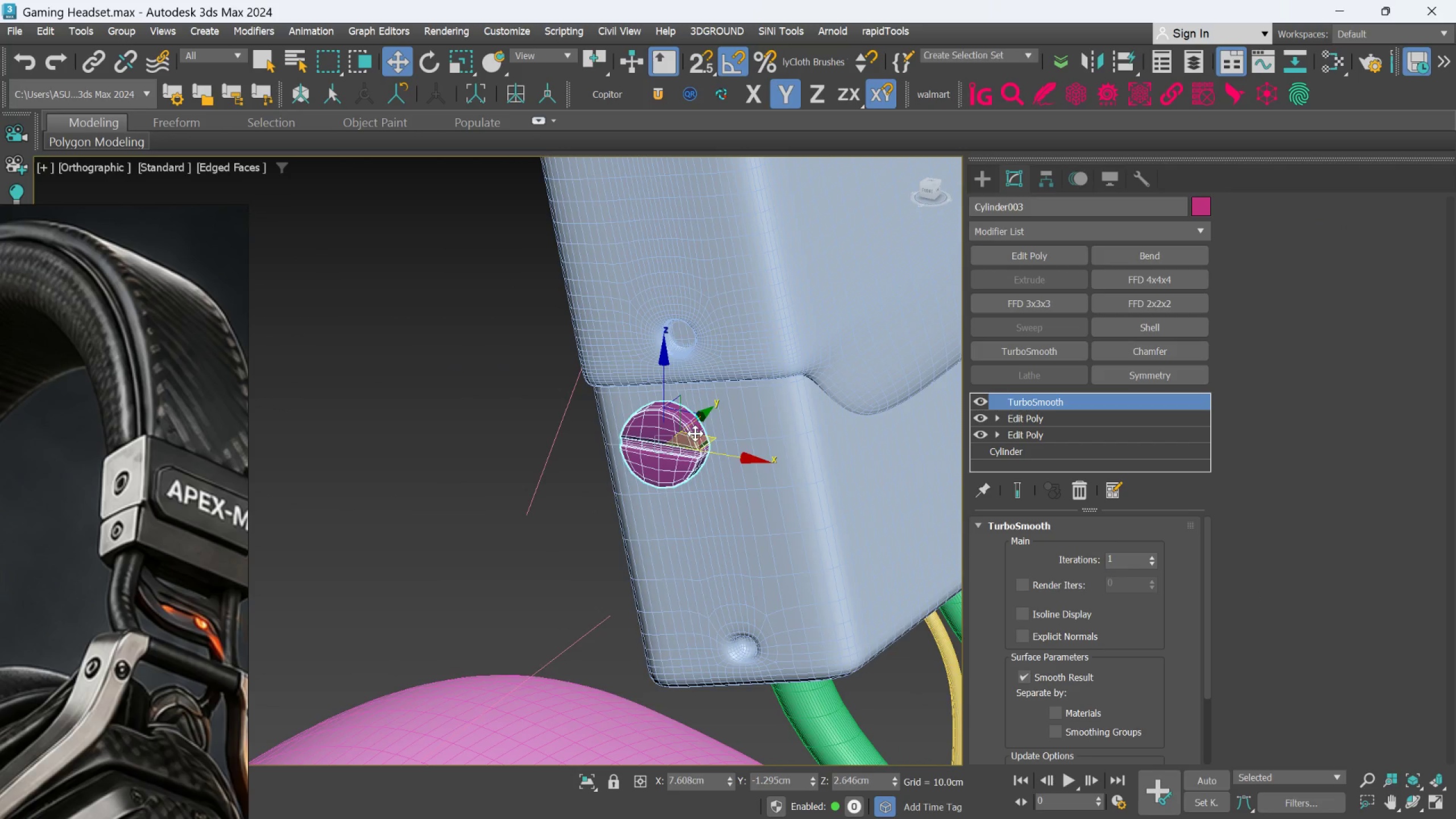 
left_click_drag(start_coordinate=[690, 429], to_coordinate=[680, 391])
 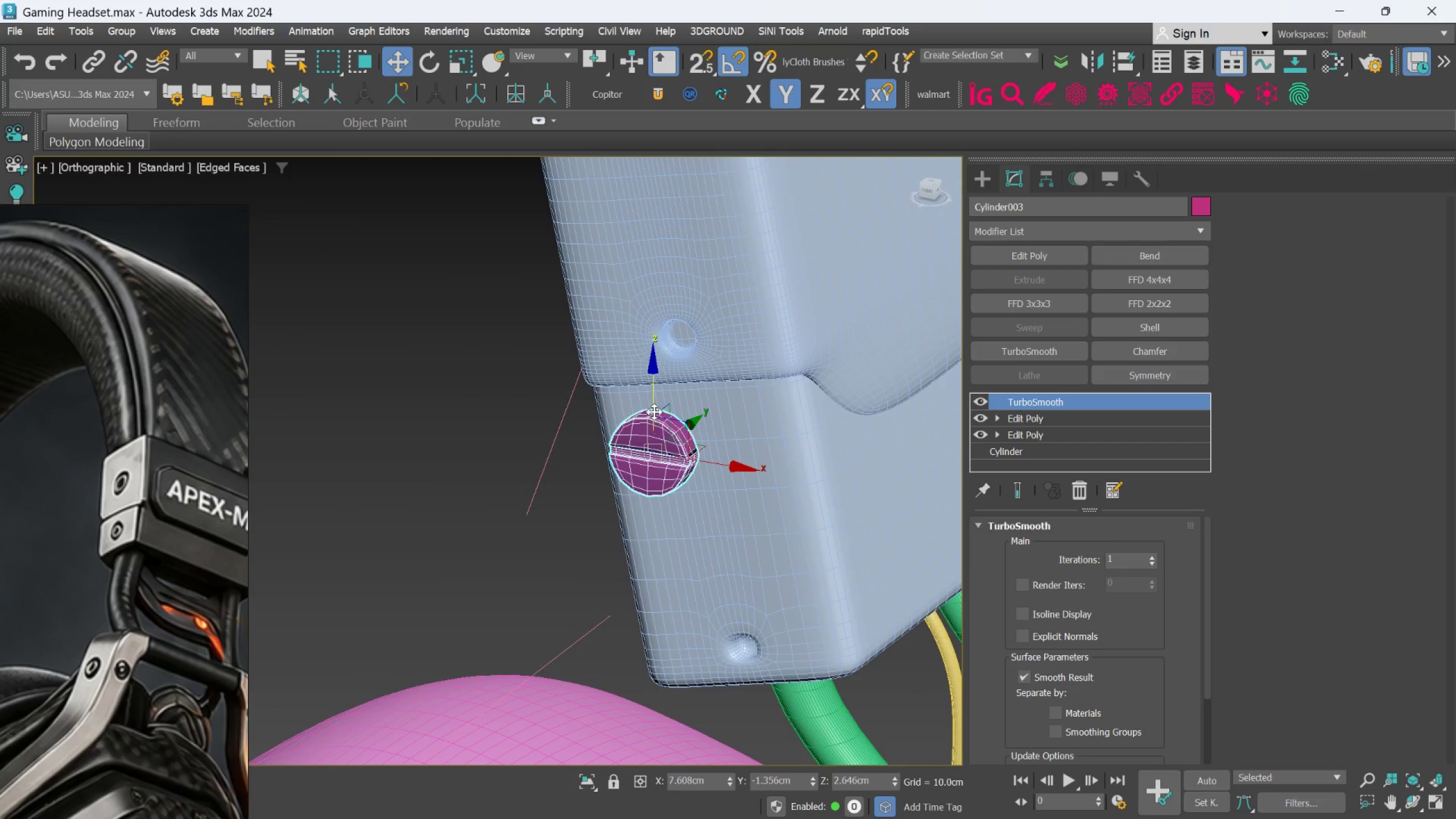 
left_click_drag(start_coordinate=[654, 411], to_coordinate=[675, 312])
 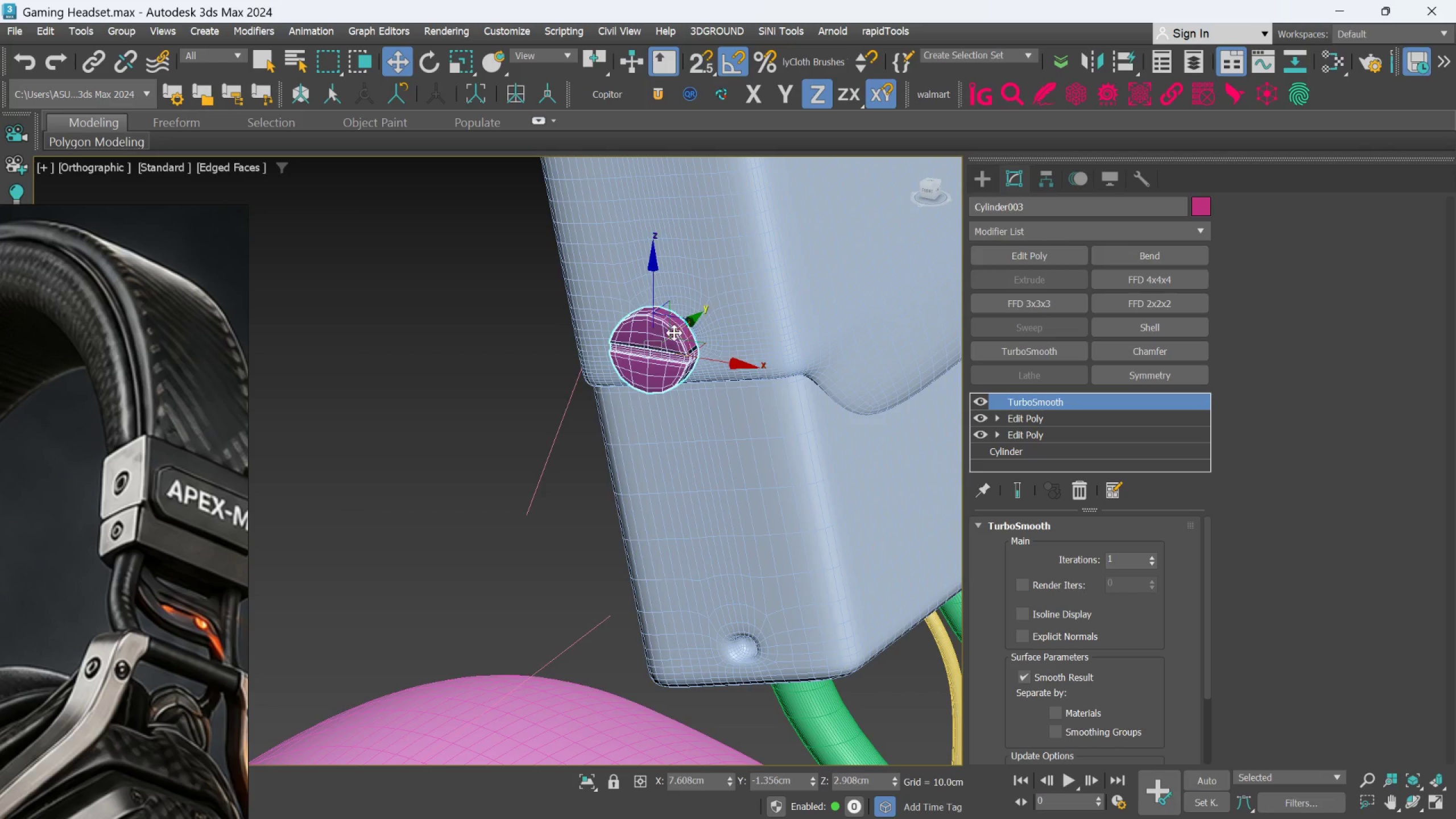 
scroll: coordinate [674, 328], scroll_direction: up, amount: 4.0
 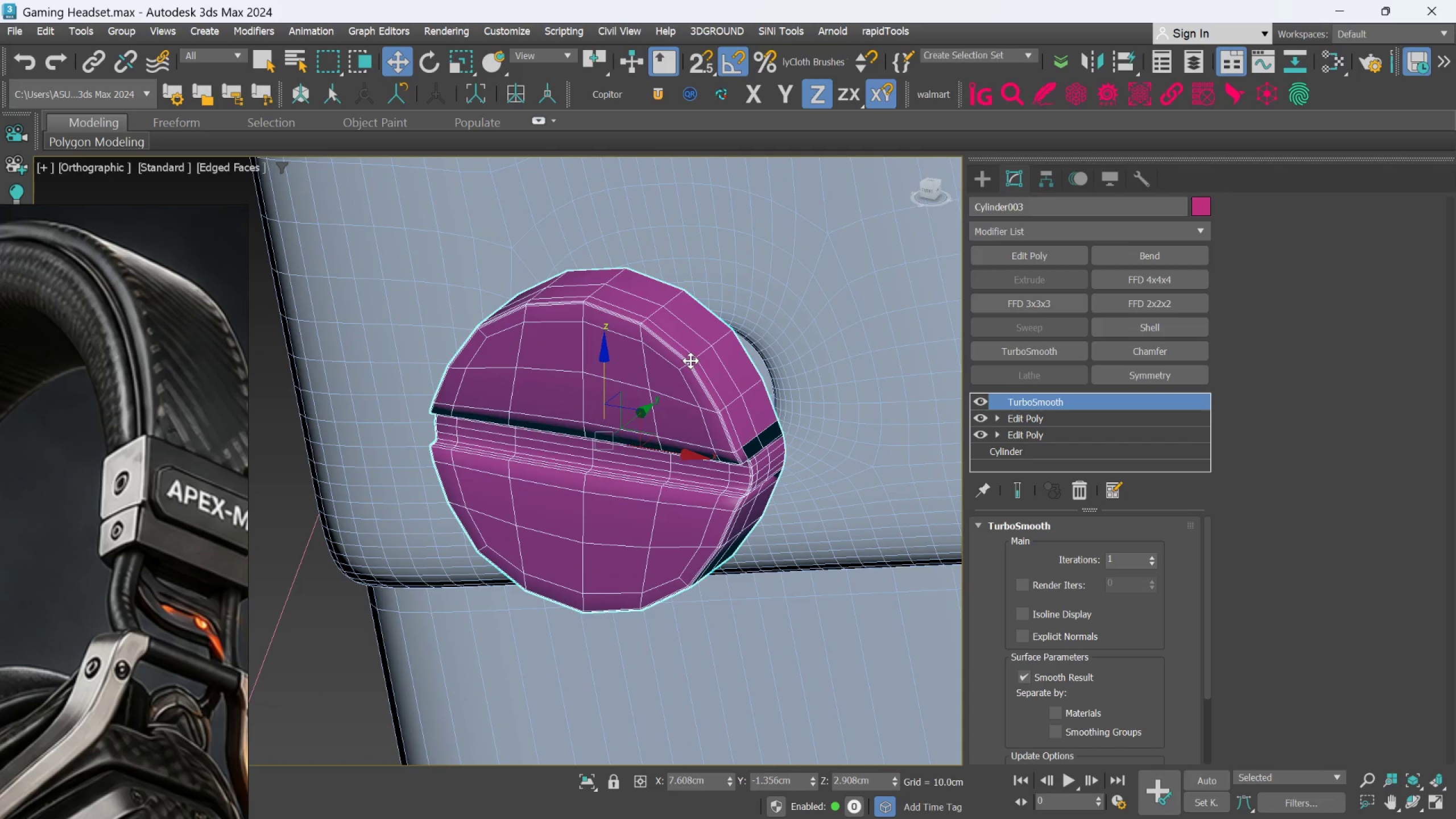 
hold_key(key=AltLeft, duration=0.67)
 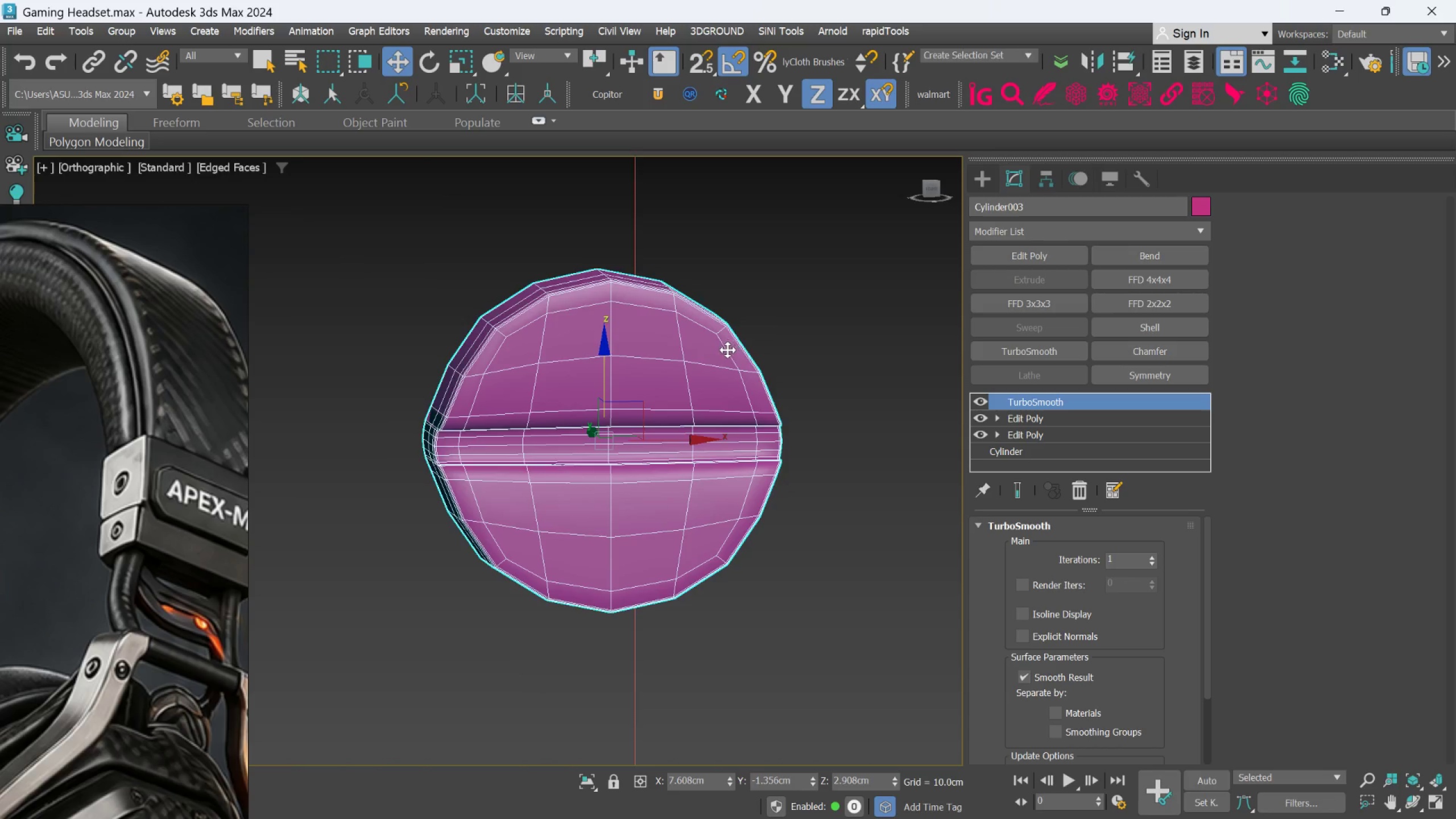 
scroll: coordinate [727, 360], scroll_direction: down, amount: 3.0
 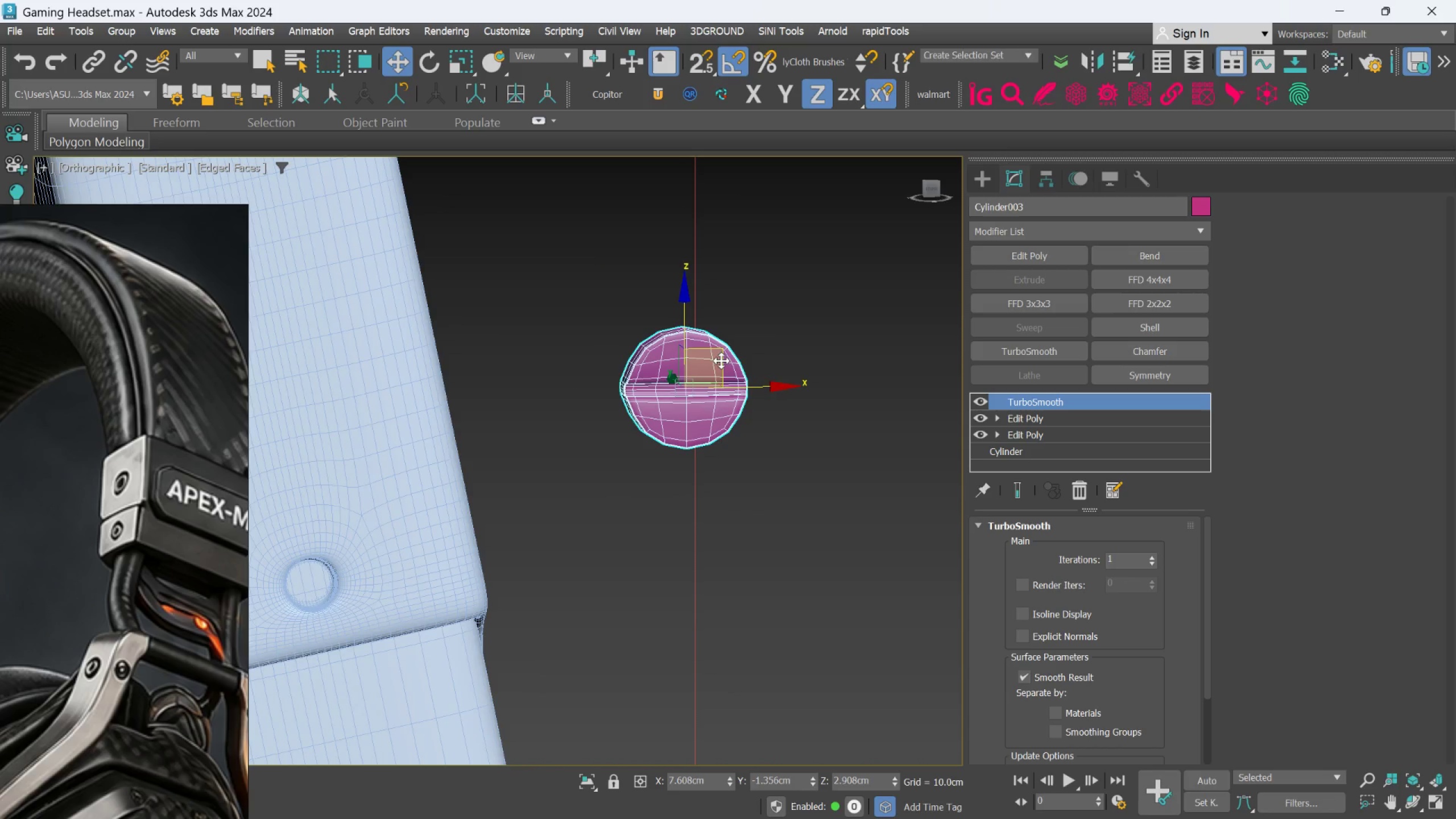 
left_click_drag(start_coordinate=[722, 360], to_coordinate=[359, 545])
 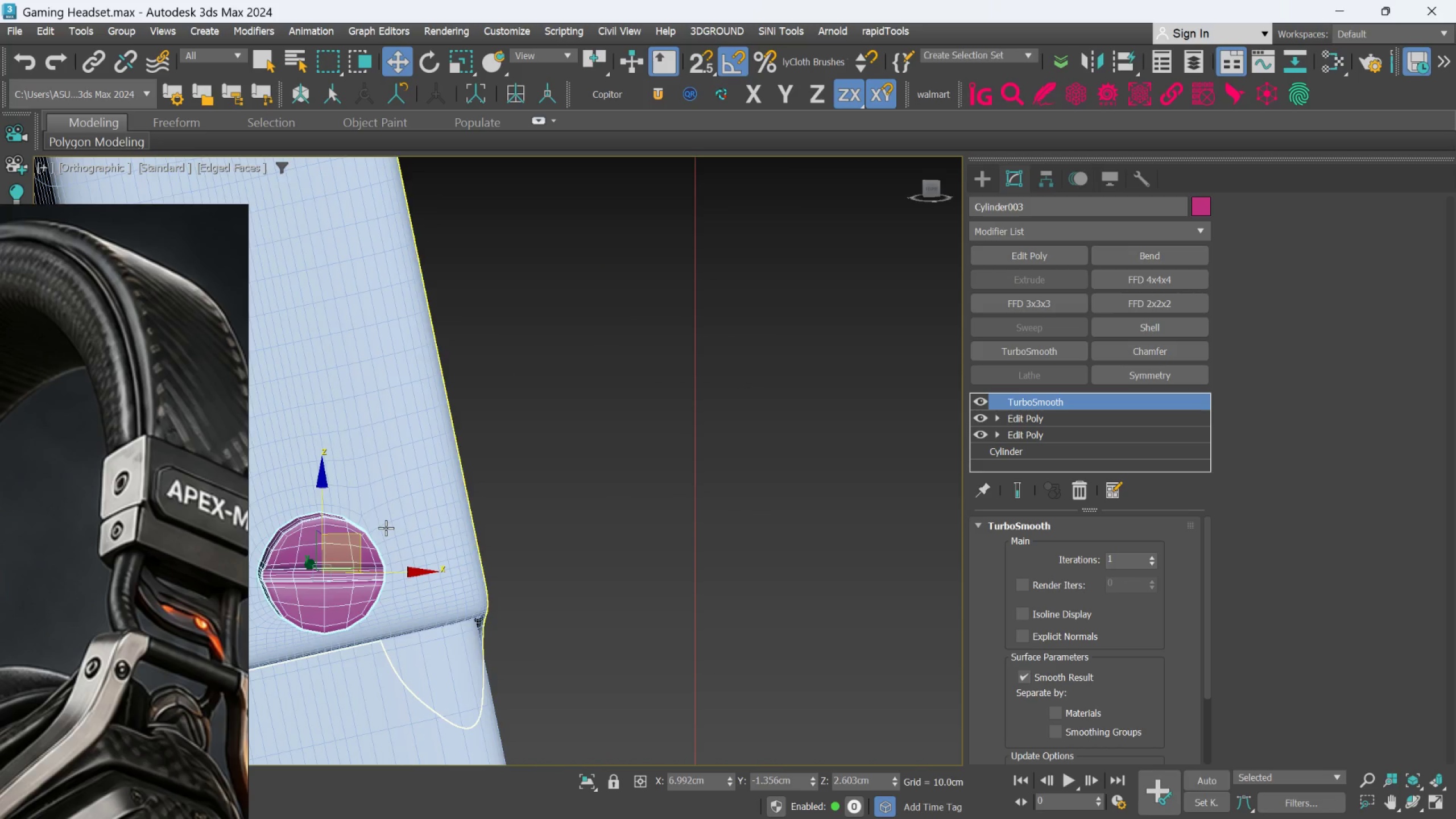 
hold_key(key=AltLeft, duration=0.67)
 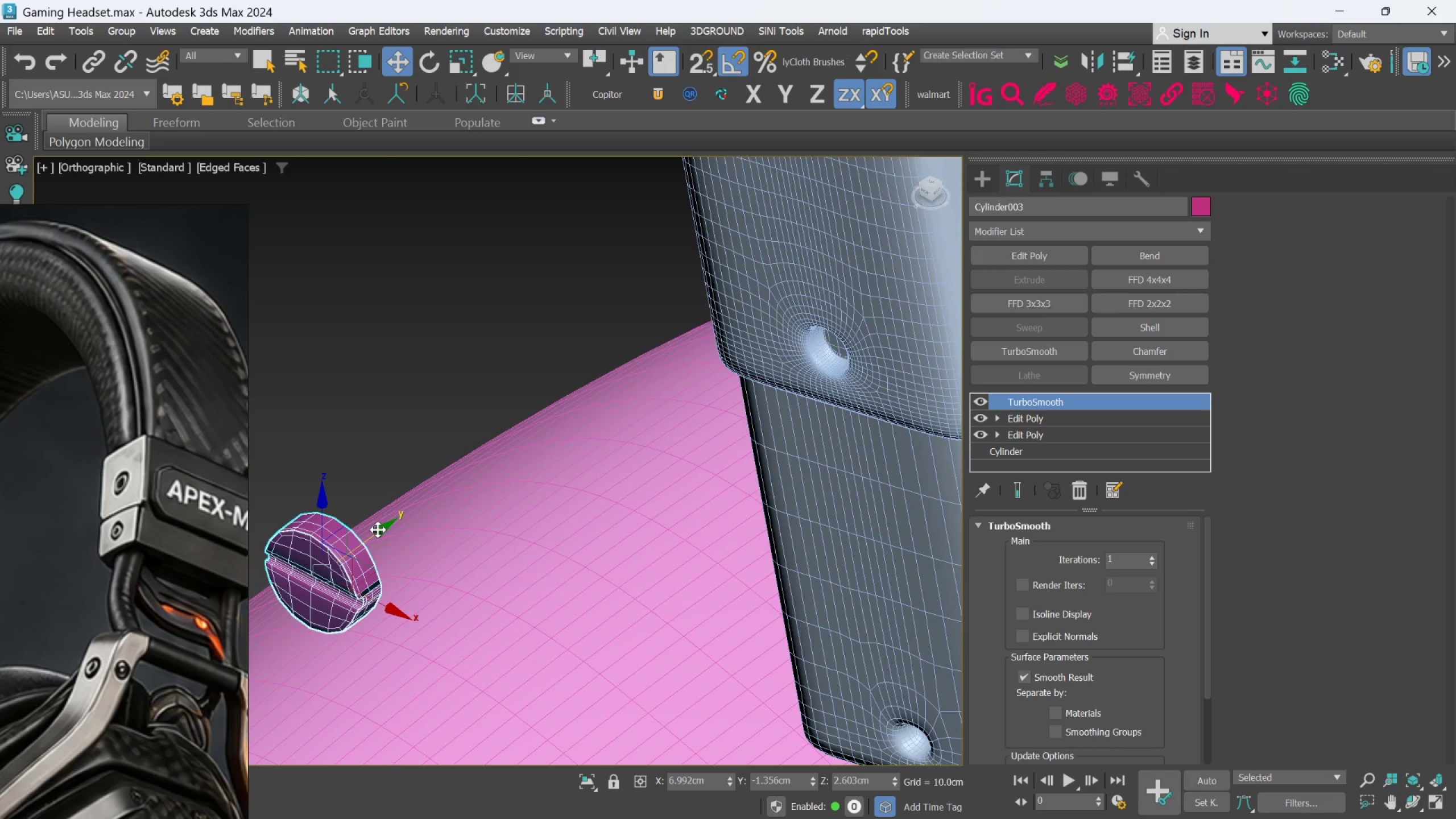 
left_click_drag(start_coordinate=[378, 530], to_coordinate=[958, 408])
 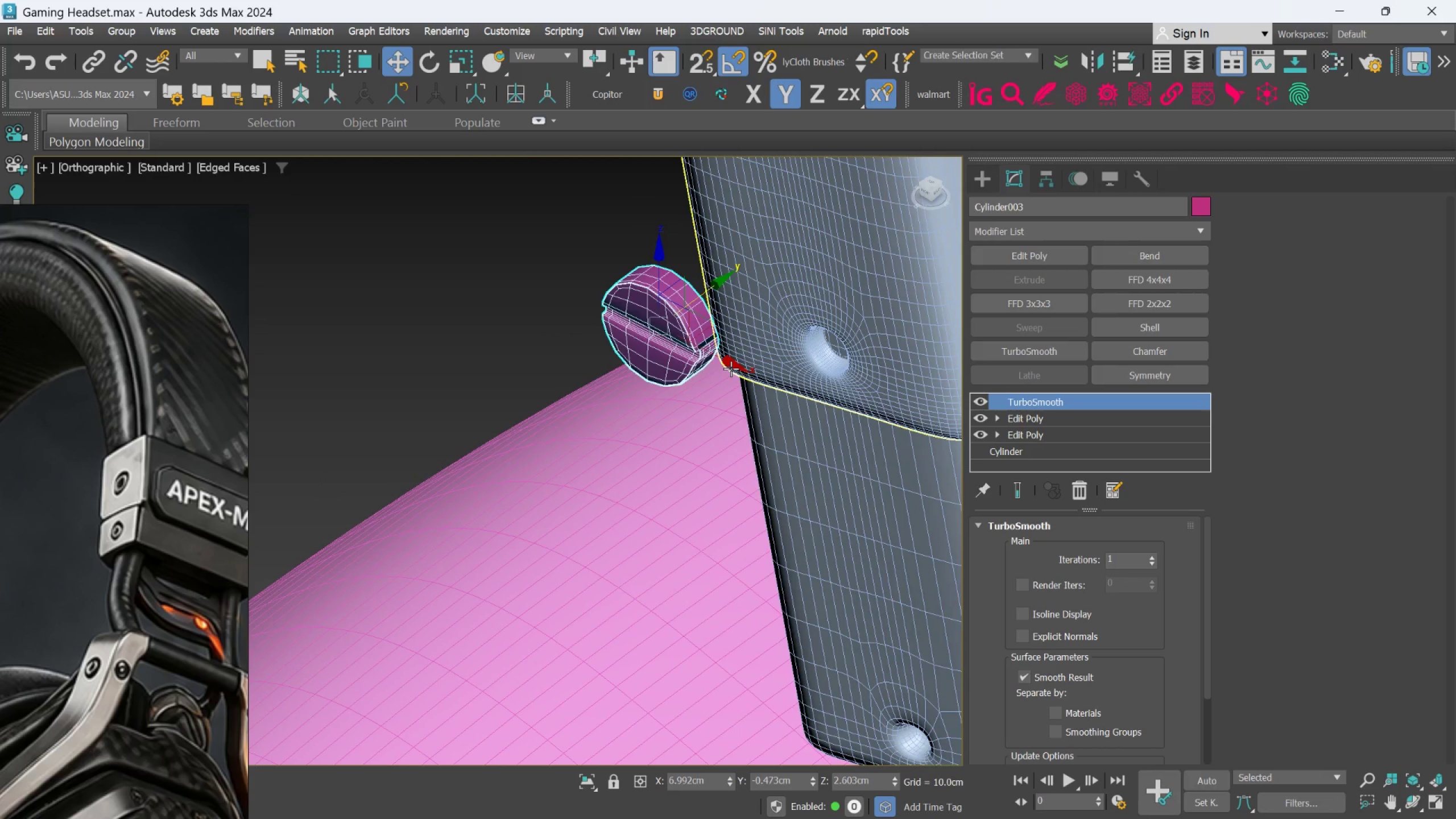 
left_click_drag(start_coordinate=[731, 363], to_coordinate=[881, 384])
 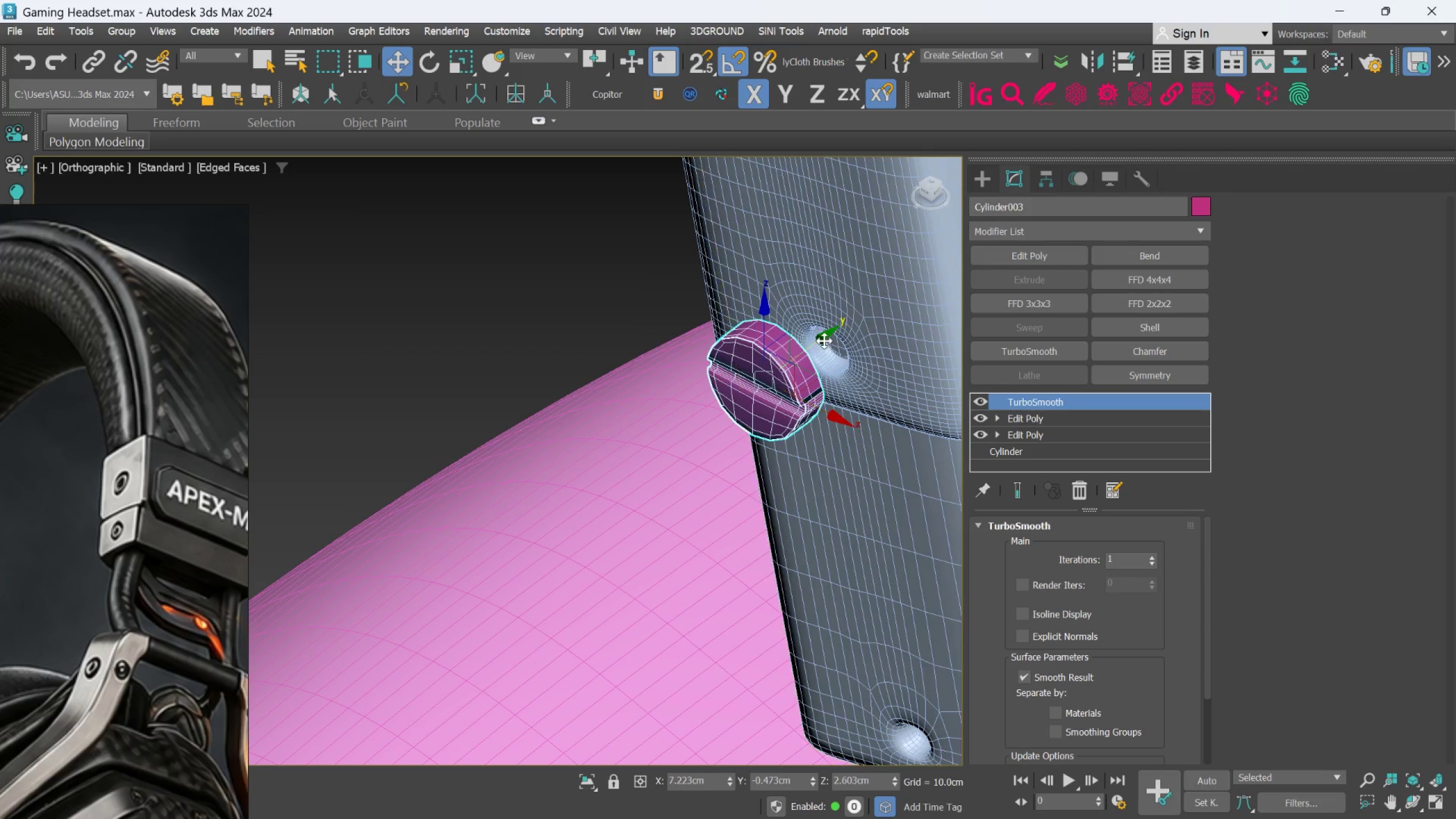 
left_click_drag(start_coordinate=[824, 341], to_coordinate=[895, 320])
 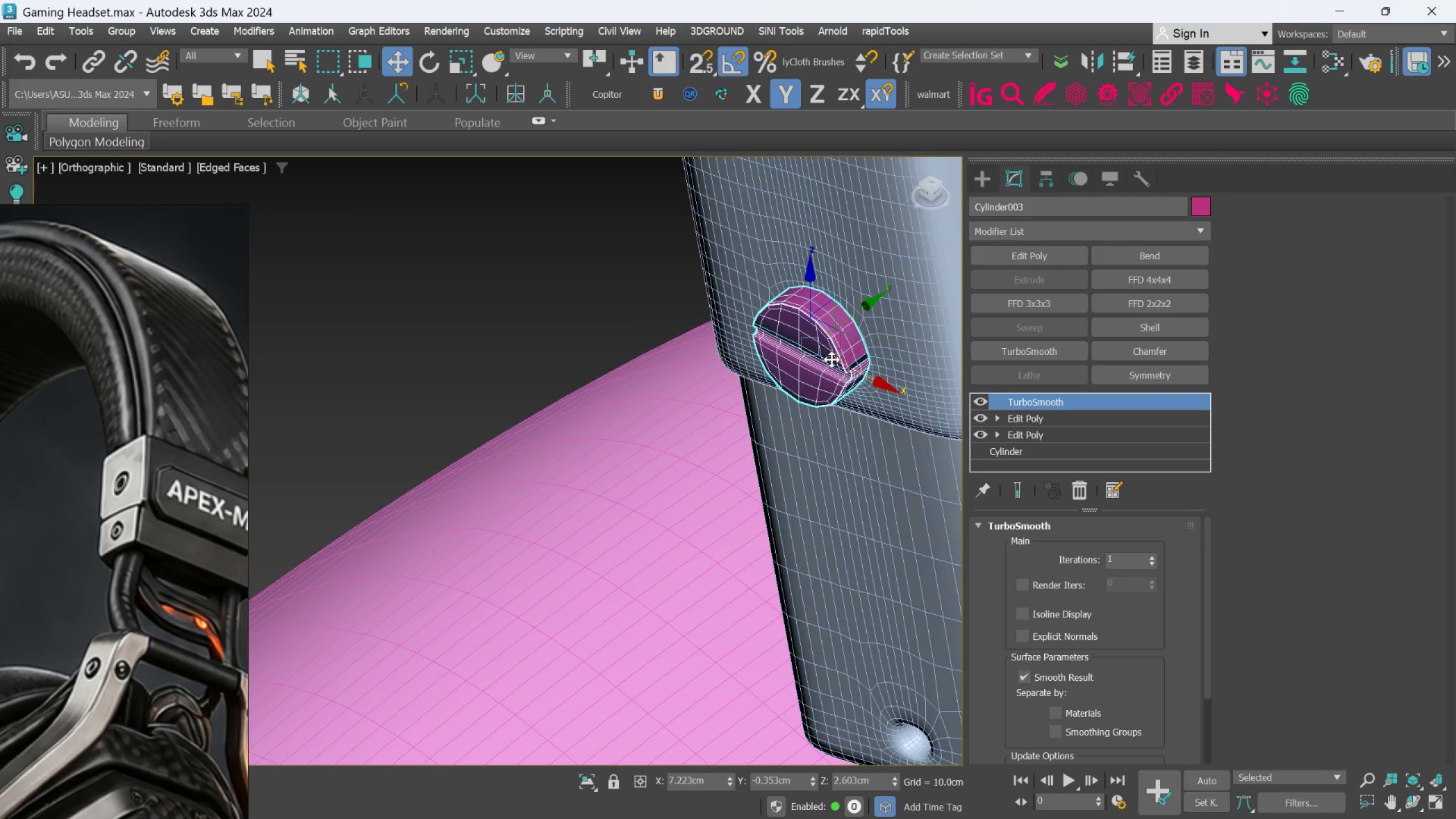 
hold_key(key=AltLeft, duration=1.12)
 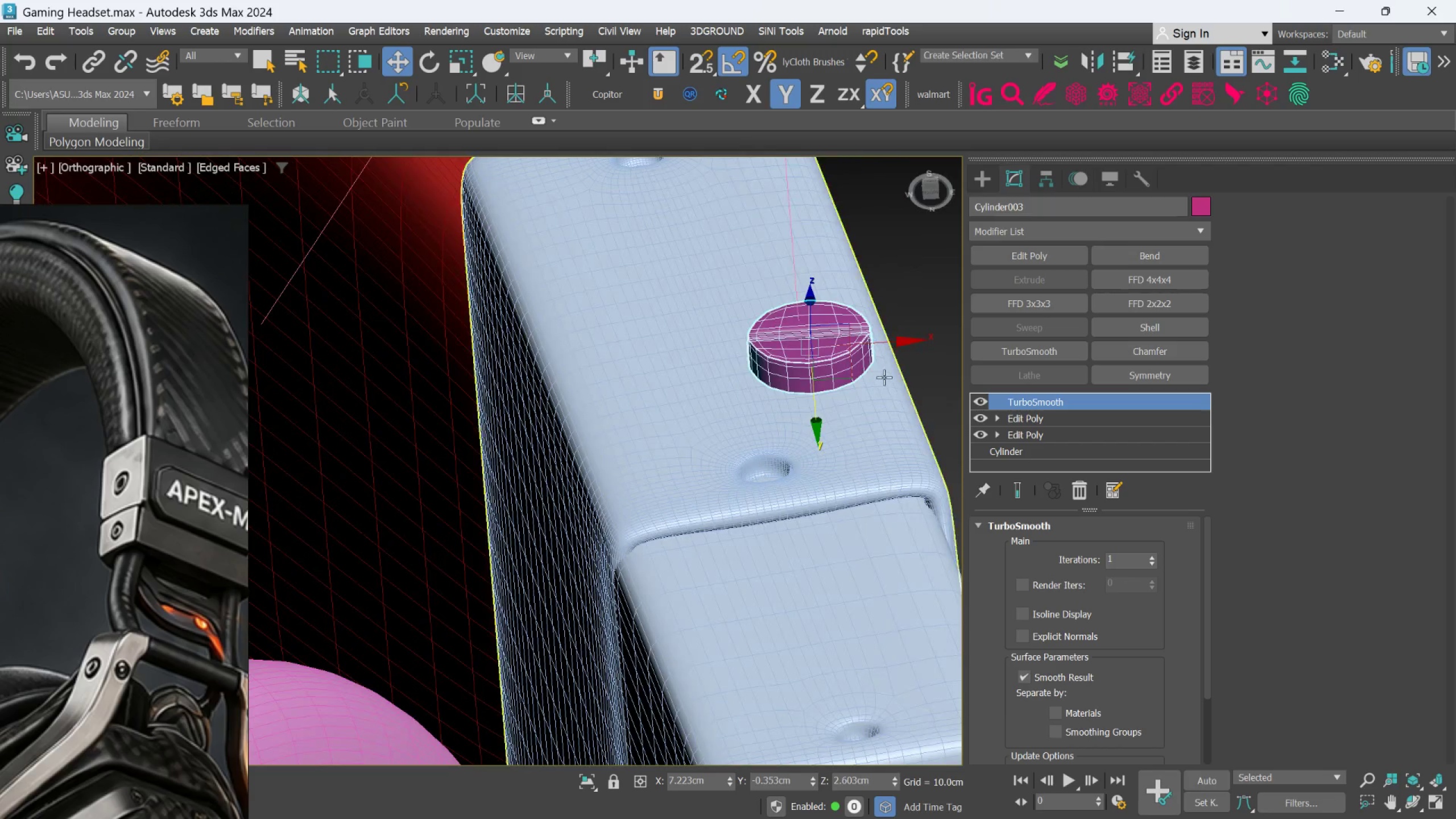 
hold_key(key=AltLeft, duration=0.92)
 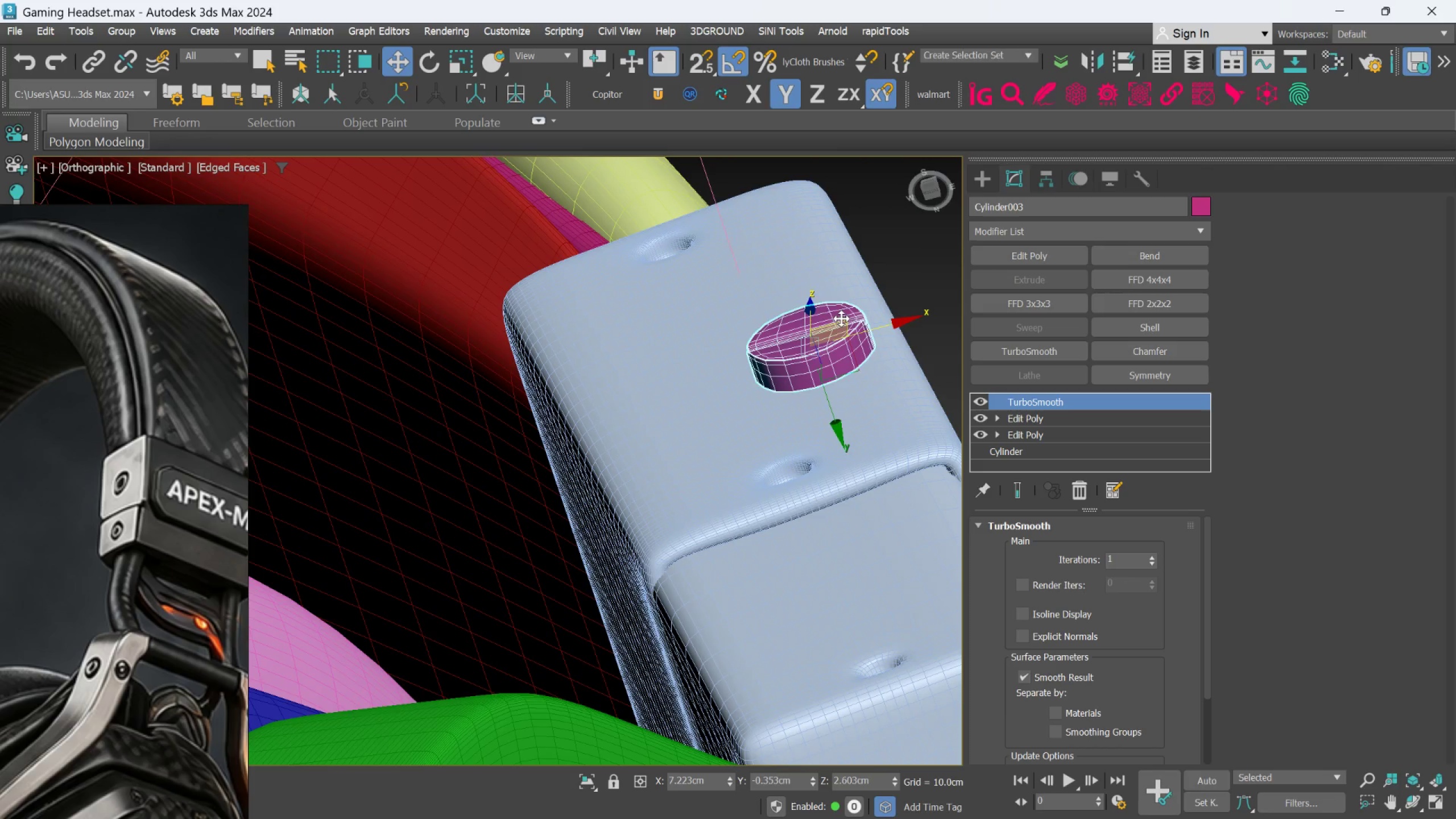 
left_click_drag(start_coordinate=[843, 317], to_coordinate=[846, 586])
 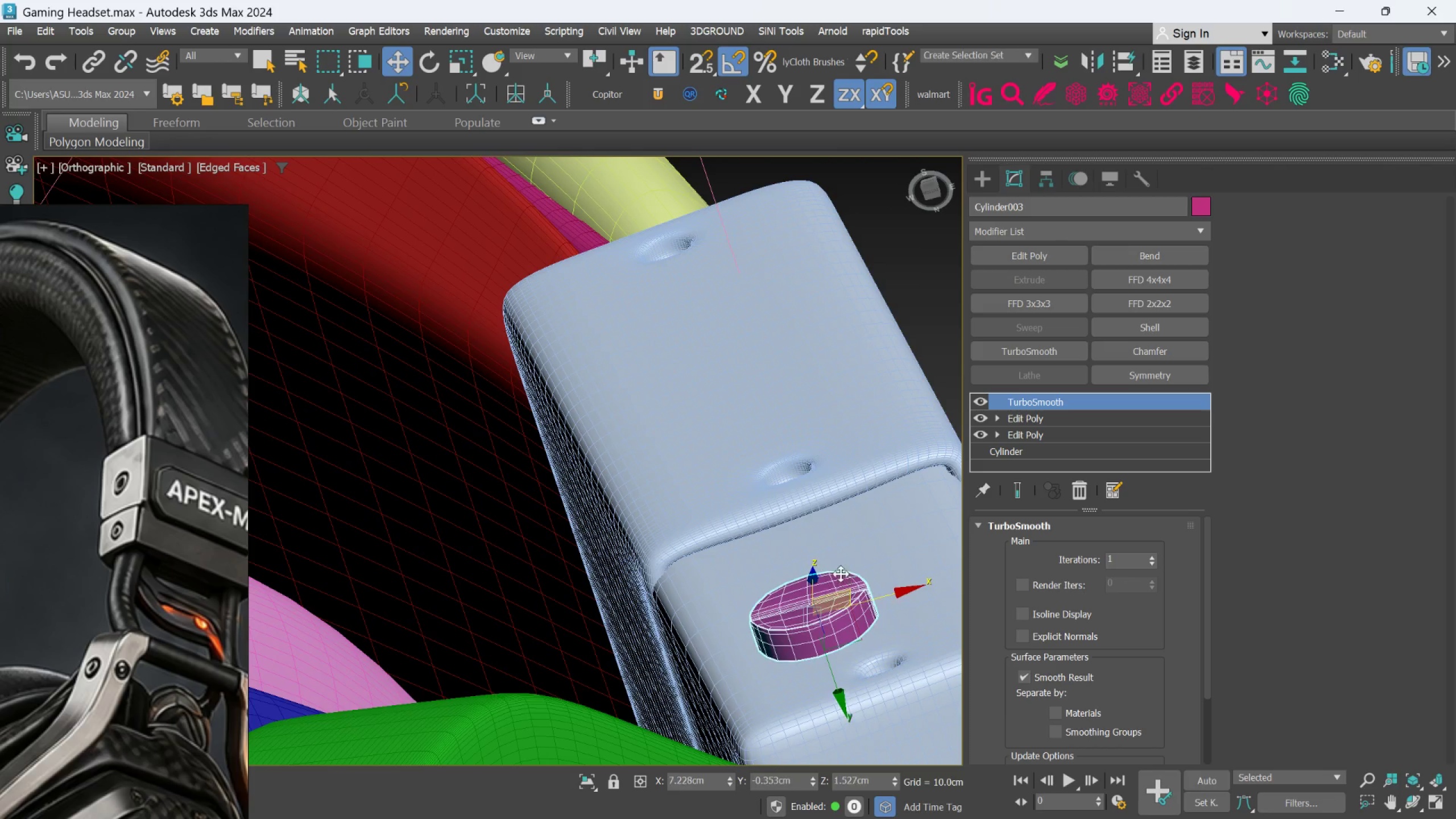 
hold_key(key=AltLeft, duration=0.92)
 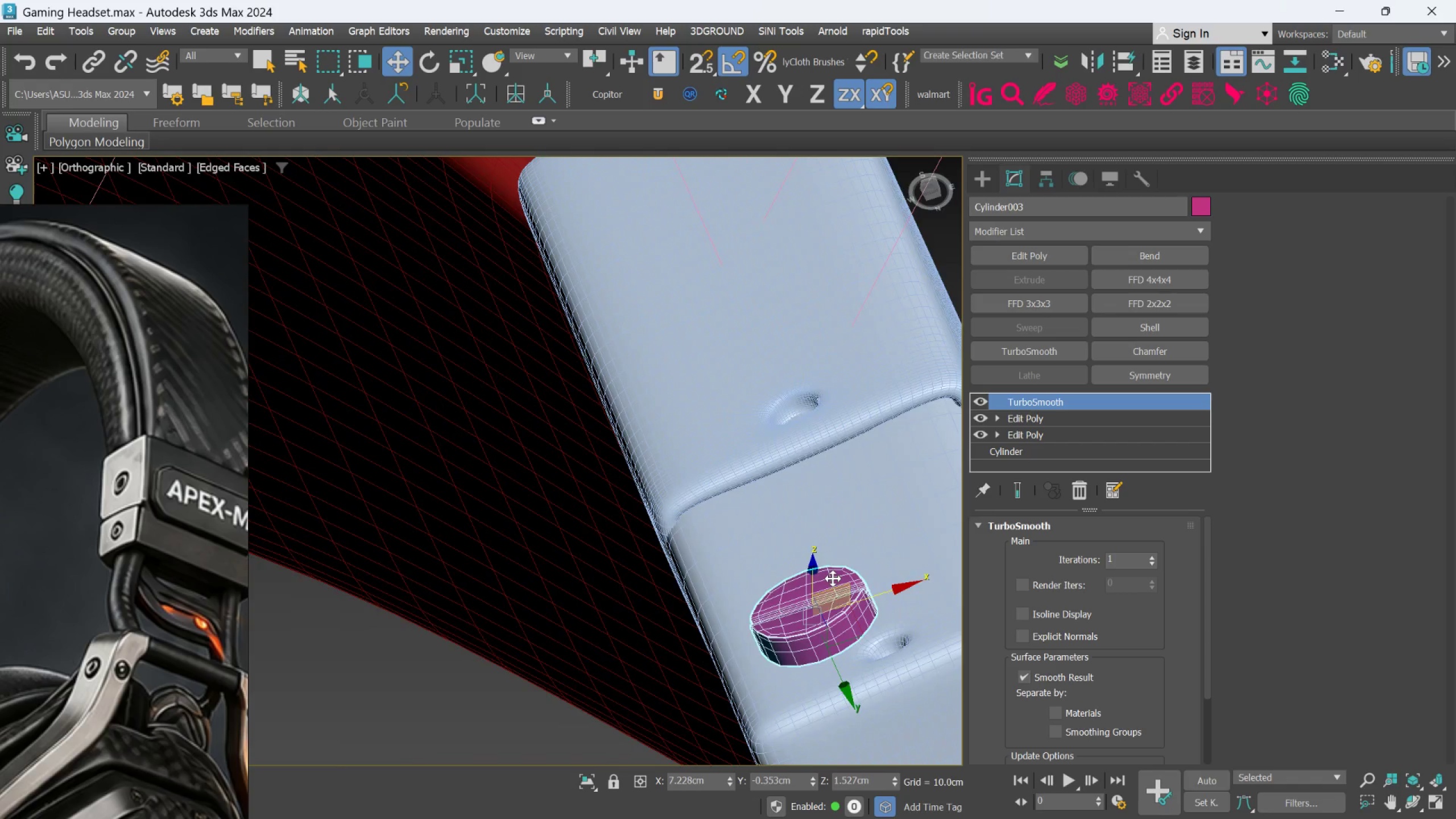 
scroll: coordinate [833, 578], scroll_direction: down, amount: 1.0
 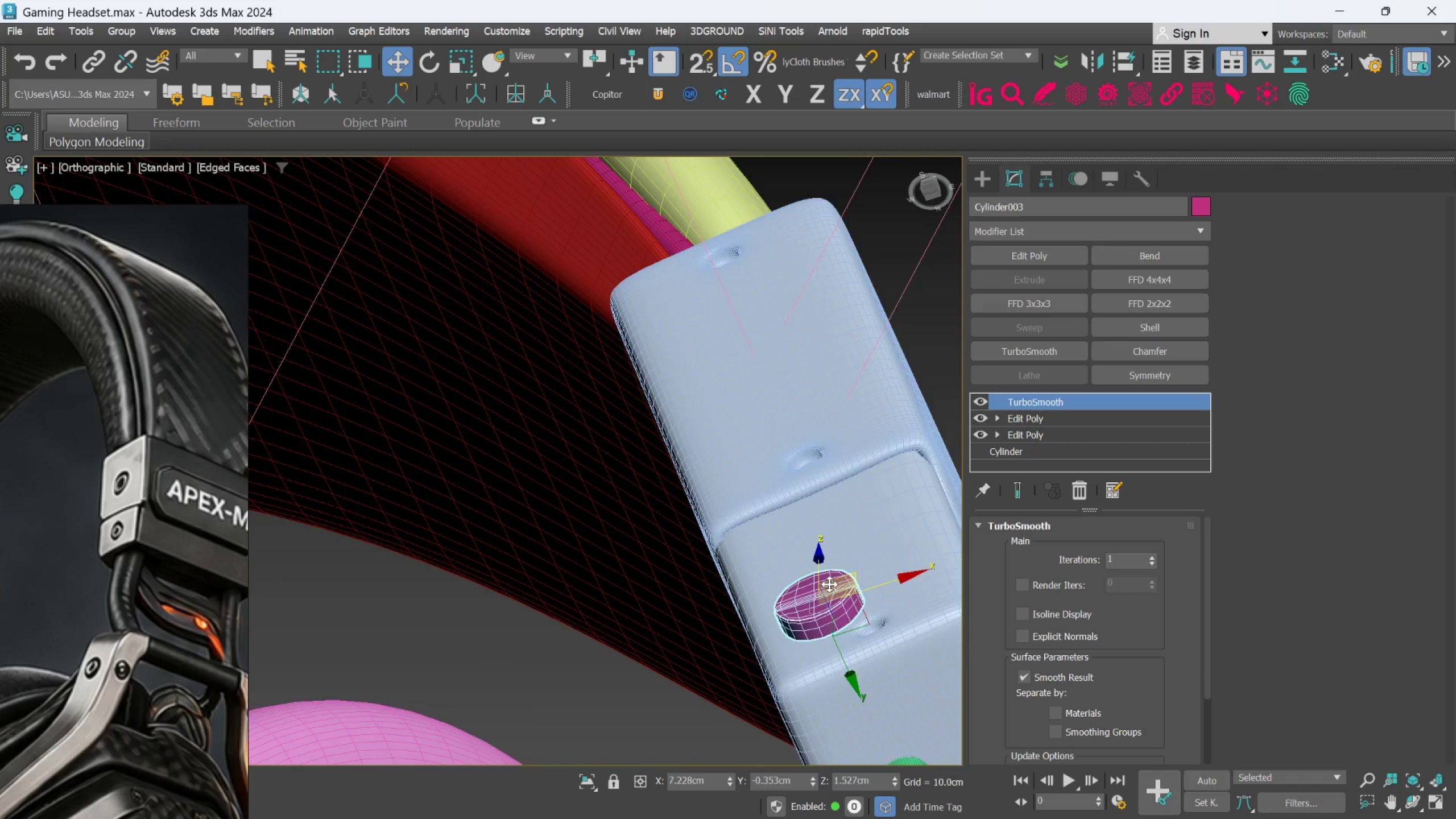 
hold_key(key=AltLeft, duration=0.67)
 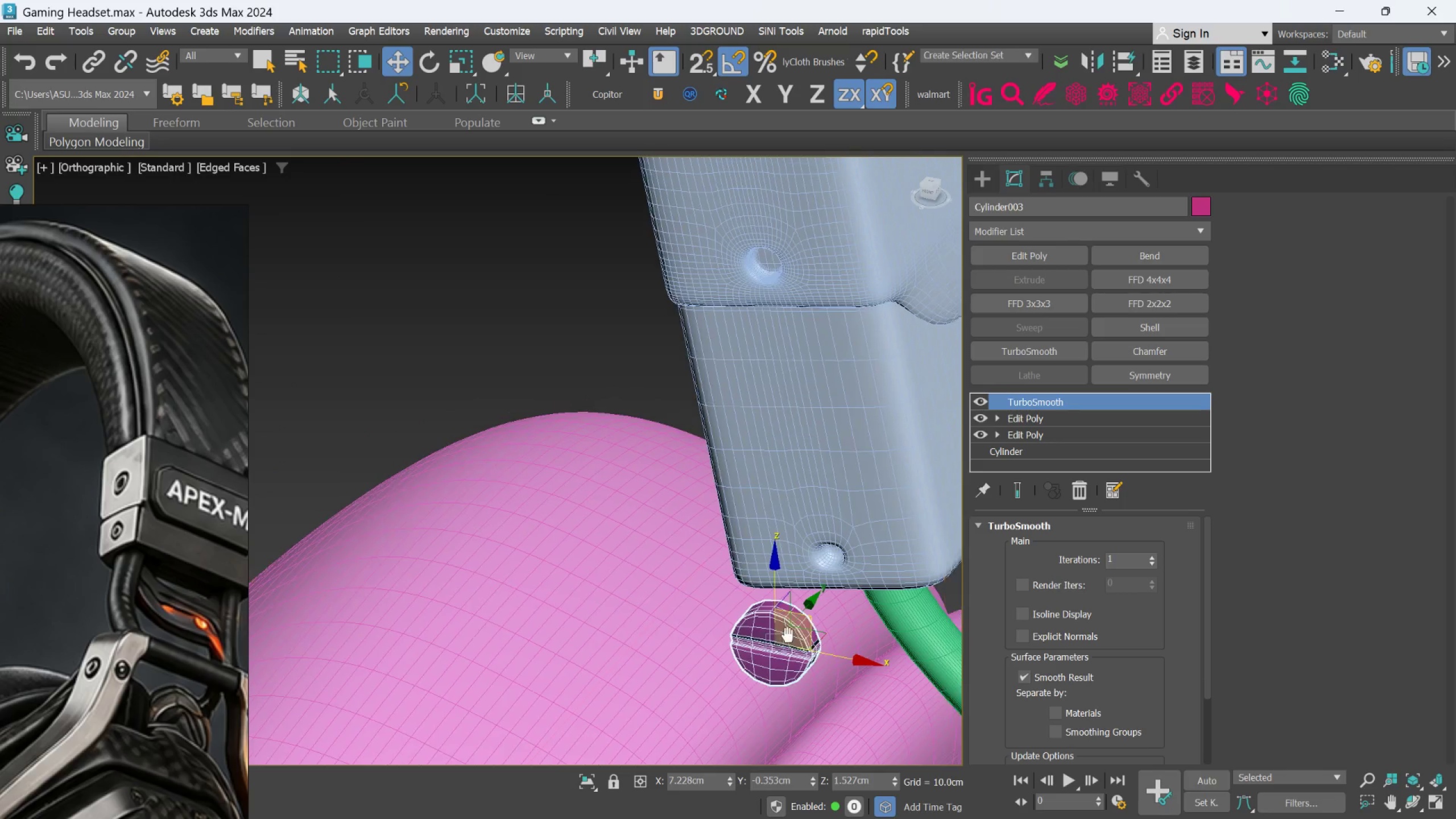 
key(Alt+AltLeft)
 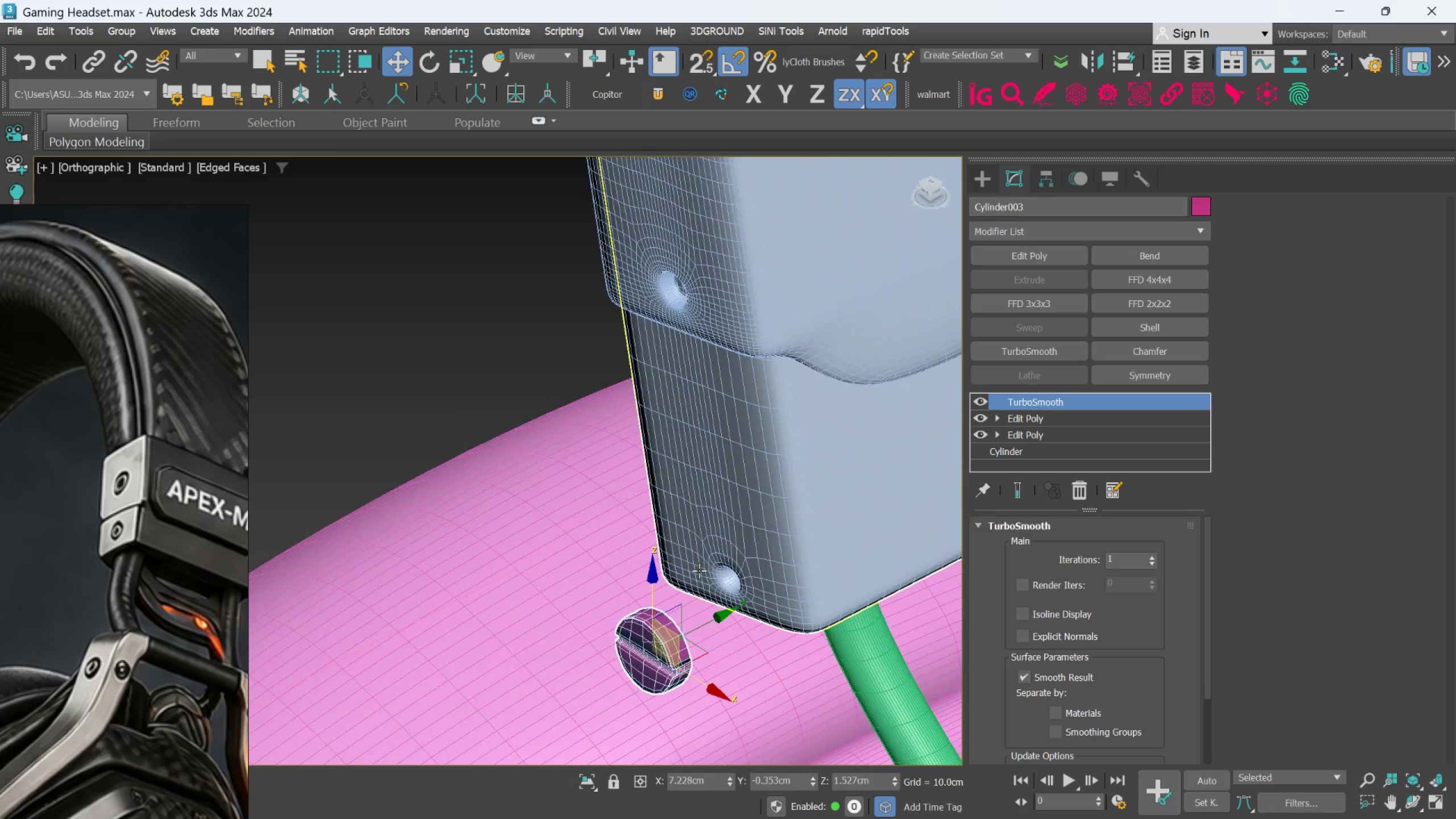 
scroll: coordinate [657, 632], scroll_direction: up, amount: 1.0
 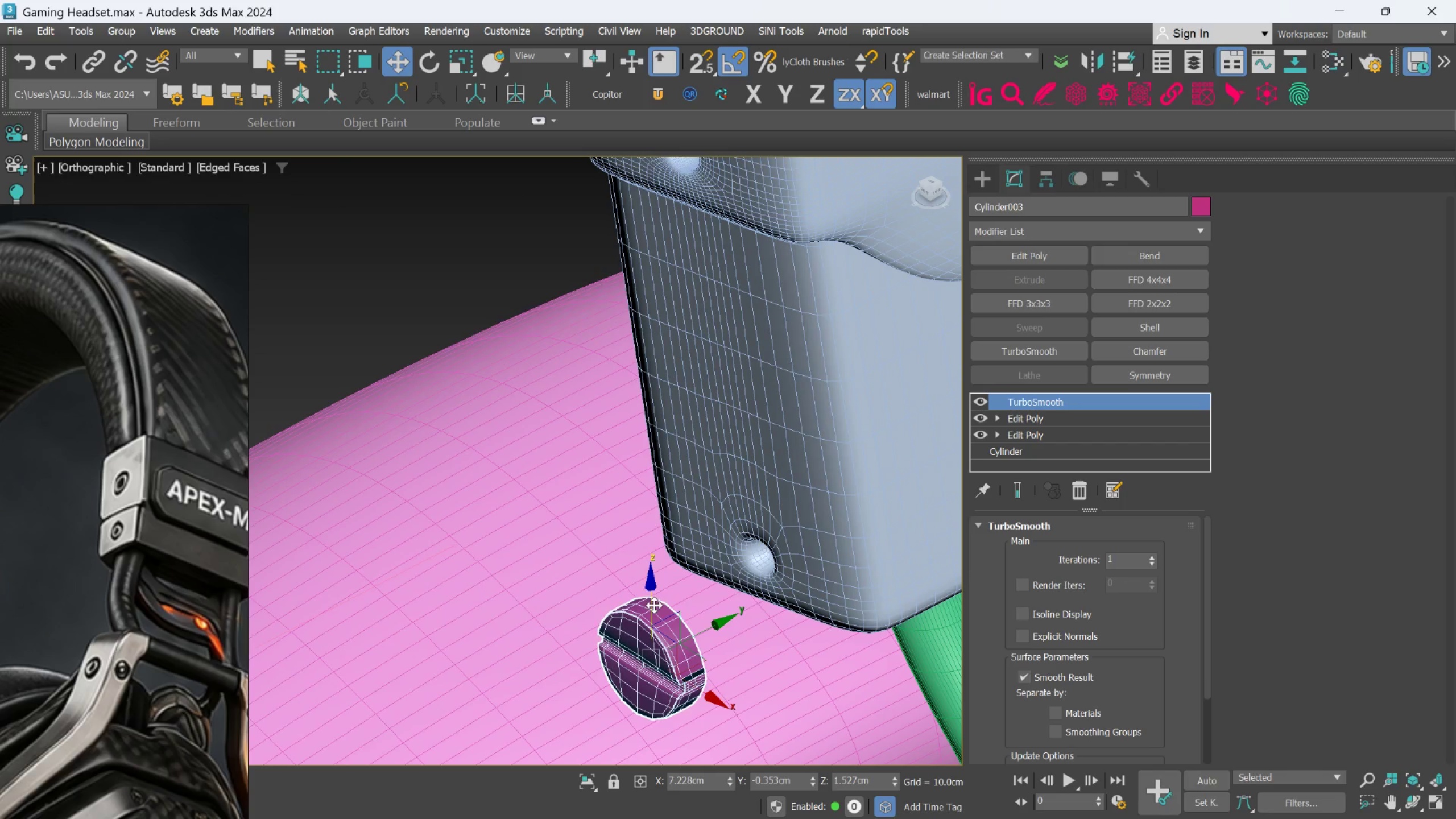 
left_click_drag(start_coordinate=[654, 602], to_coordinate=[750, 307])
 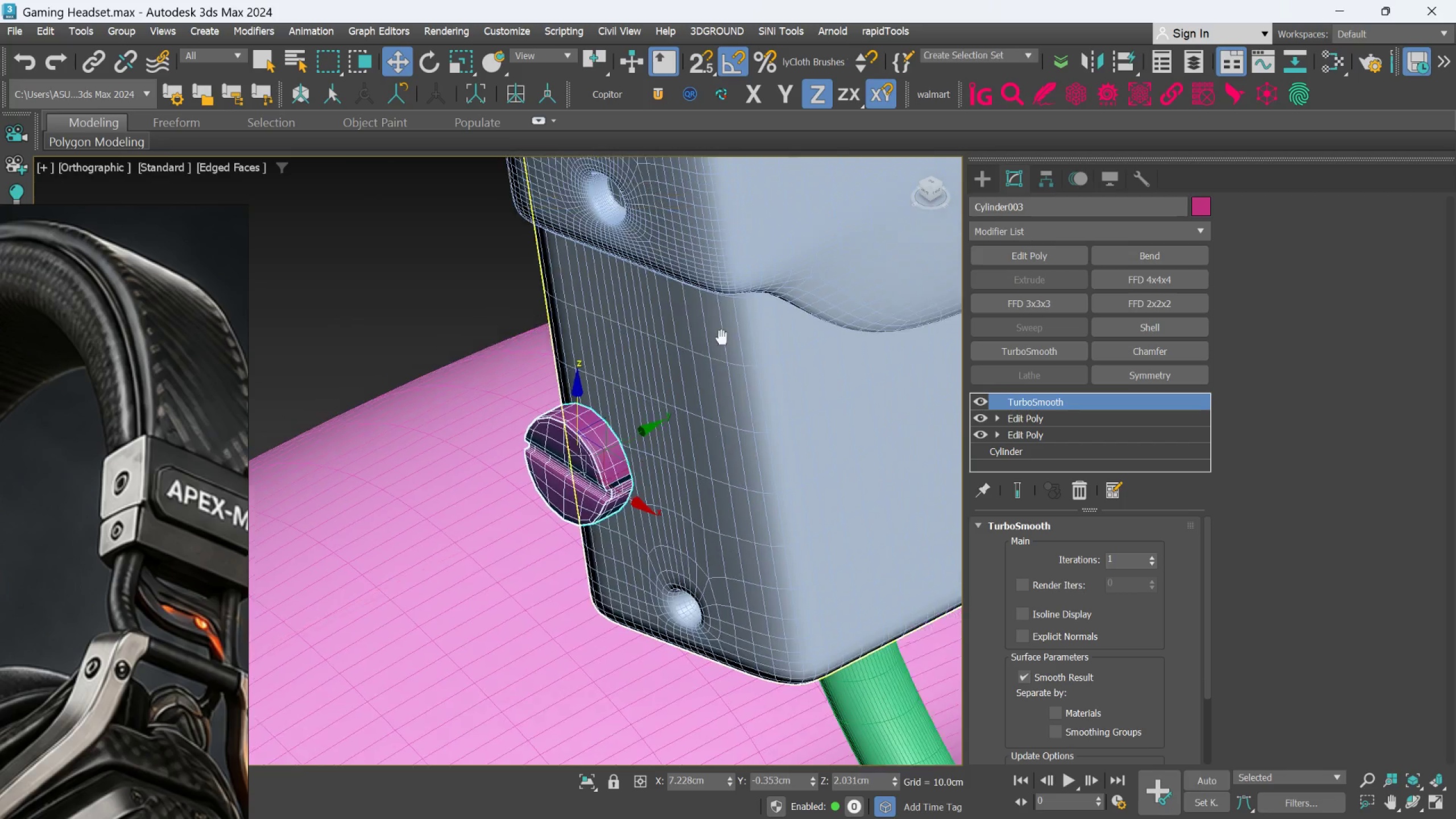 
scroll: coordinate [675, 315], scroll_direction: down, amount: 1.0
 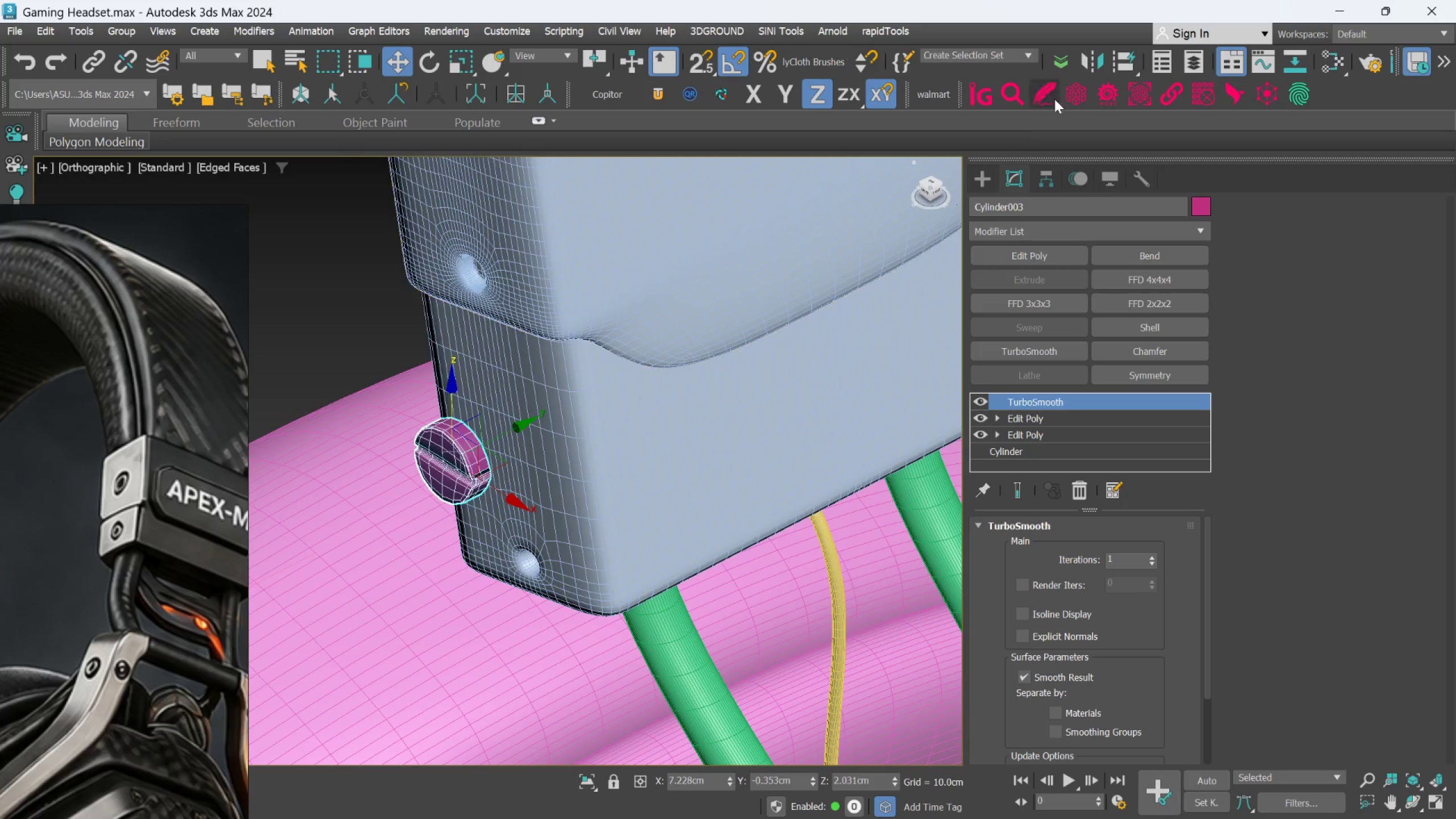 
mouse_move([1091, 71])
 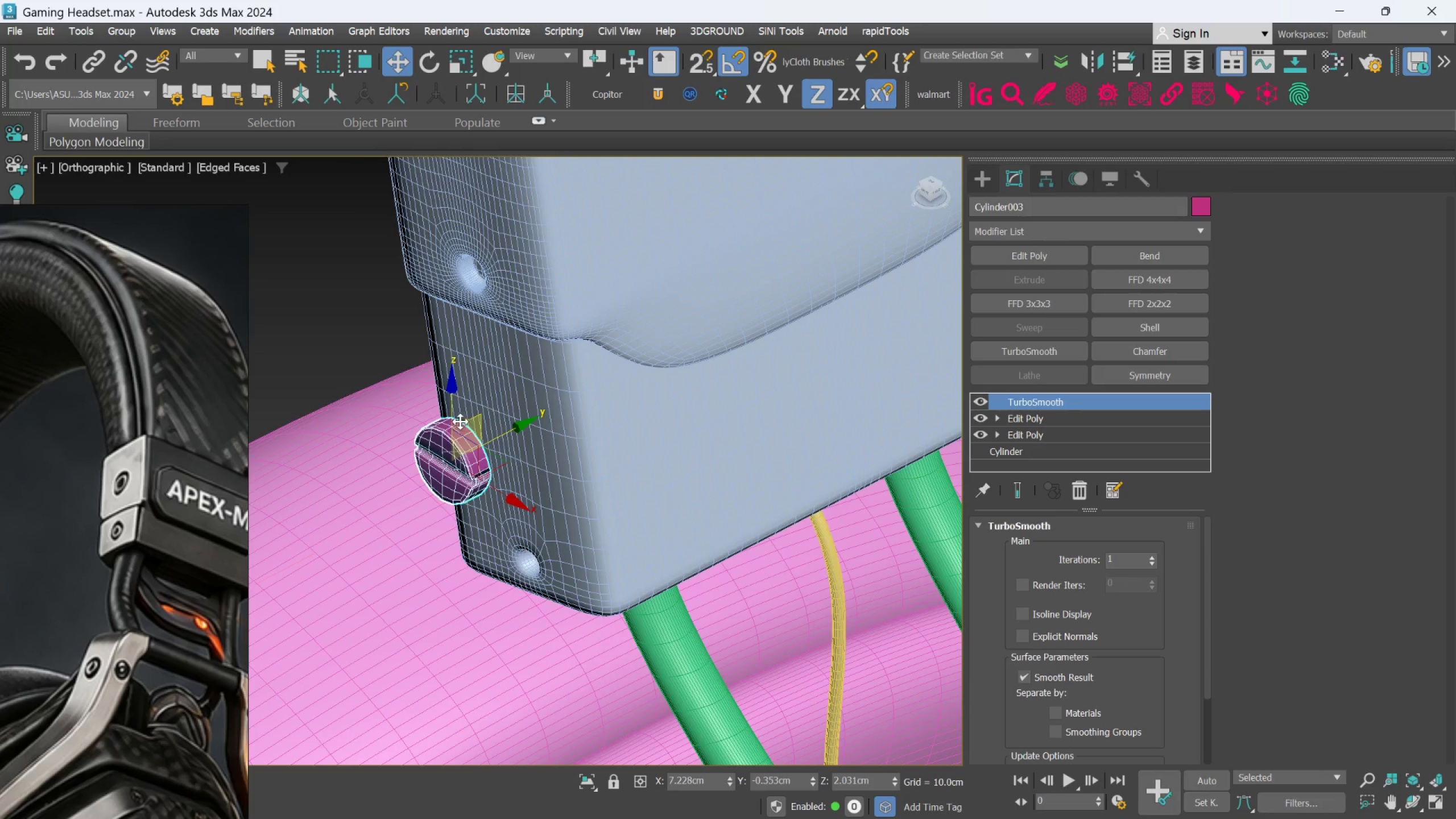 
left_click_drag(start_coordinate=[456, 419], to_coordinate=[473, 353])
 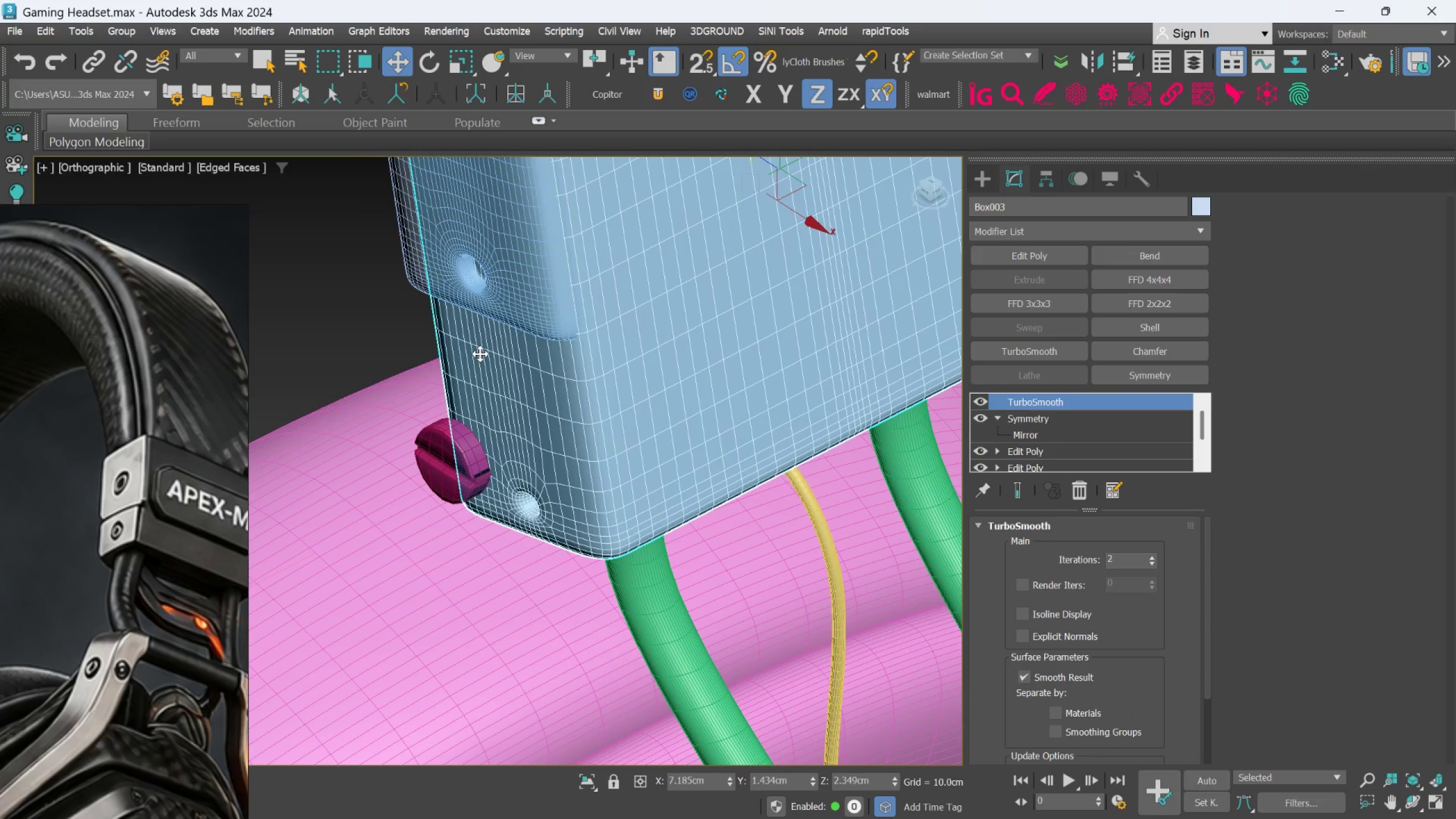 
key(Control+Z)
 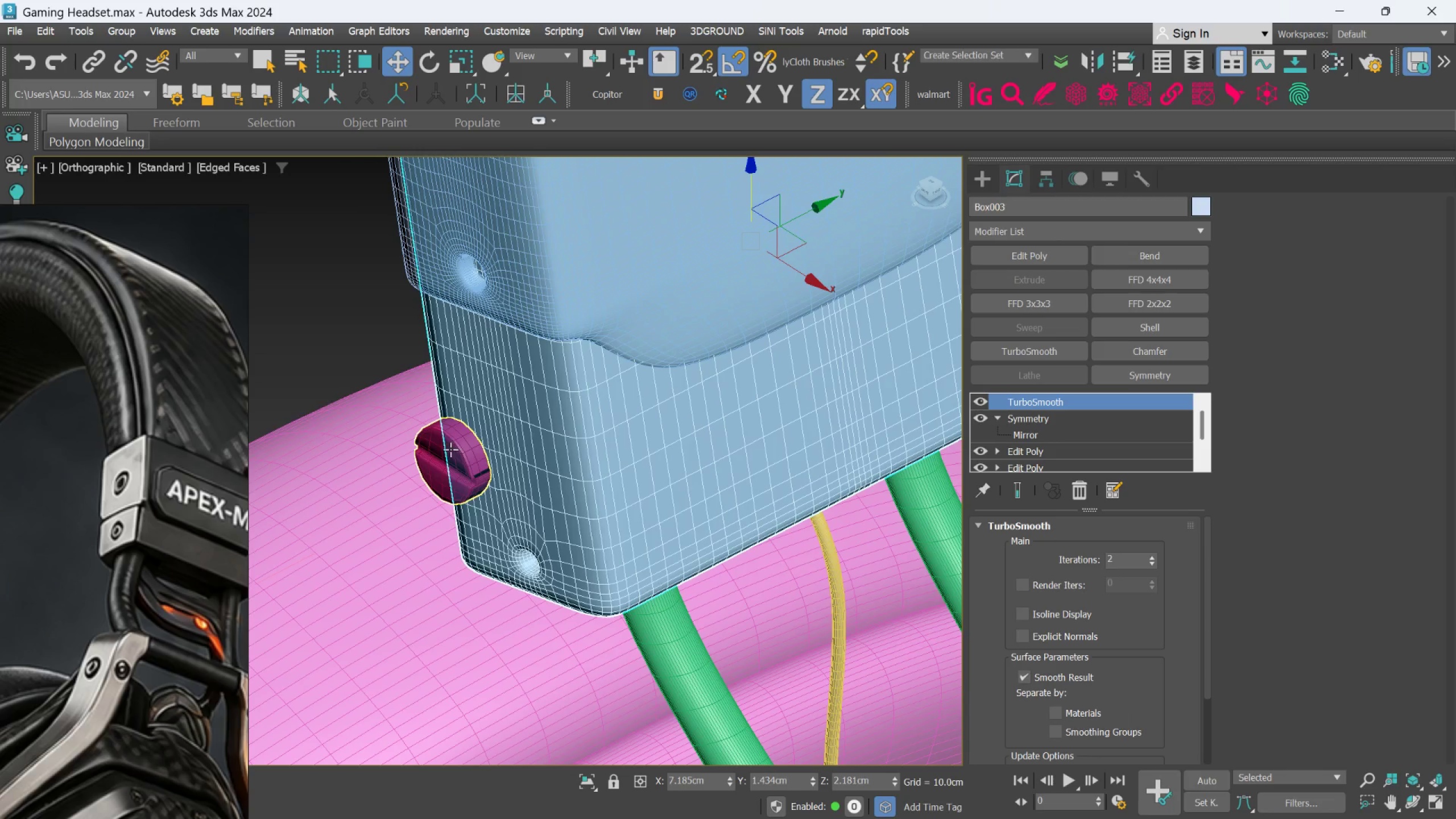 
left_click([450, 449])
 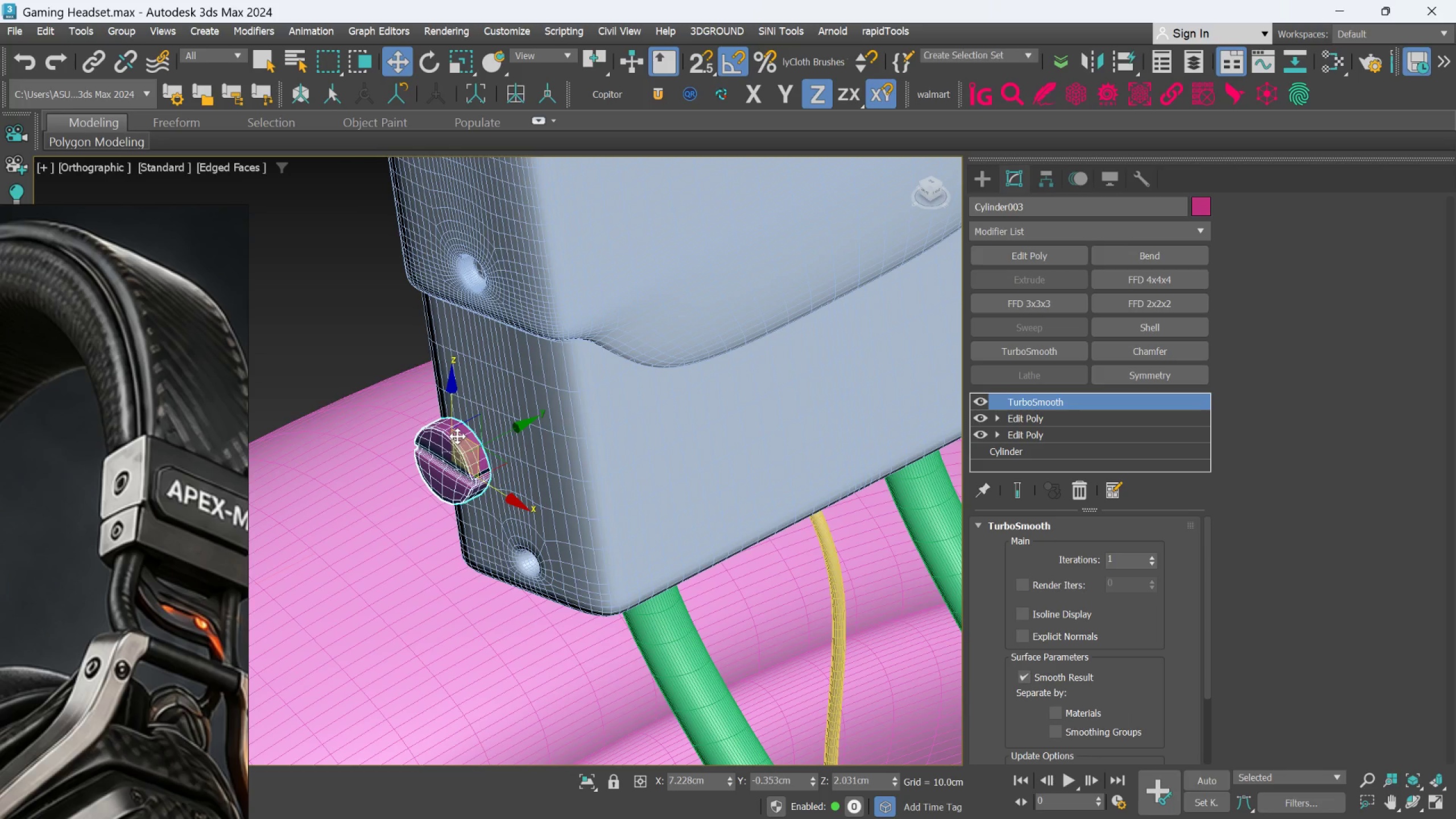 
left_click_drag(start_coordinate=[453, 432], to_coordinate=[525, 210])
 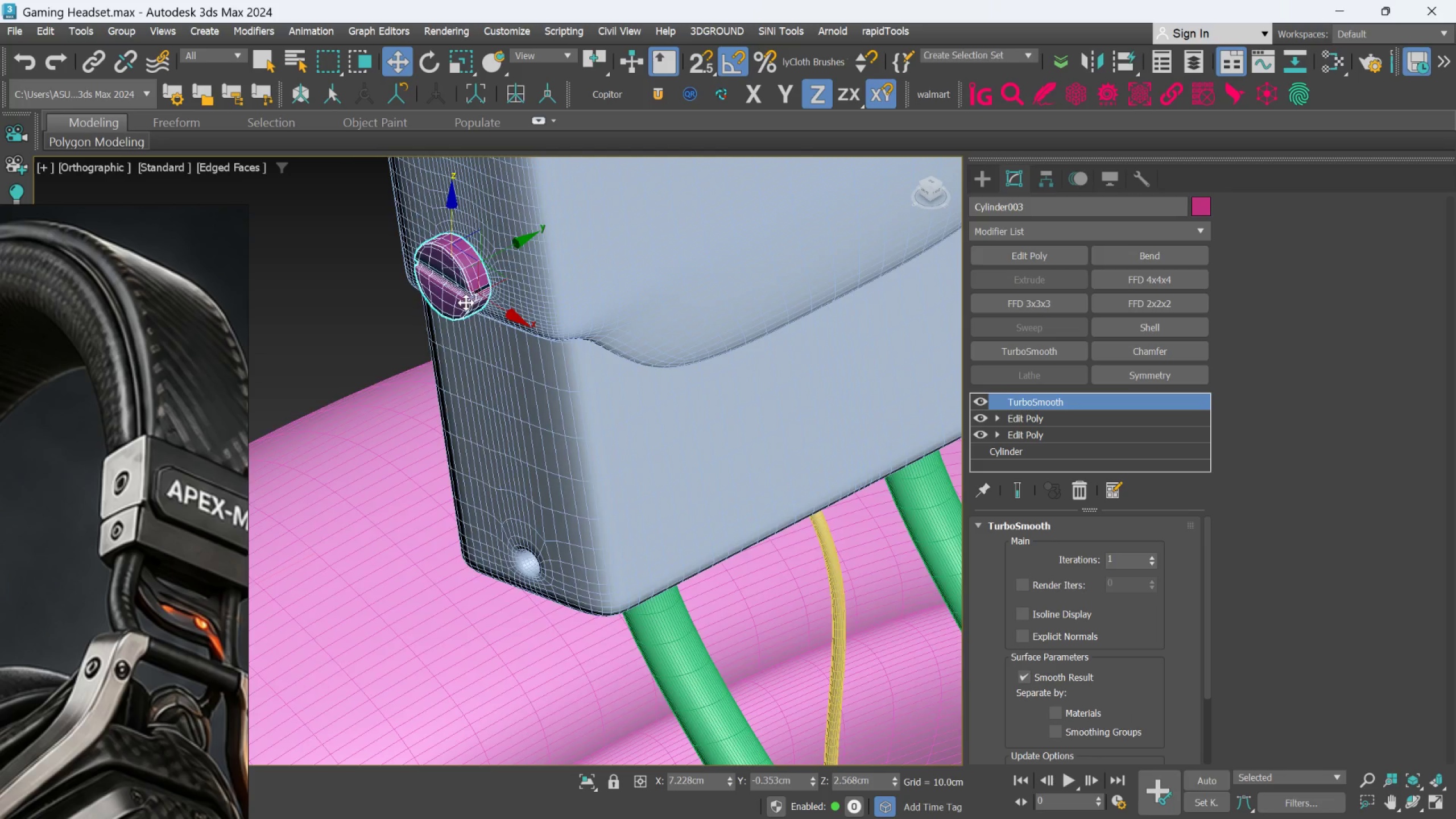 
scroll: coordinate [484, 425], scroll_direction: up, amount: 3.0
 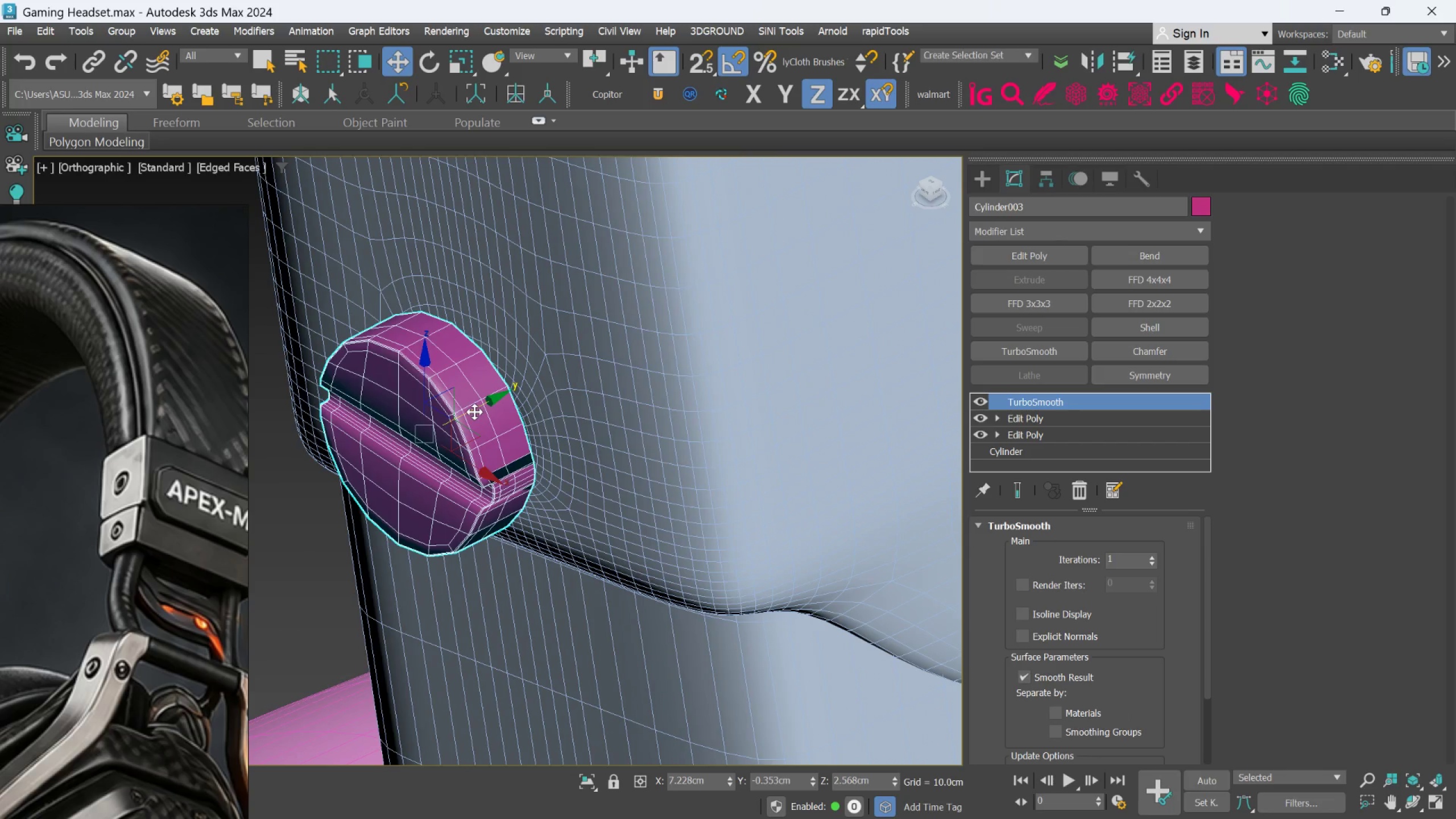 
left_click_drag(start_coordinate=[474, 412], to_coordinate=[551, 354])
 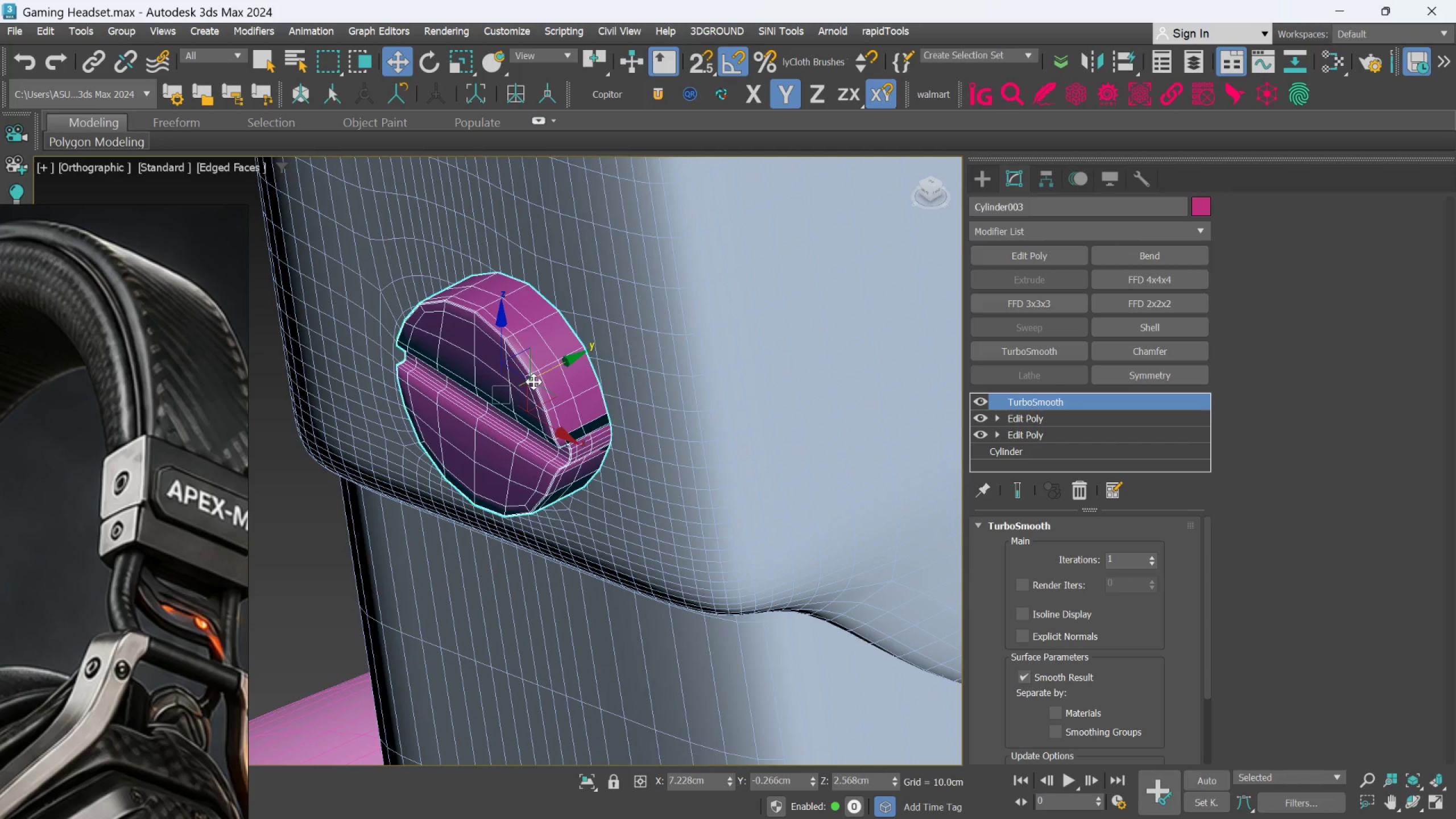 
hold_key(key=AltLeft, duration=1.05)
 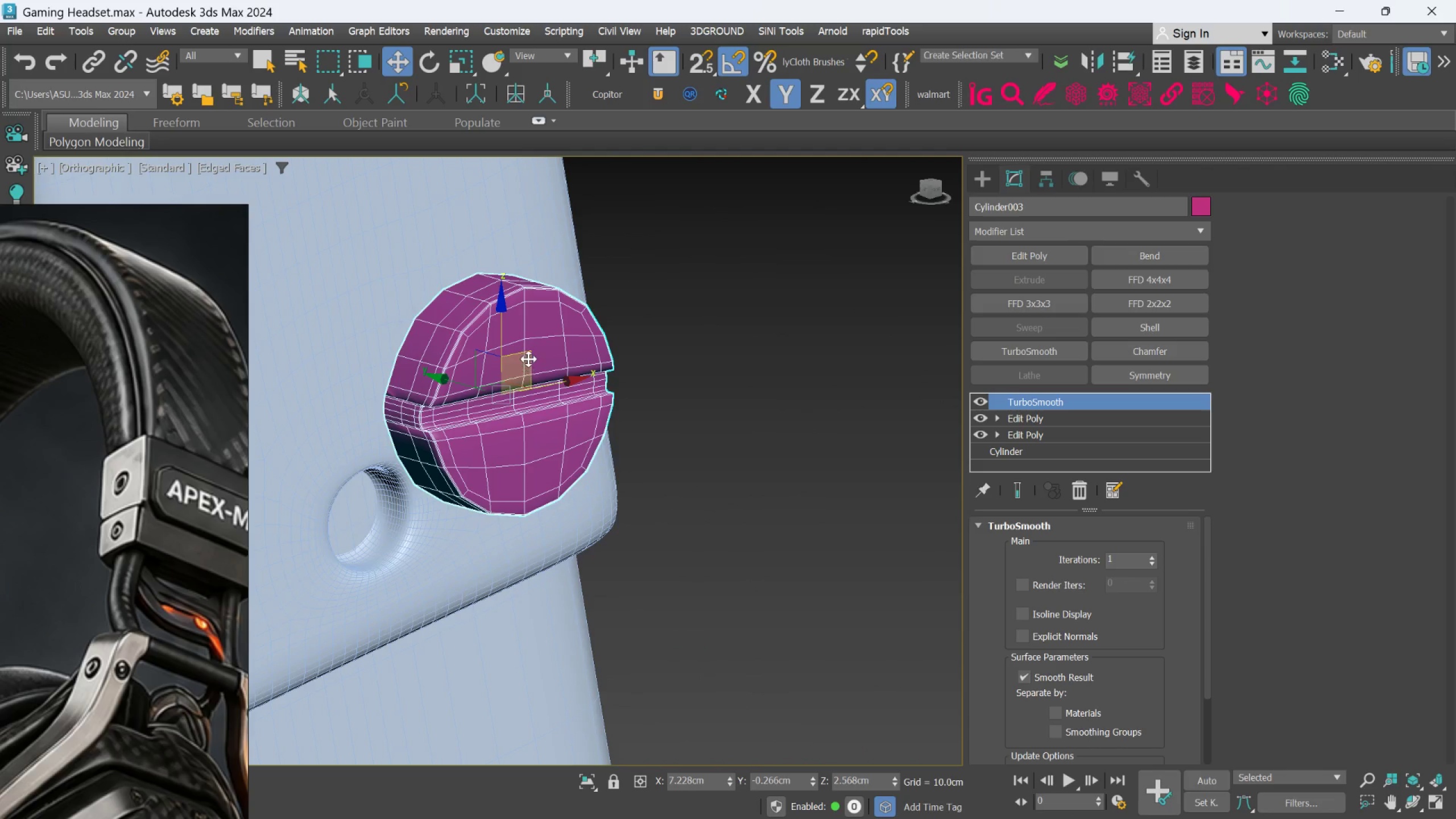 
left_click_drag(start_coordinate=[528, 358], to_coordinate=[430, 466])
 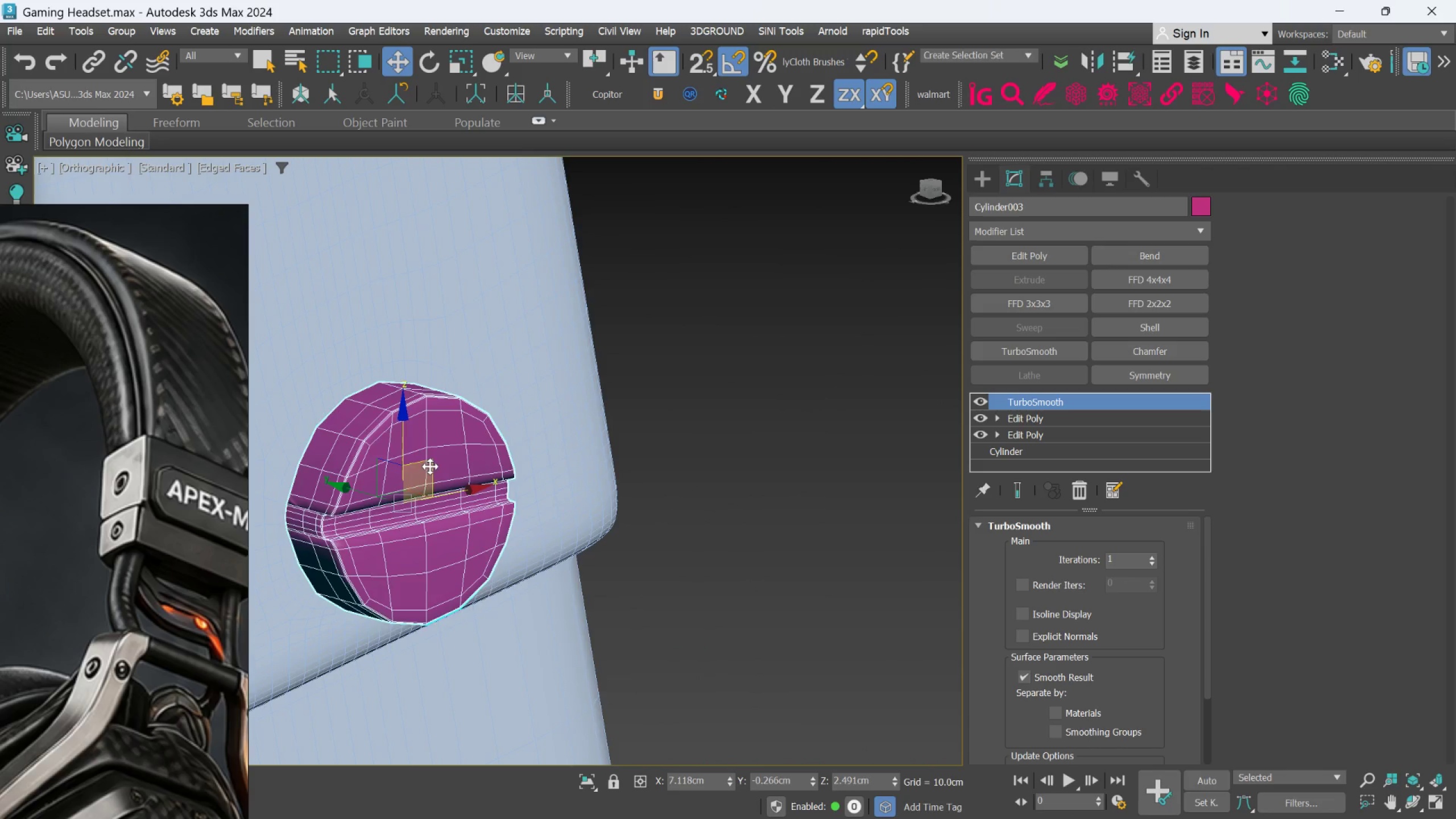 
hold_key(key=AltLeft, duration=1.02)
 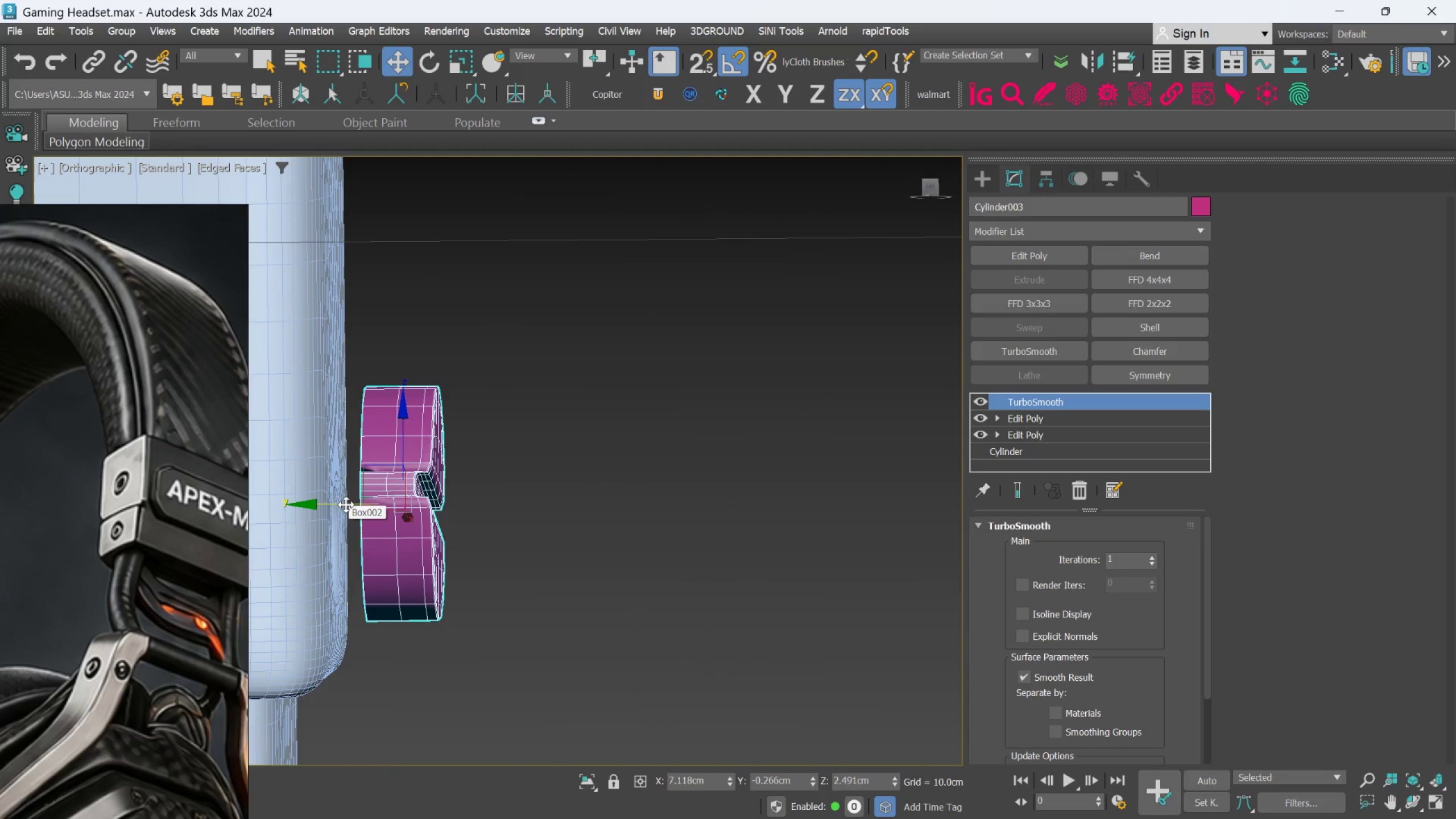 
left_click_drag(start_coordinate=[348, 503], to_coordinate=[292, 514])
 